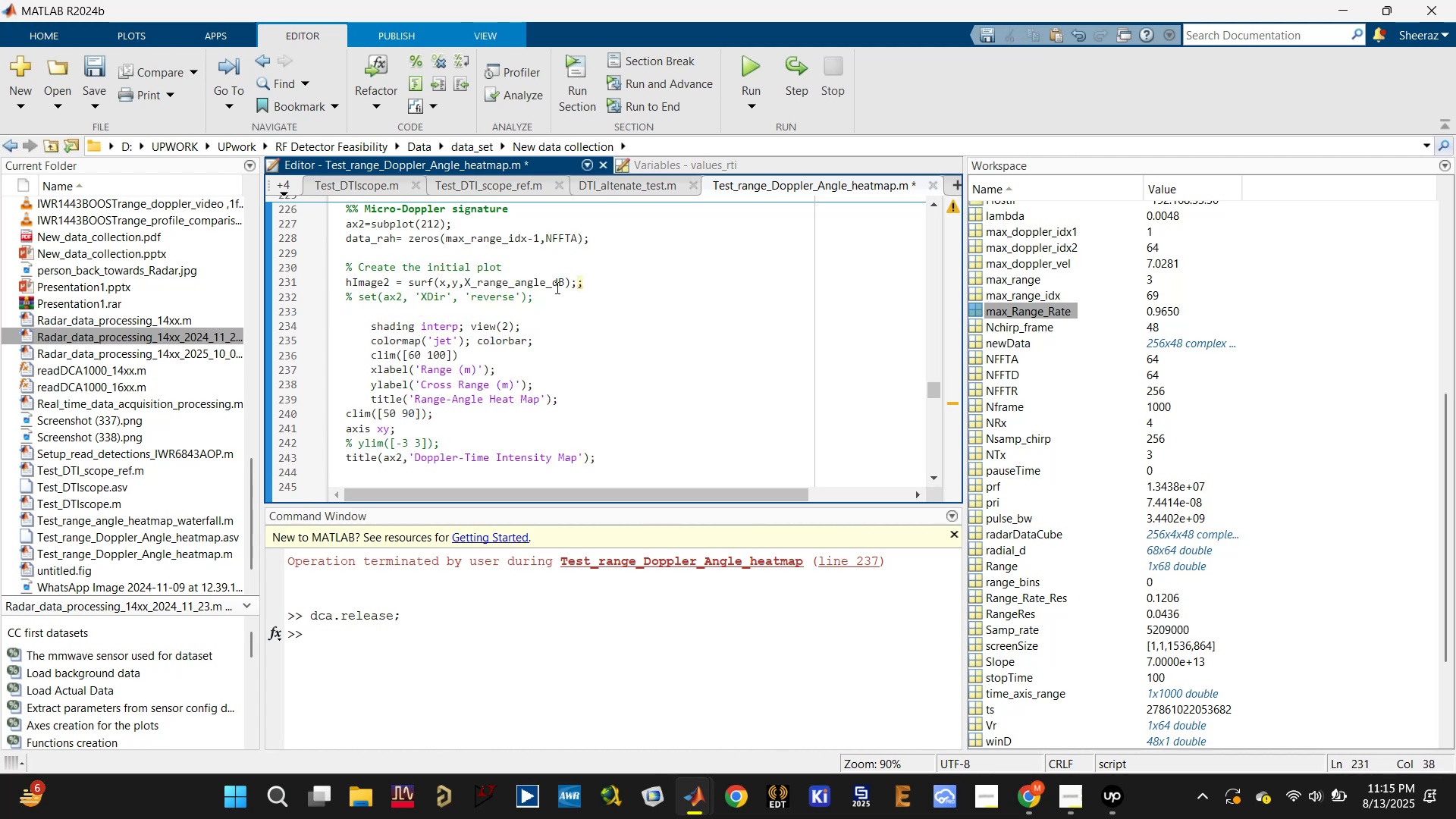 
left_click([550, 284])
 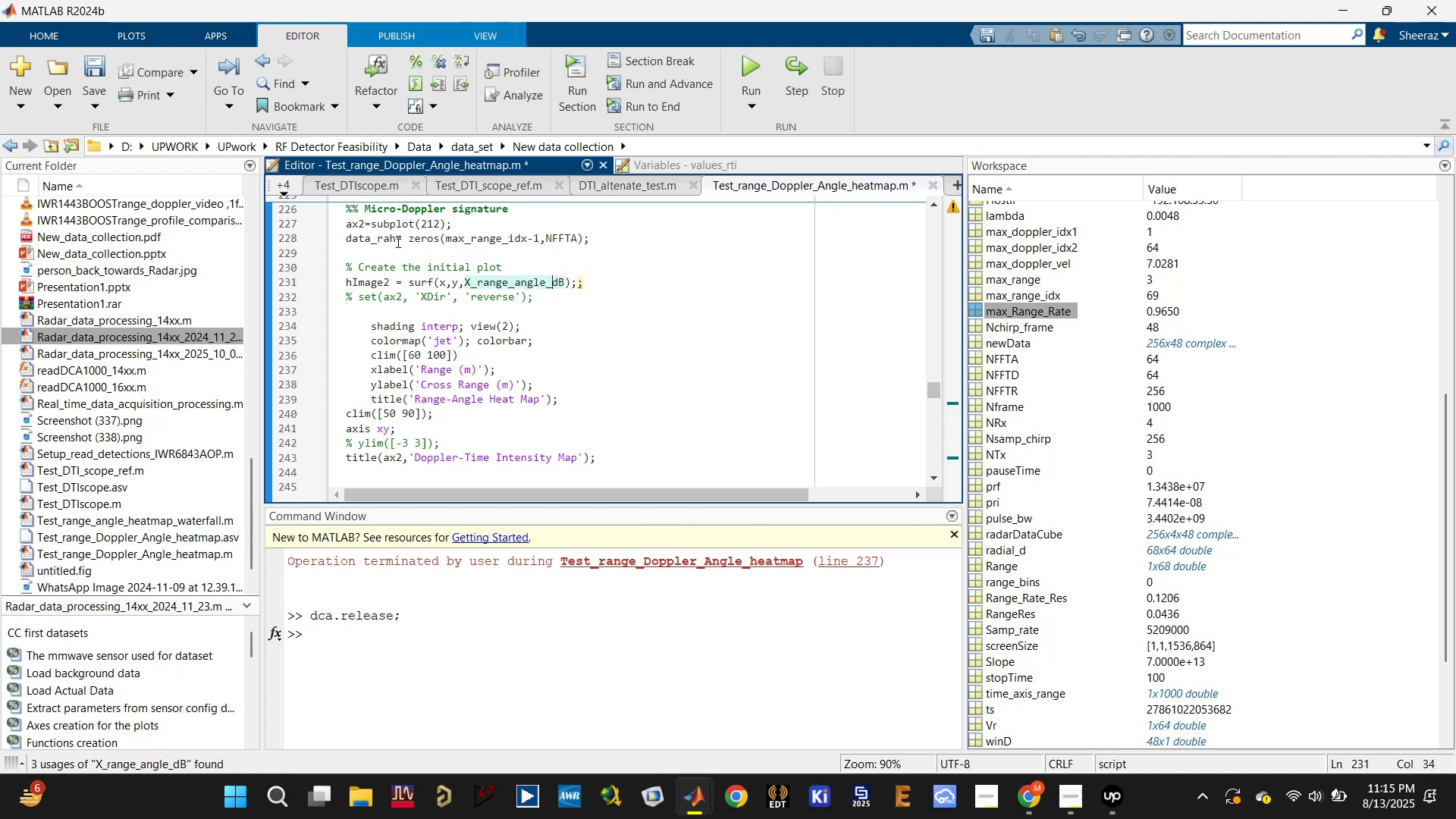 
double_click([380, 238])
 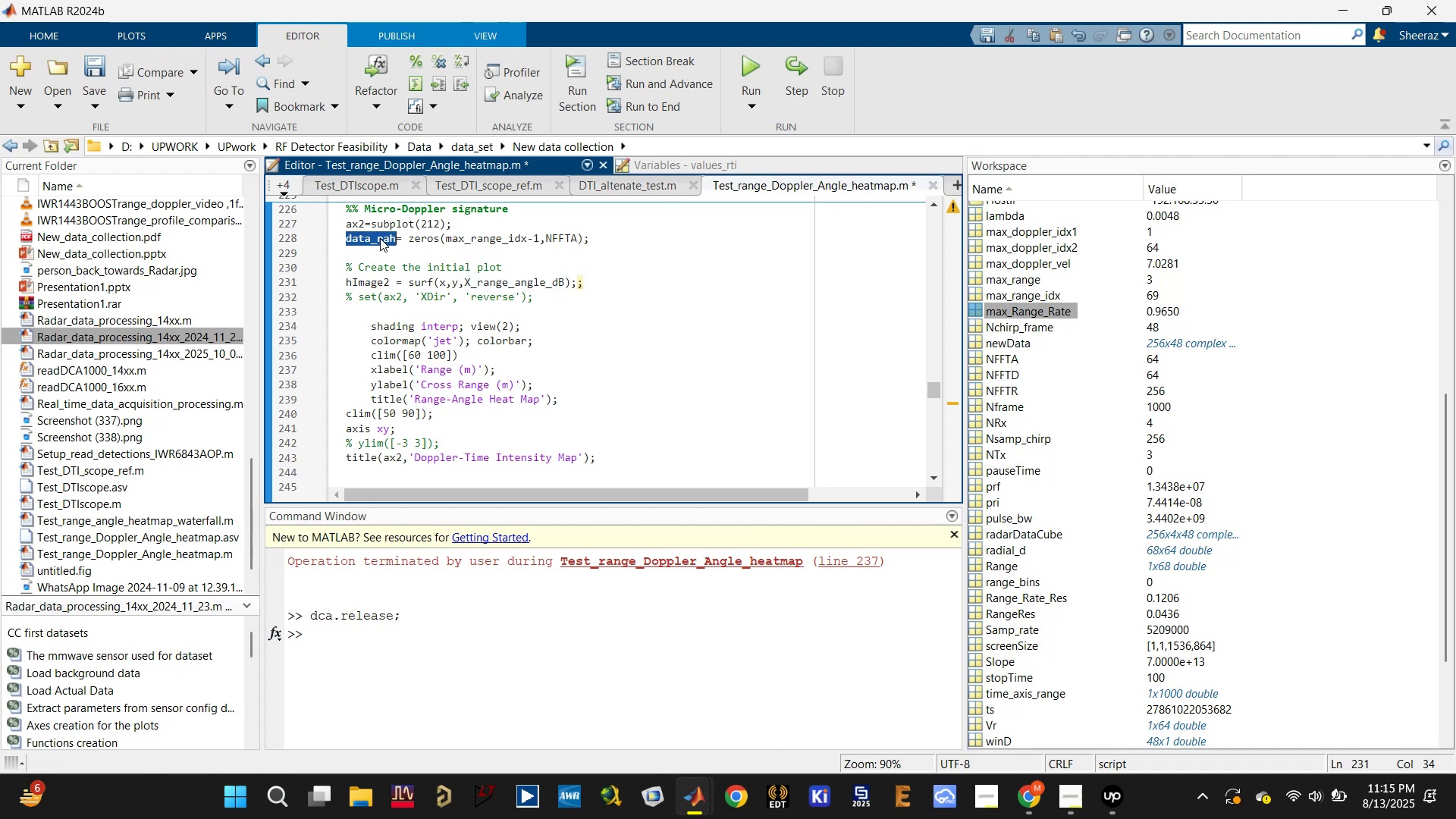 
key(Control+C)
 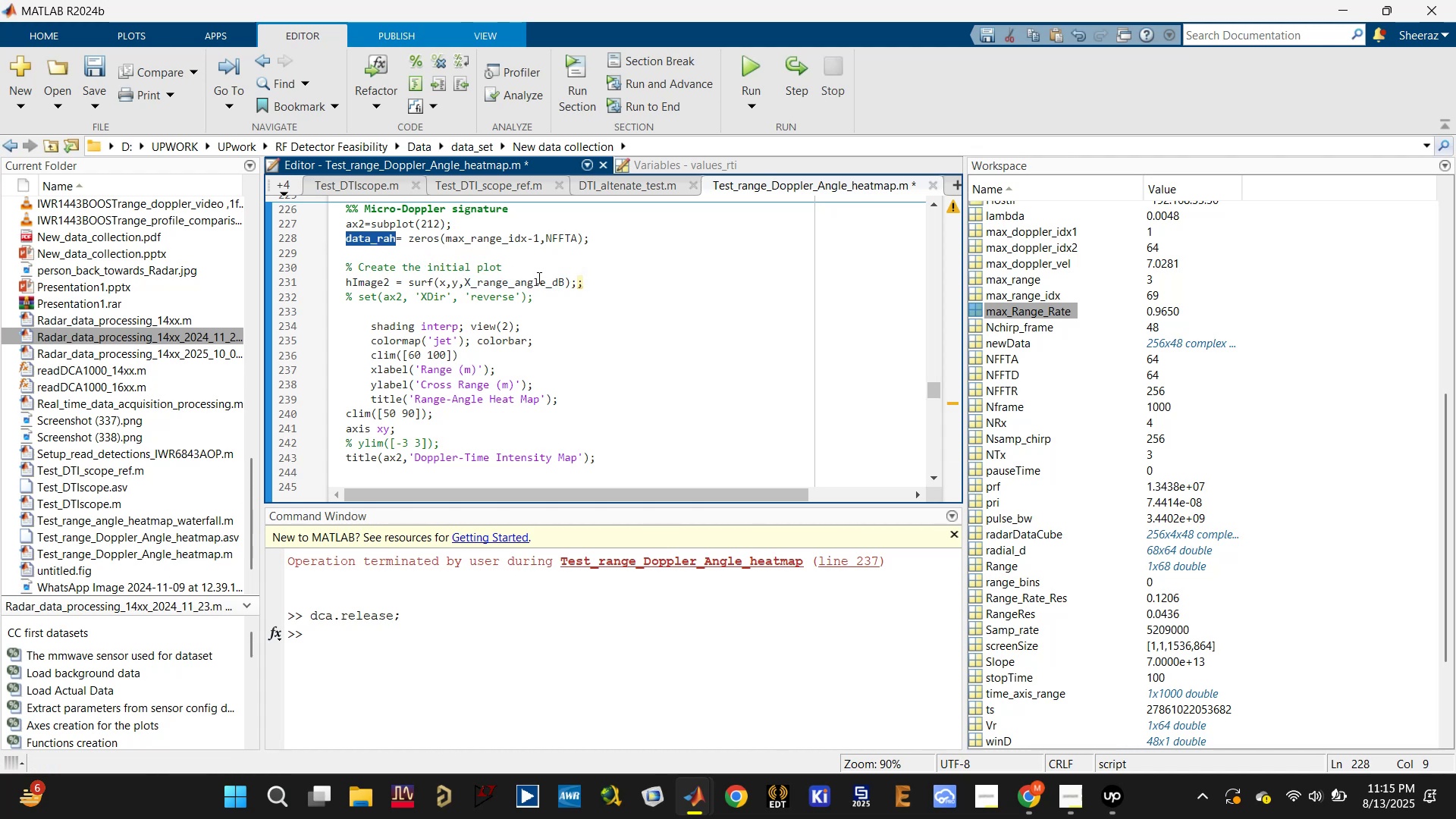 
double_click([538, 278])
 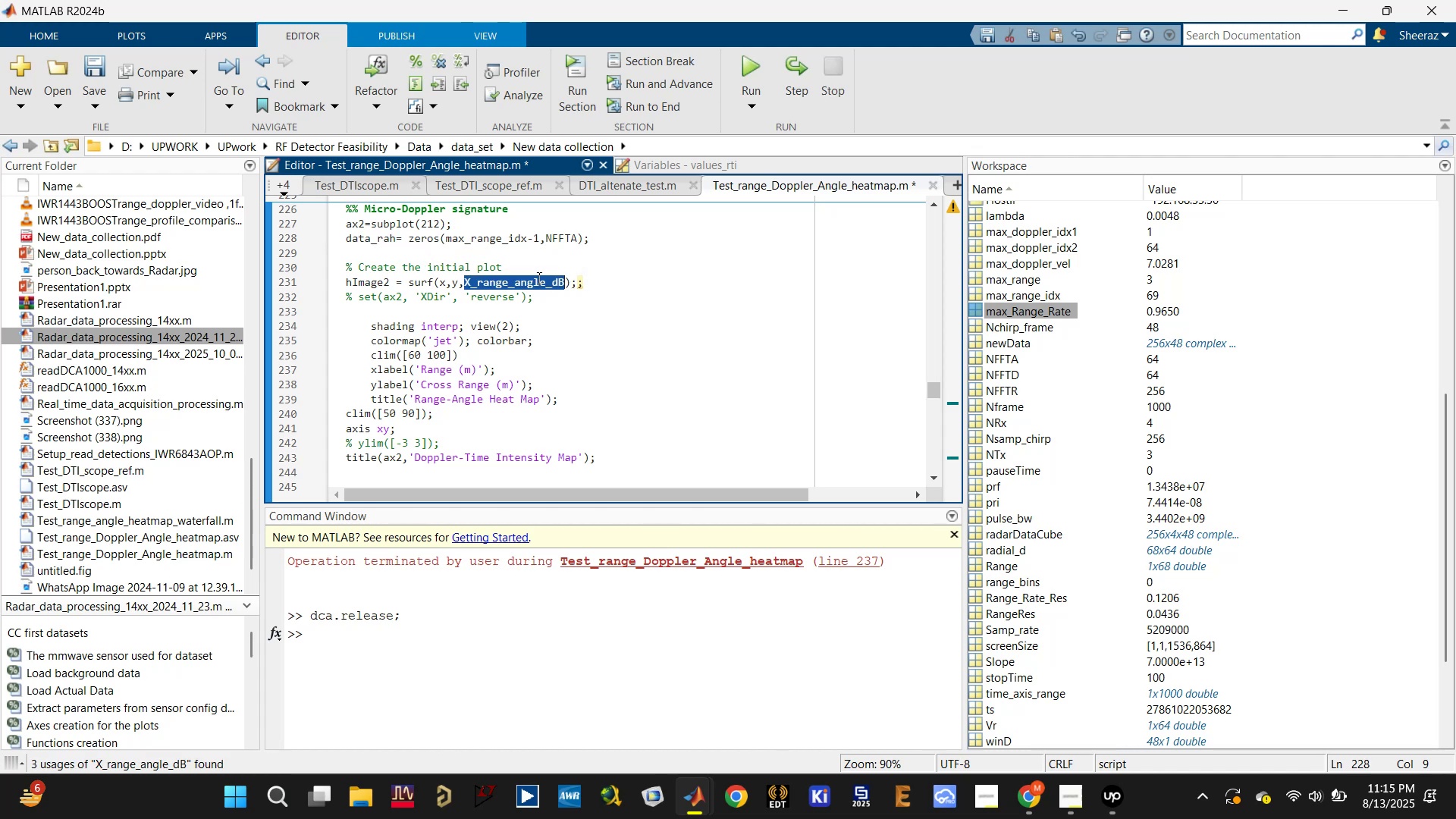 
key(Control+V)
 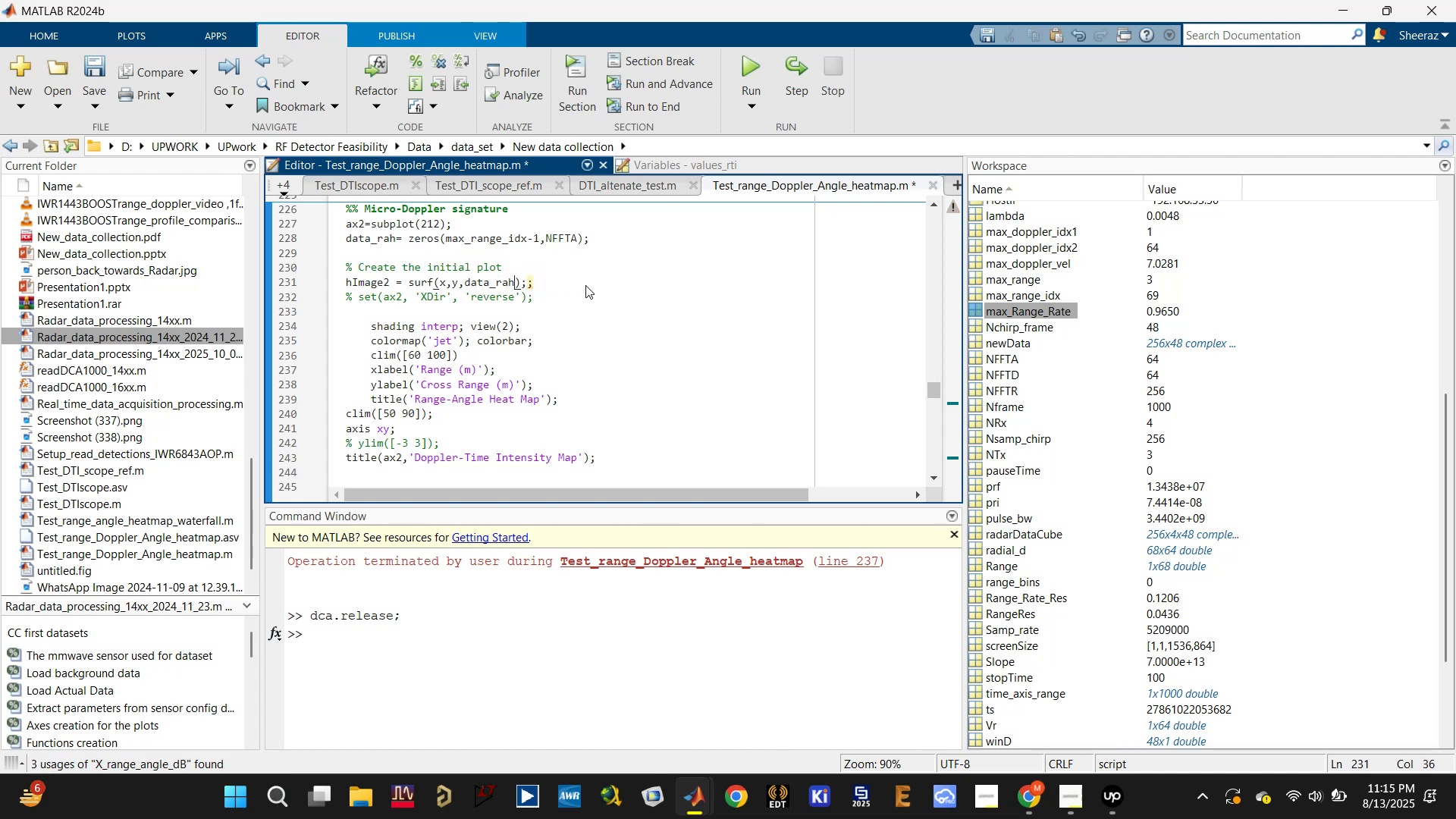 
left_click([585, 285])
 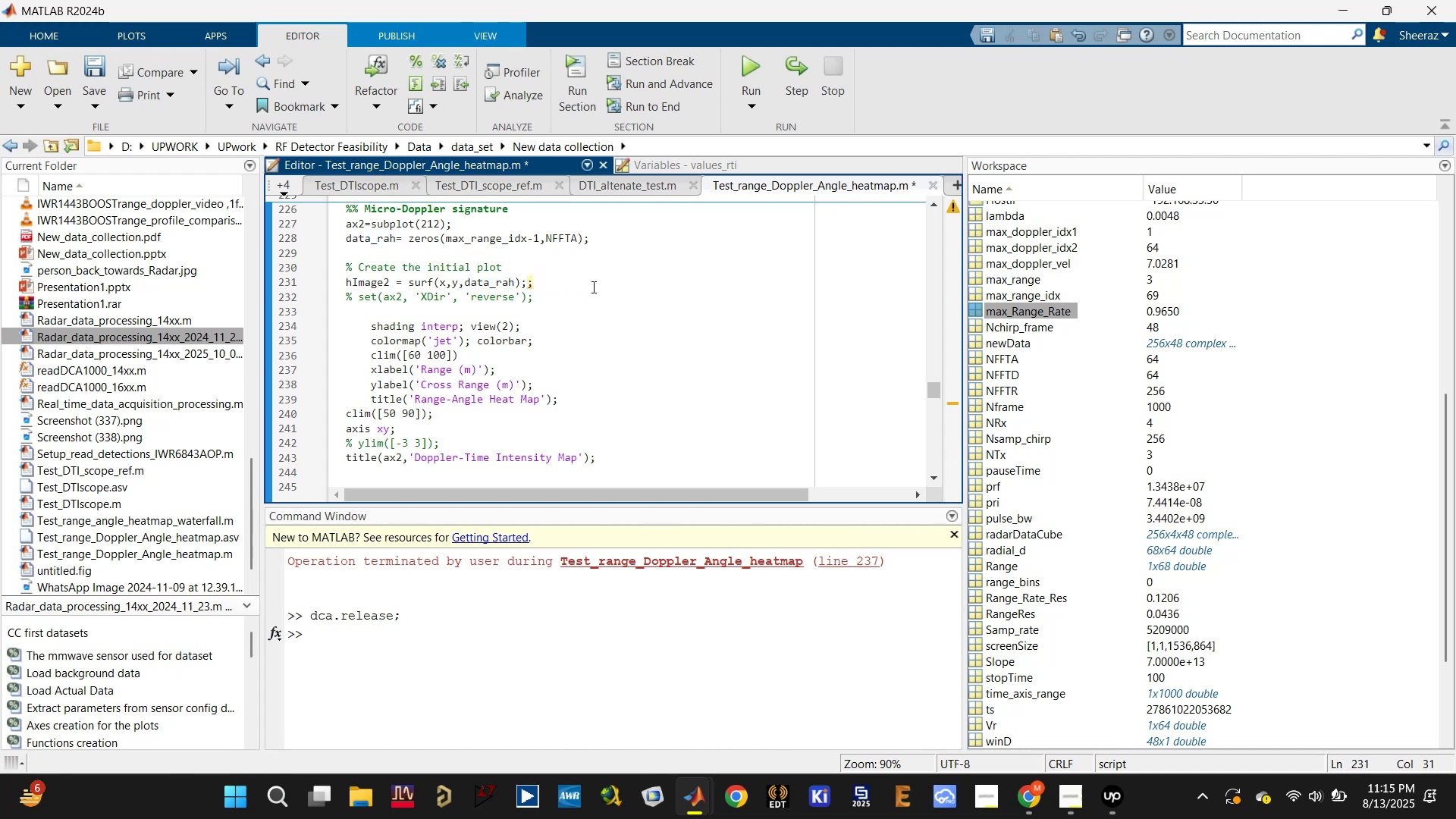 
key(Backspace)
 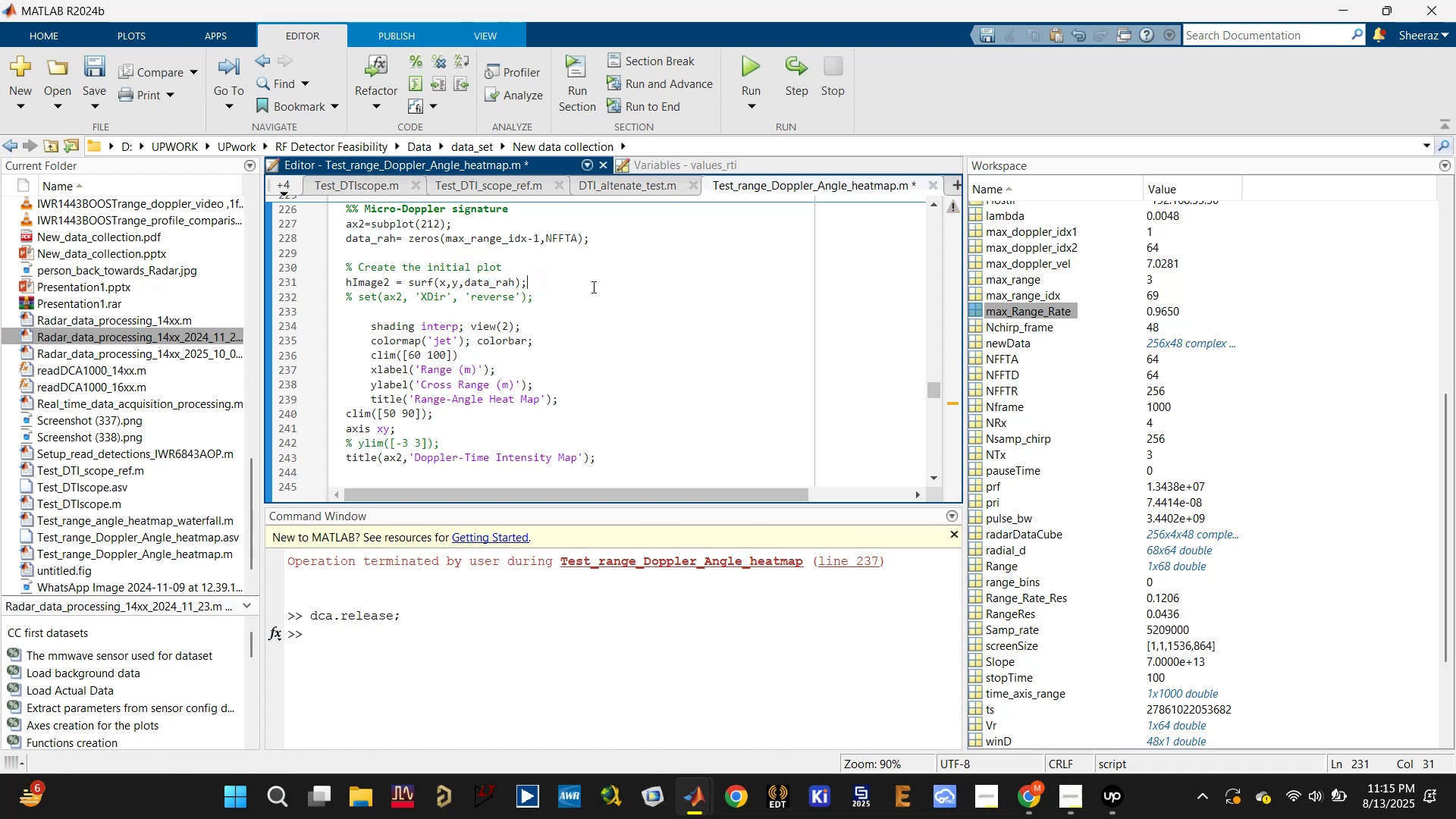 
key(Control+S)
 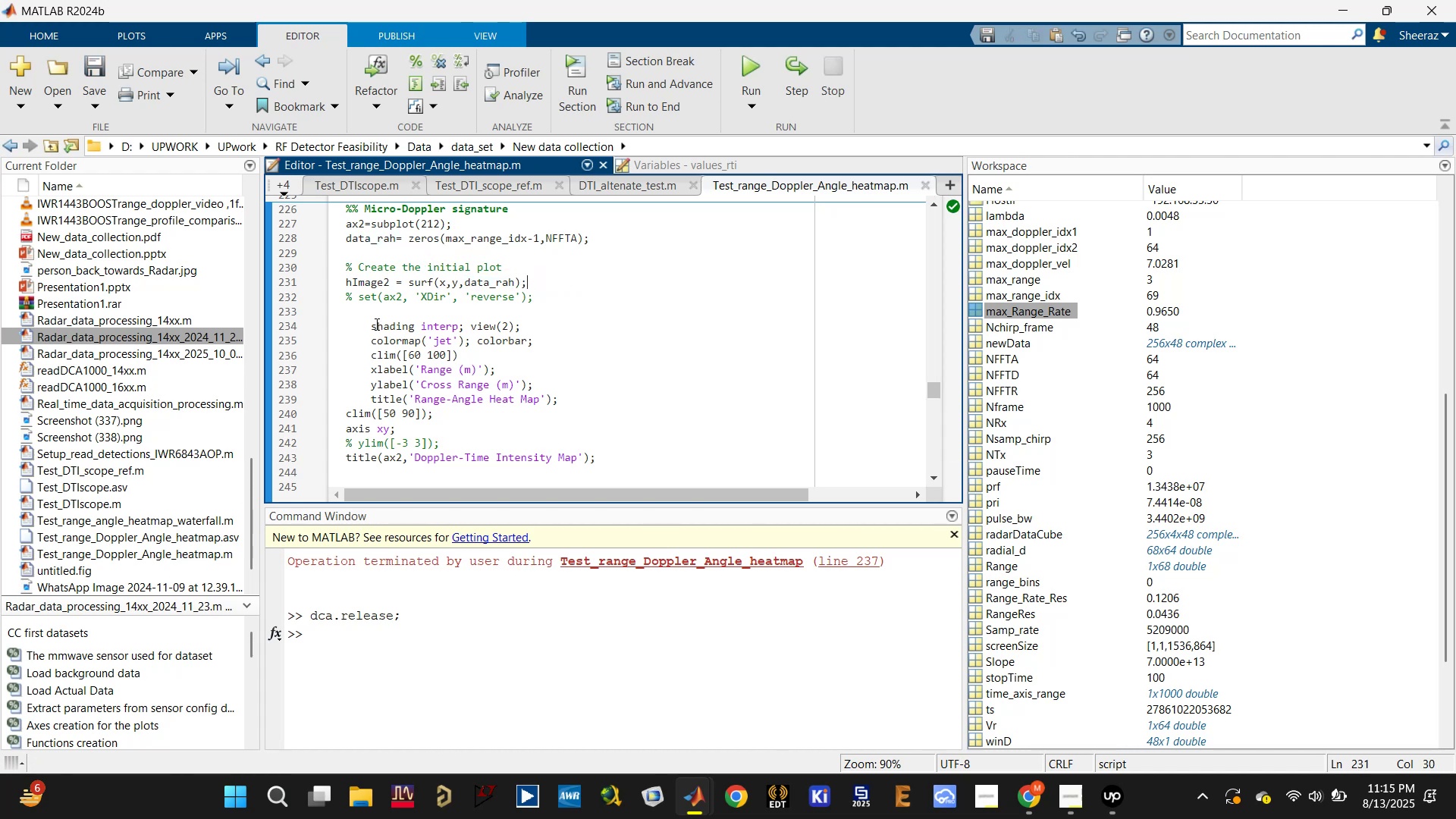 
left_click([370, 323])
 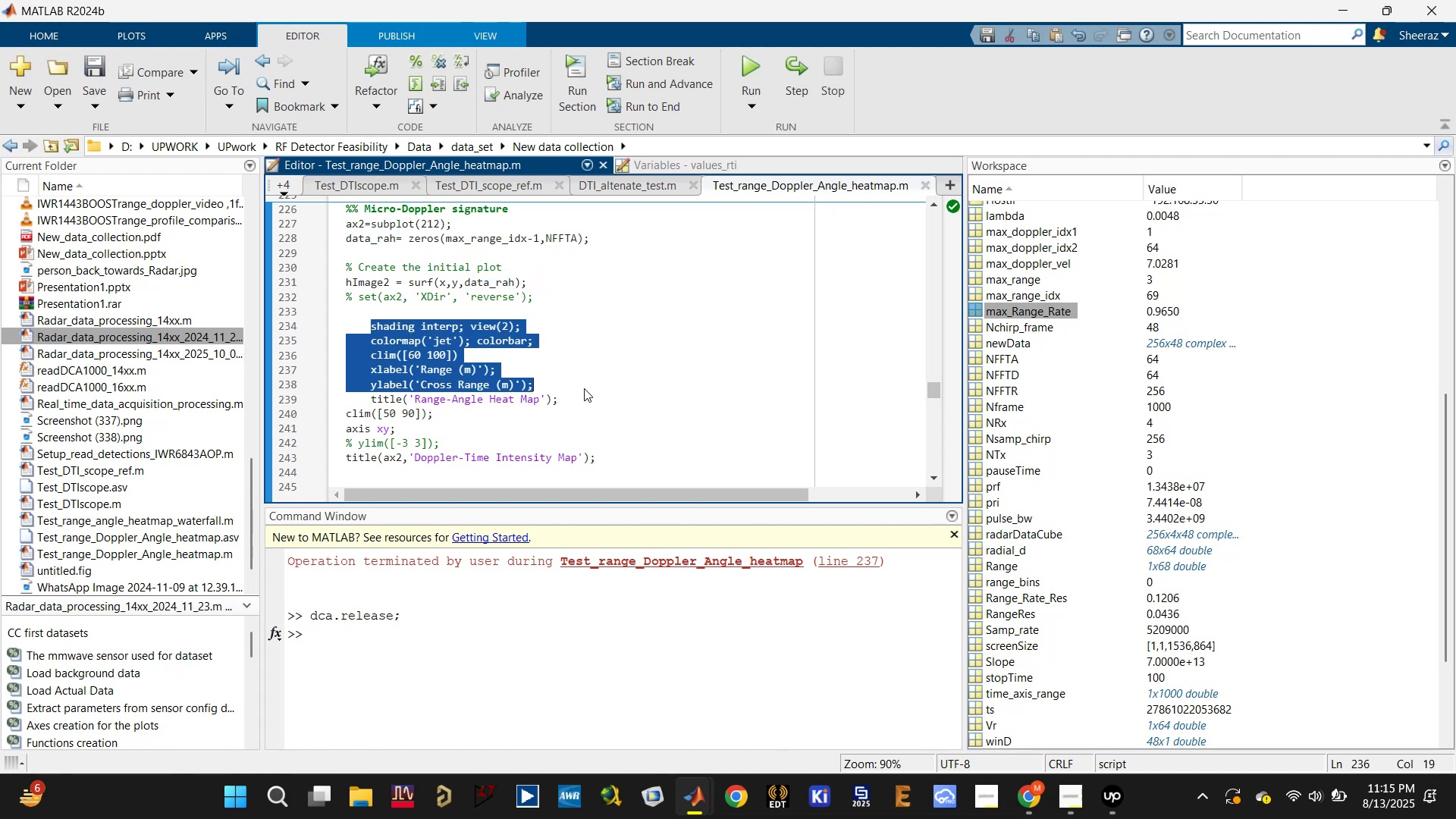 
key(Shift+Tab)
 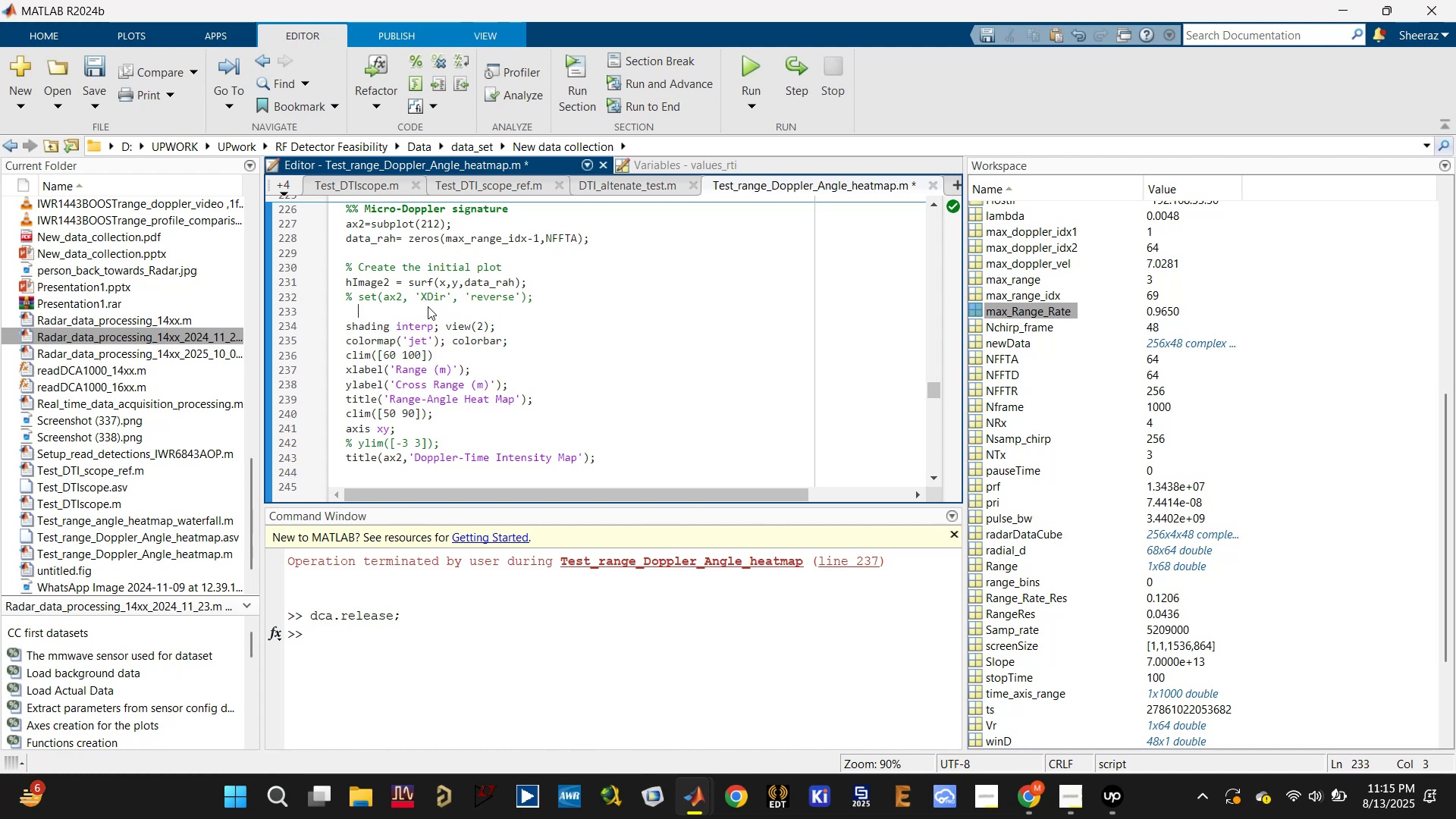 
key(Backspace)
 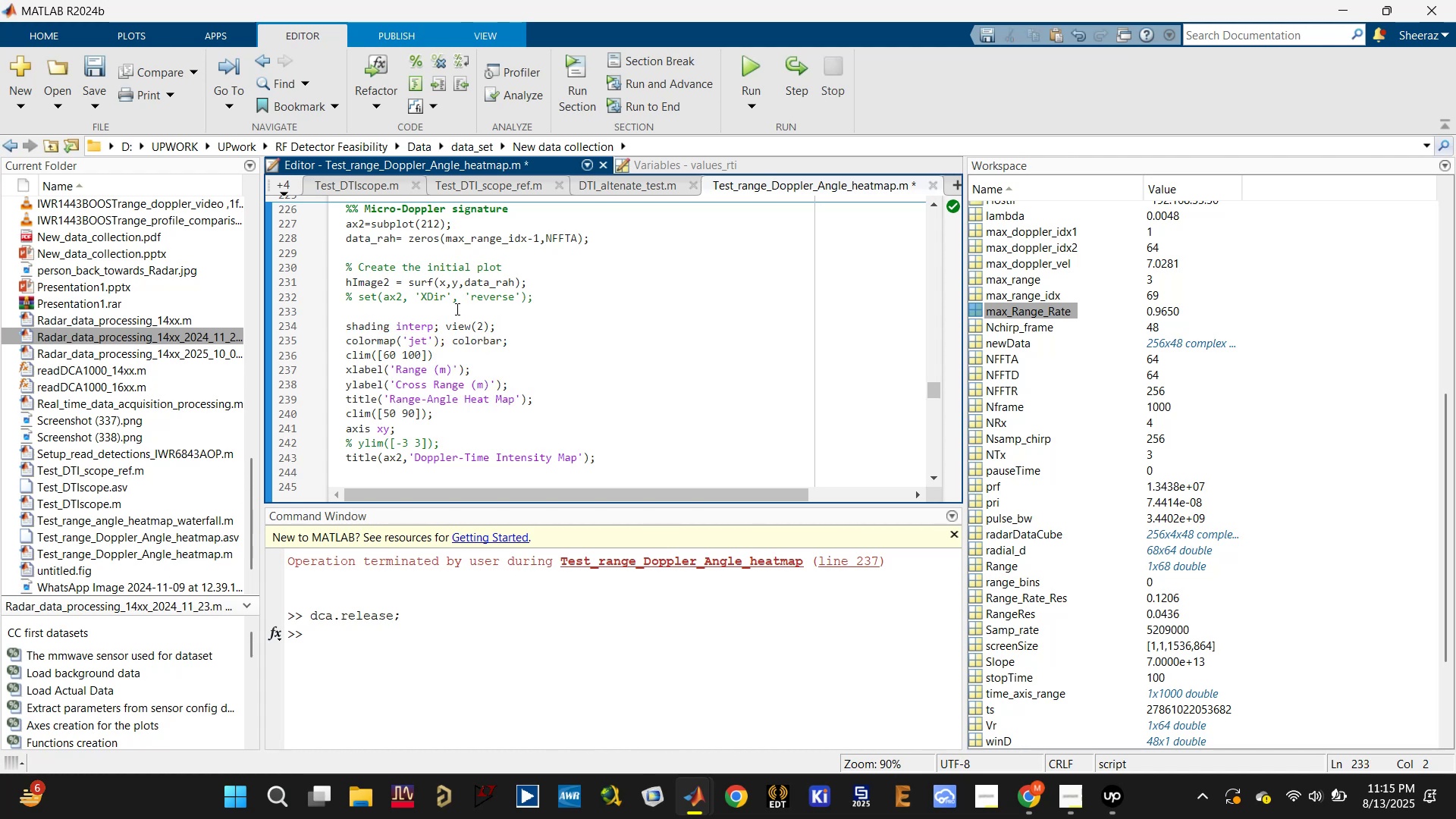 
key(Backspace)
 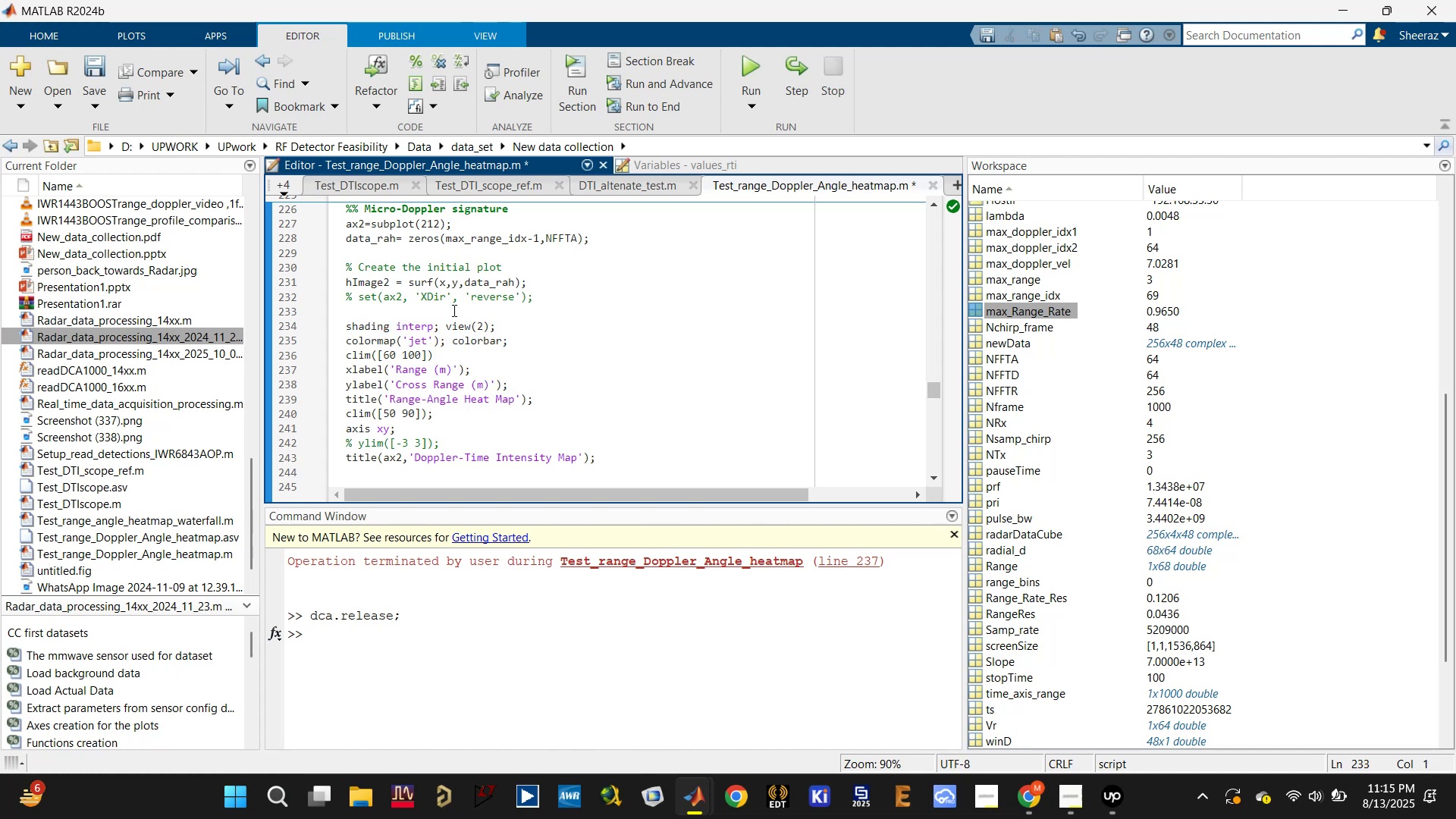 
left_click([447, 312])
 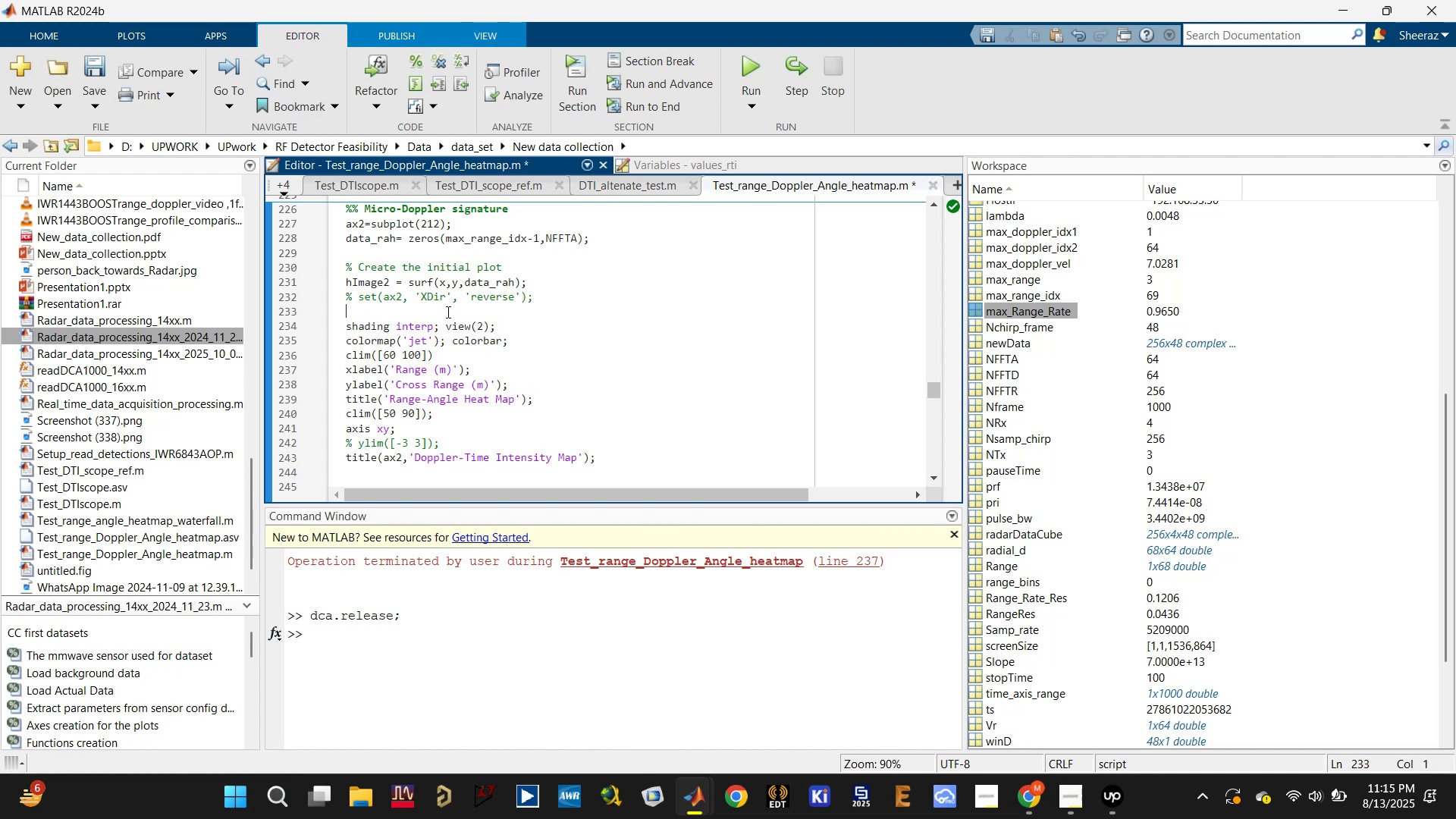 
key(Backspace)
 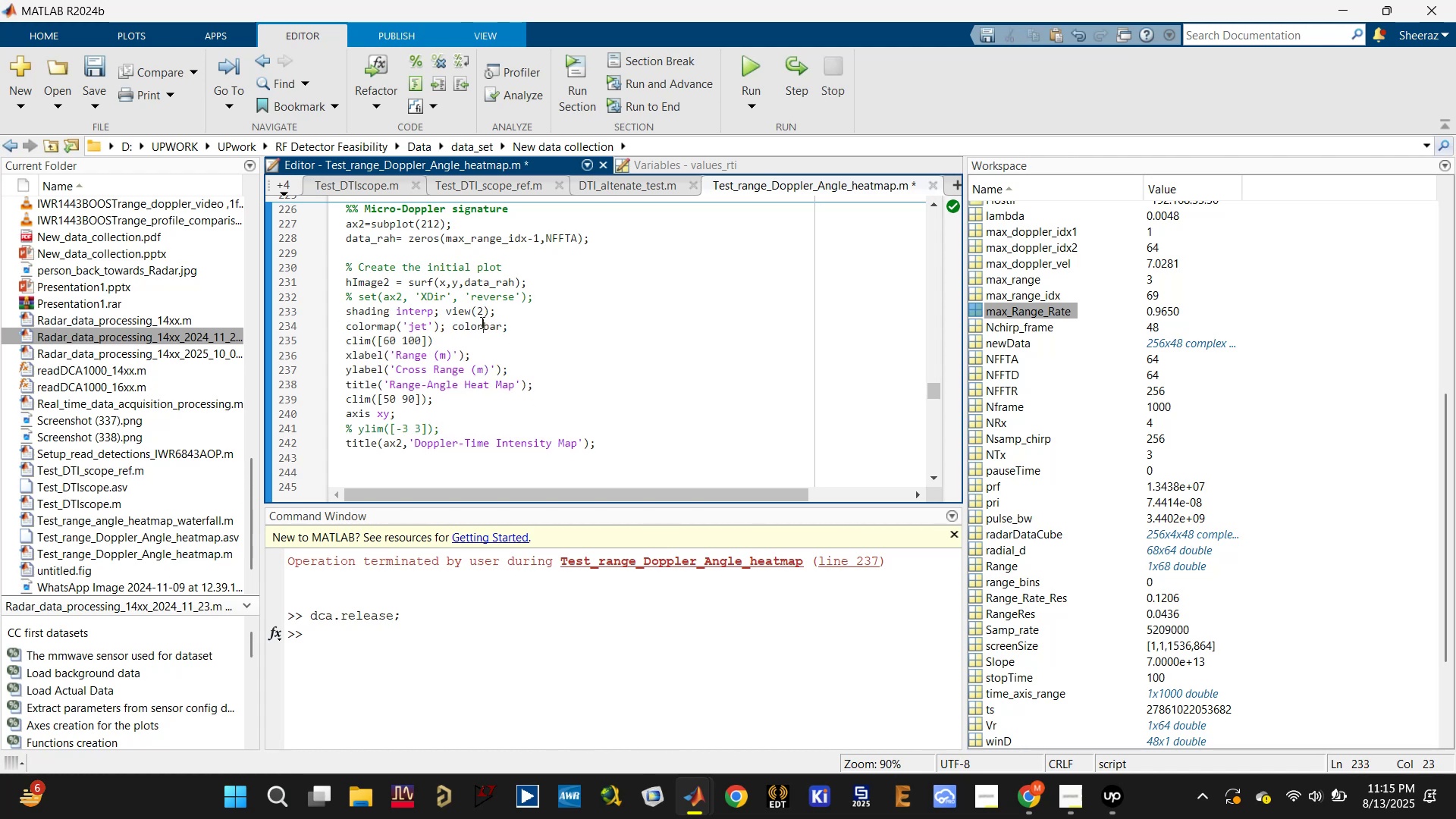 
double_click([479, 322])
 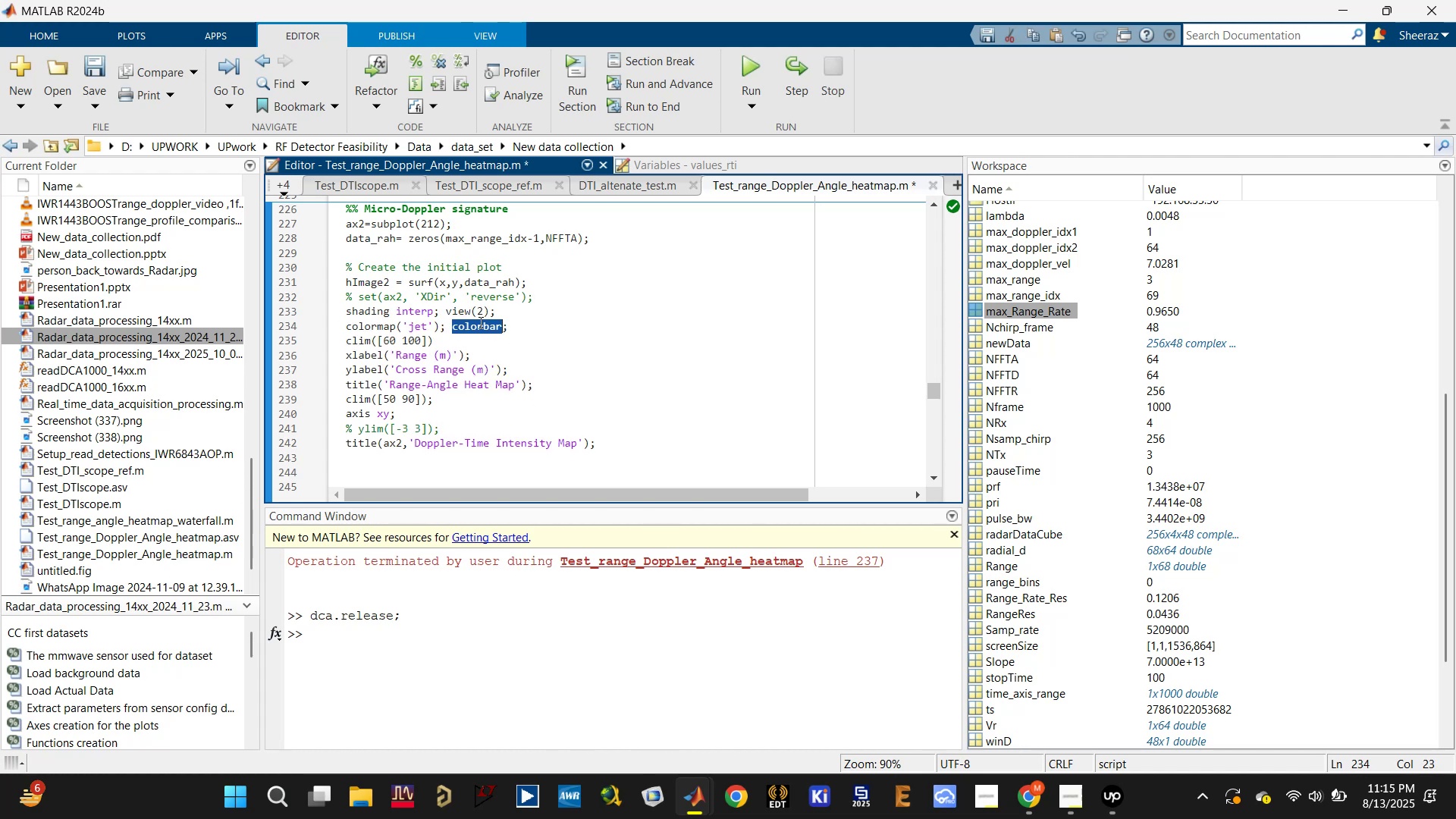 
key(Control+S)
 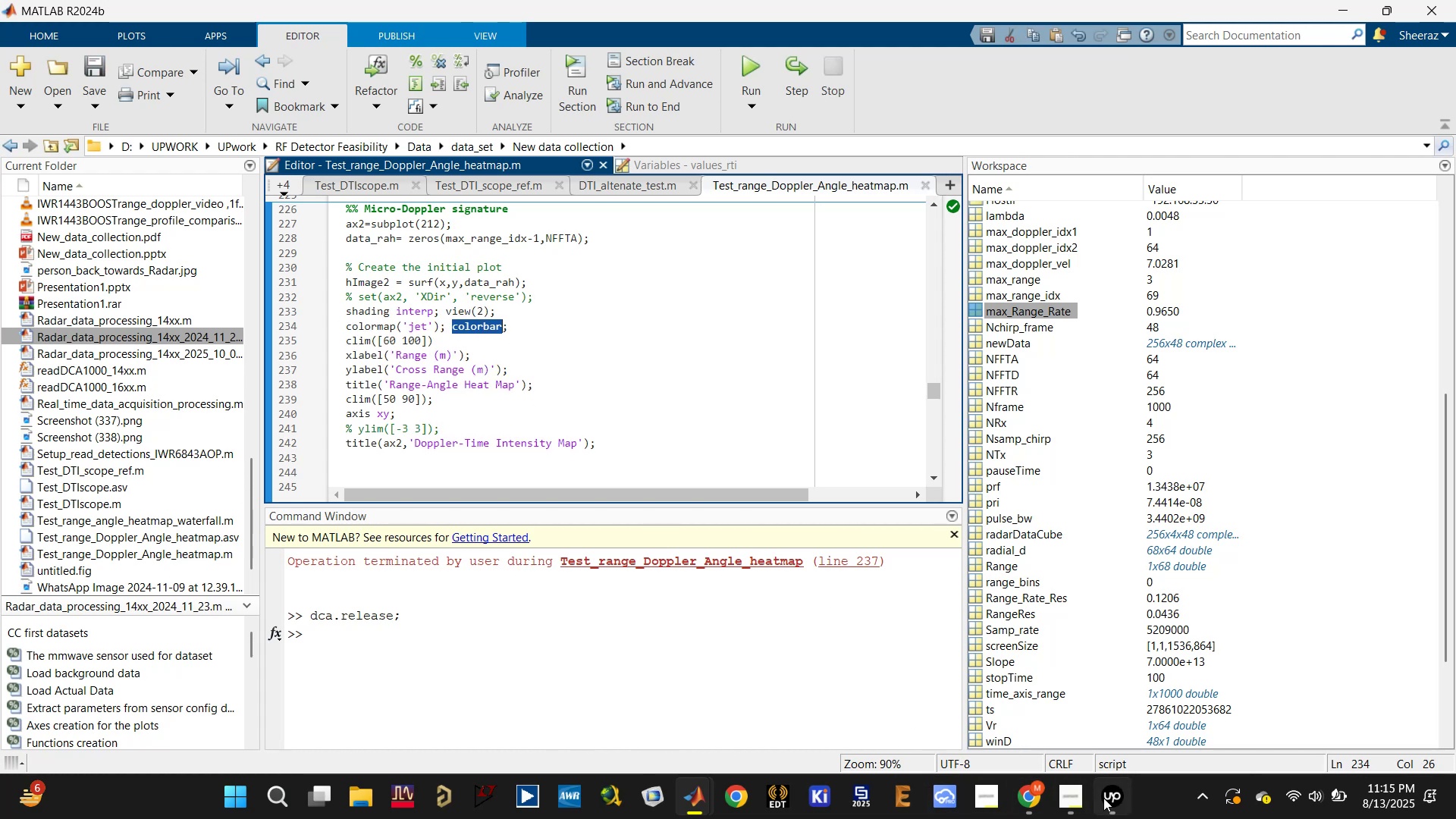 
left_click([1103, 798])
 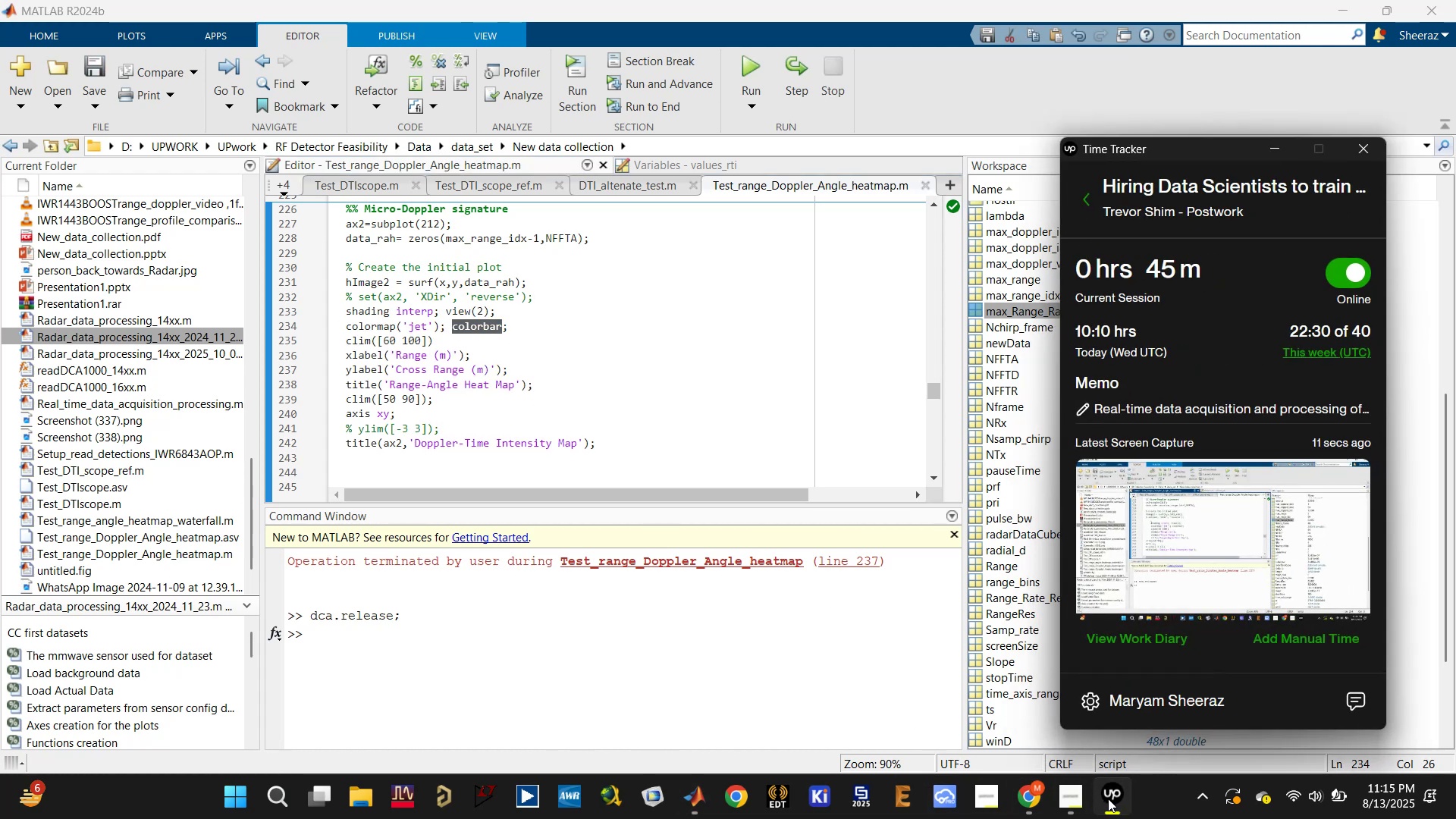 
left_click([1109, 799])
 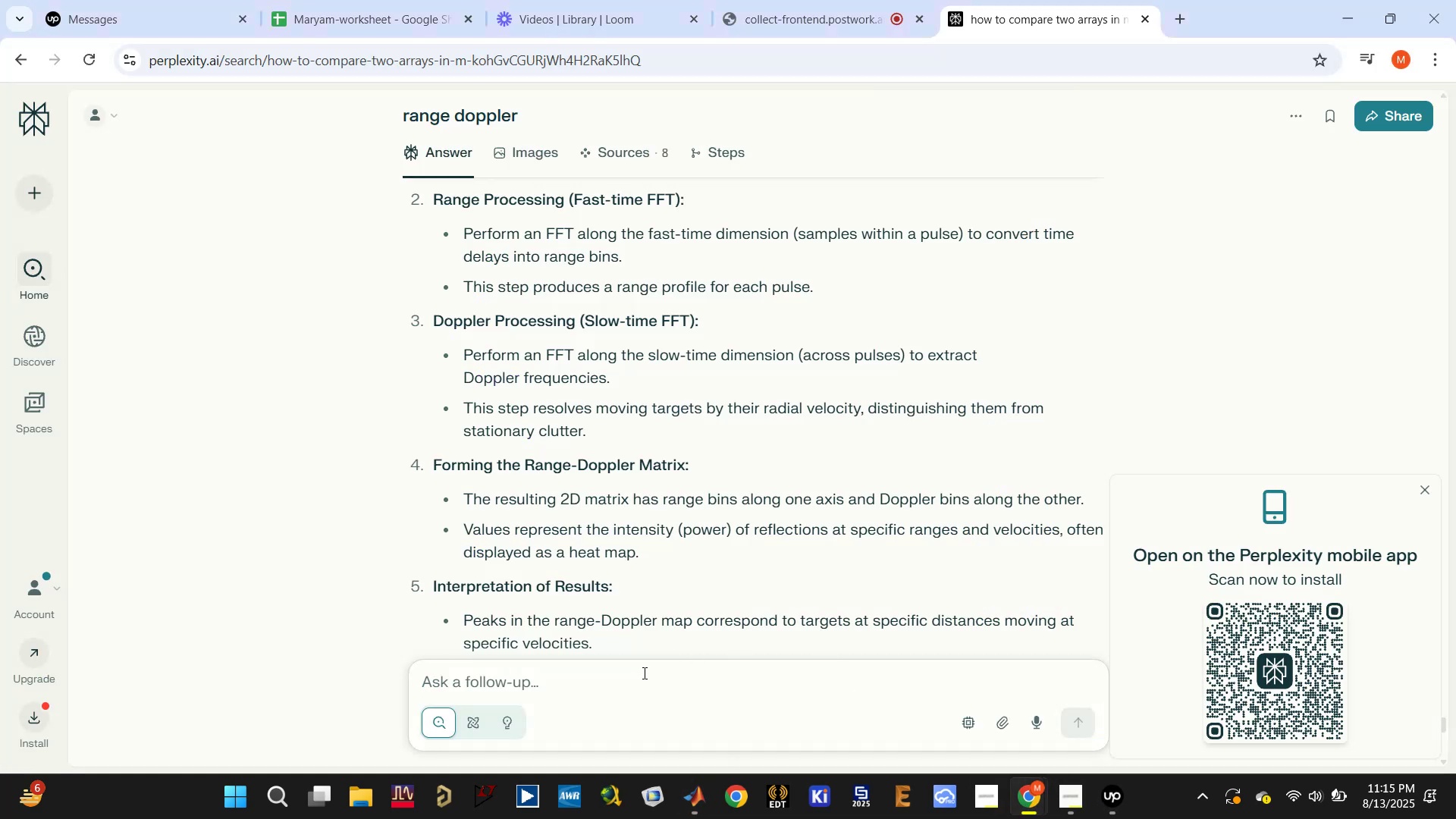 
type(c)
key(Backspace)
key(Backspace)
type(plotting range-doppler and range-angle heatmap side bu s)
key(Backspace)
key(Backspace)
key(Backspace)
type(y side)
 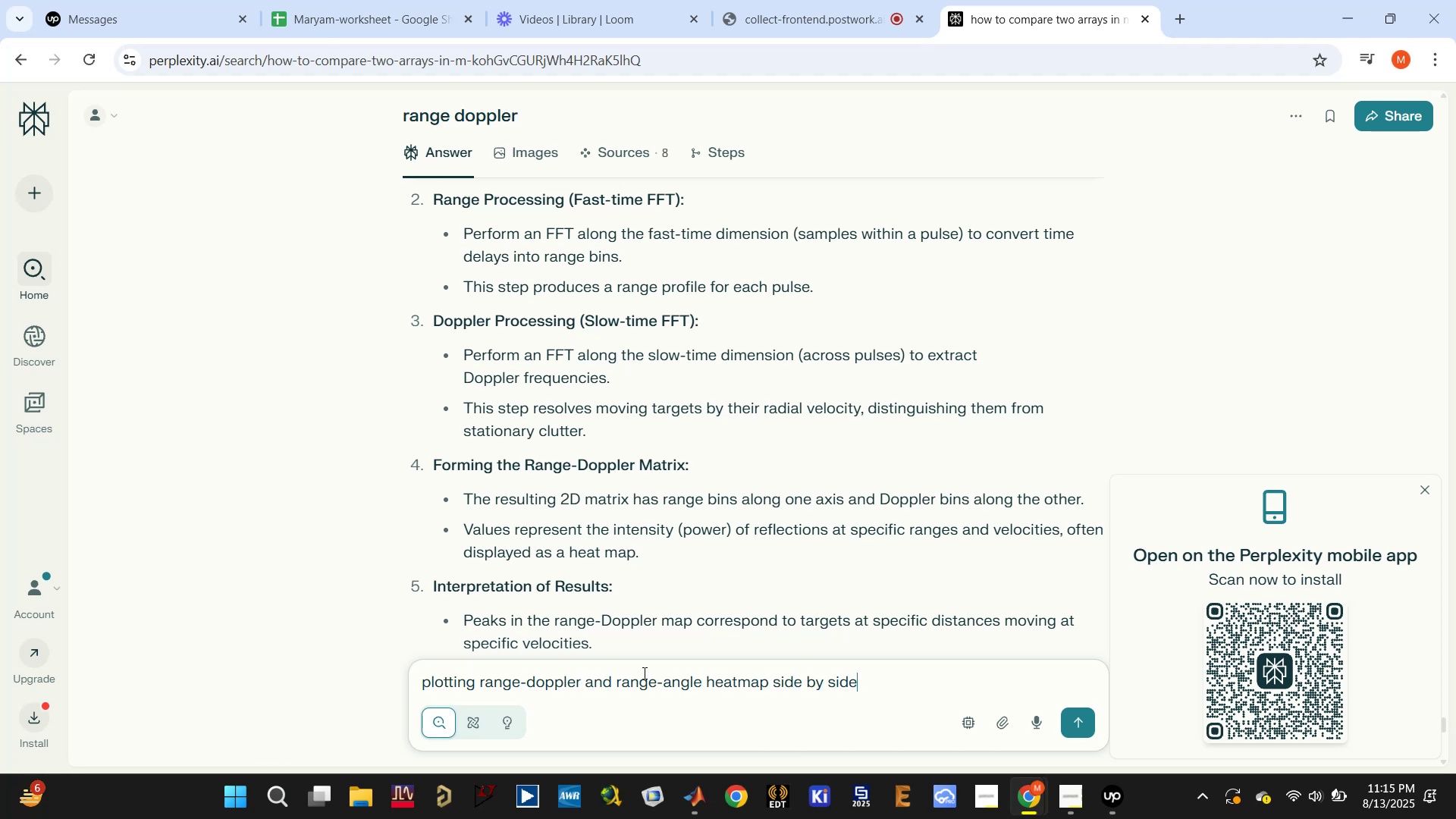 
key(Enter)
 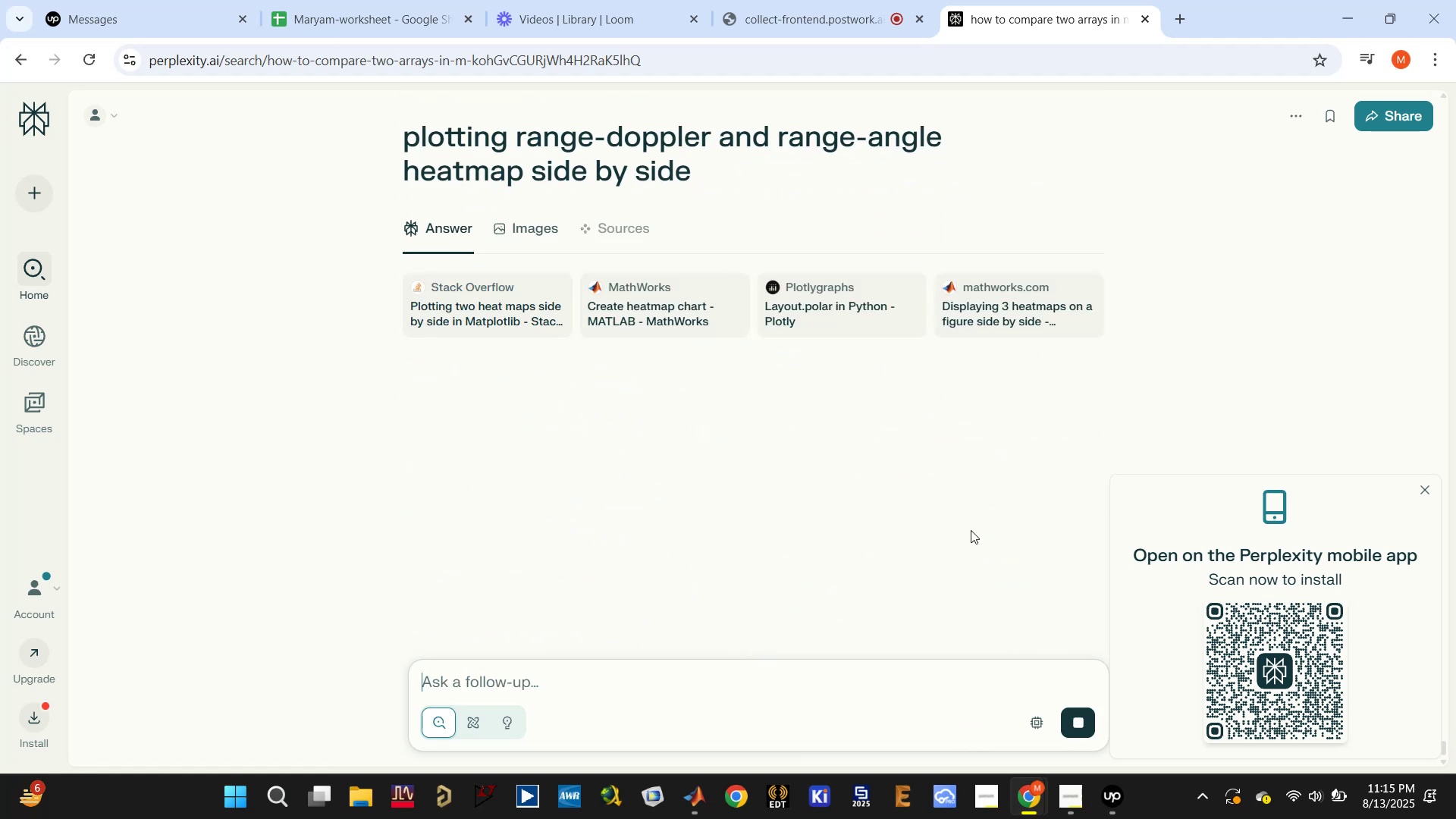 
wait(9.2)
 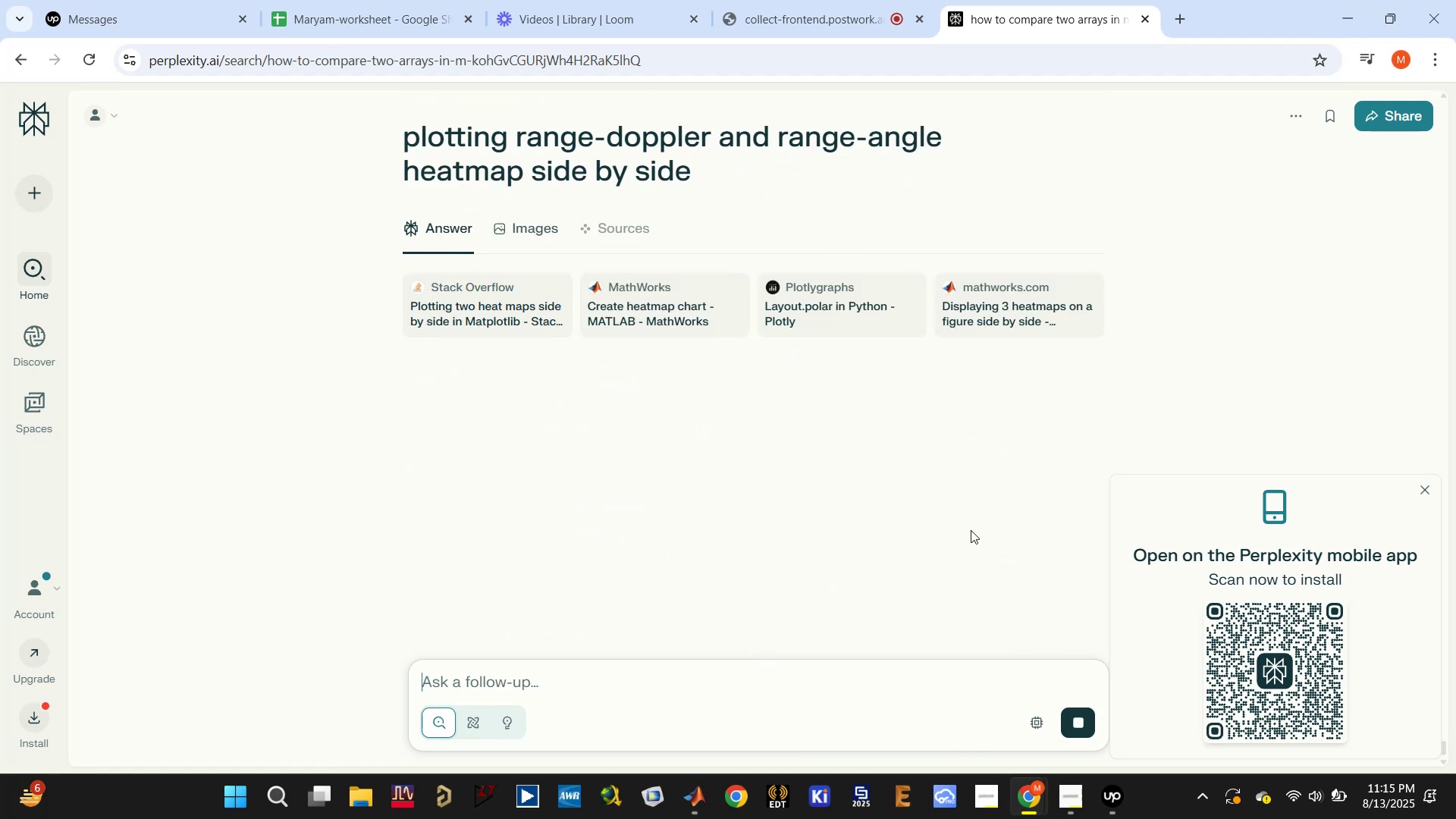 
scroll: coordinate [907, 535], scroll_direction: down, amount: 5.0
 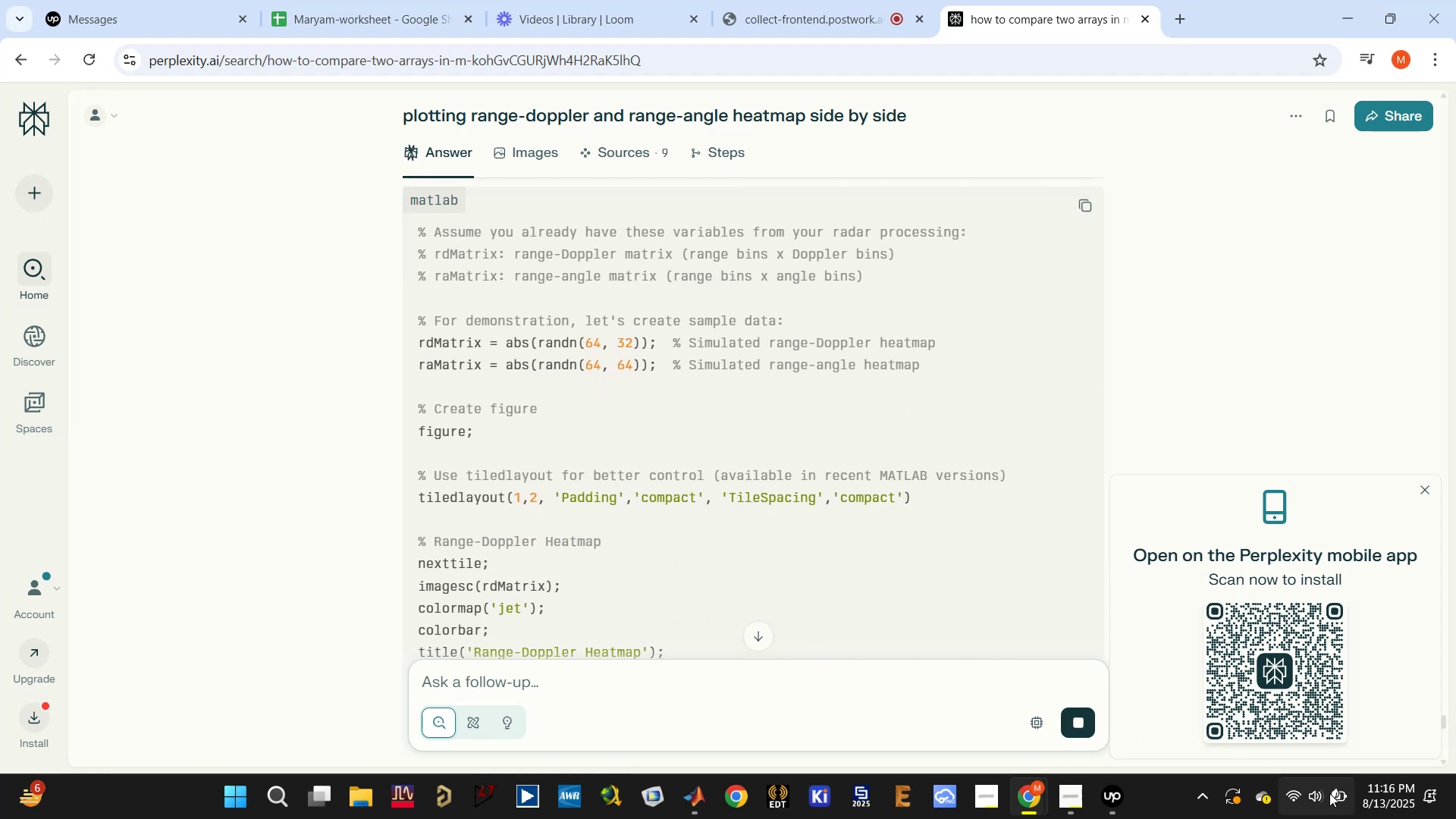 
left_click([1319, 798])
 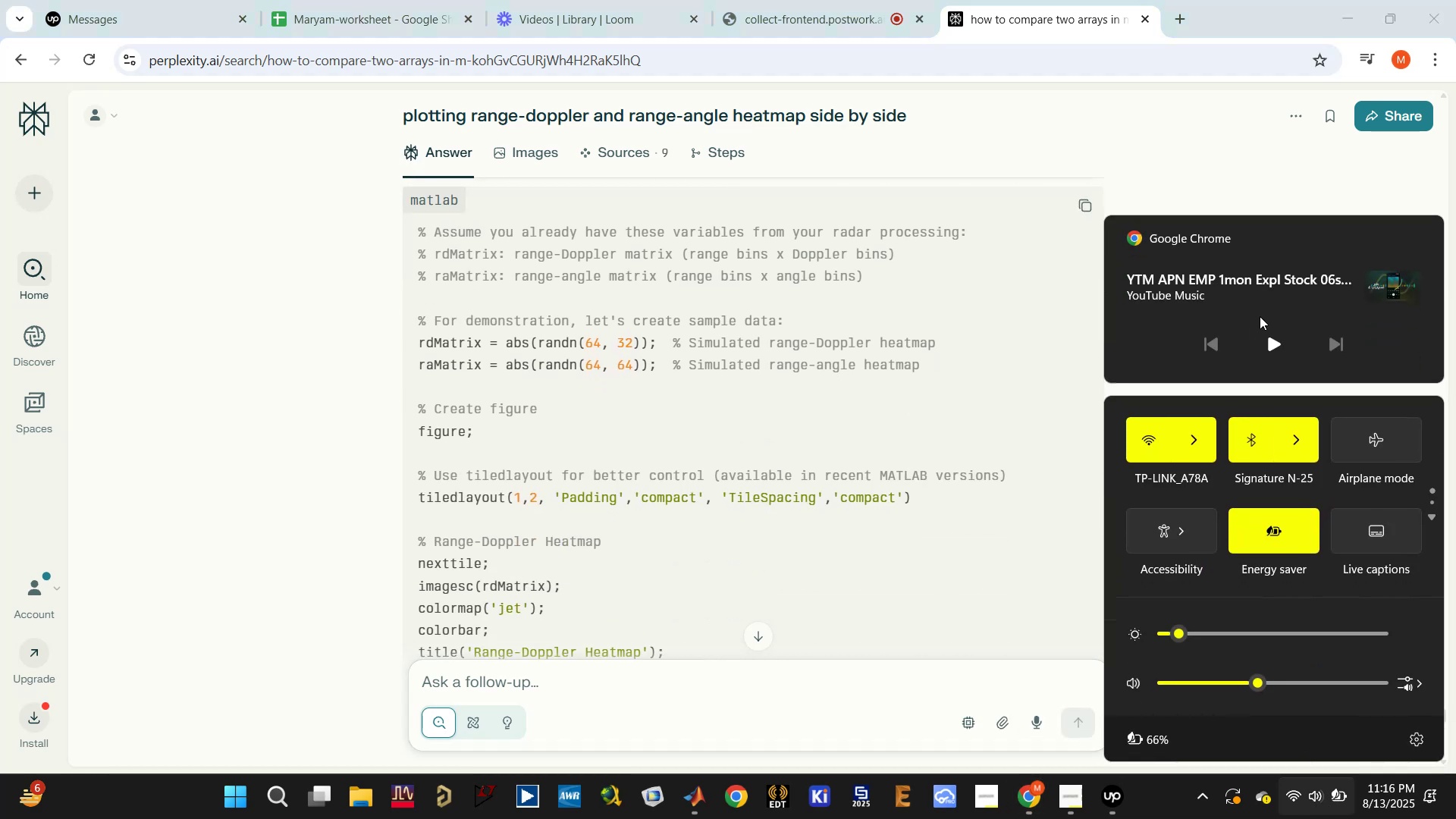 
left_click([1283, 342])
 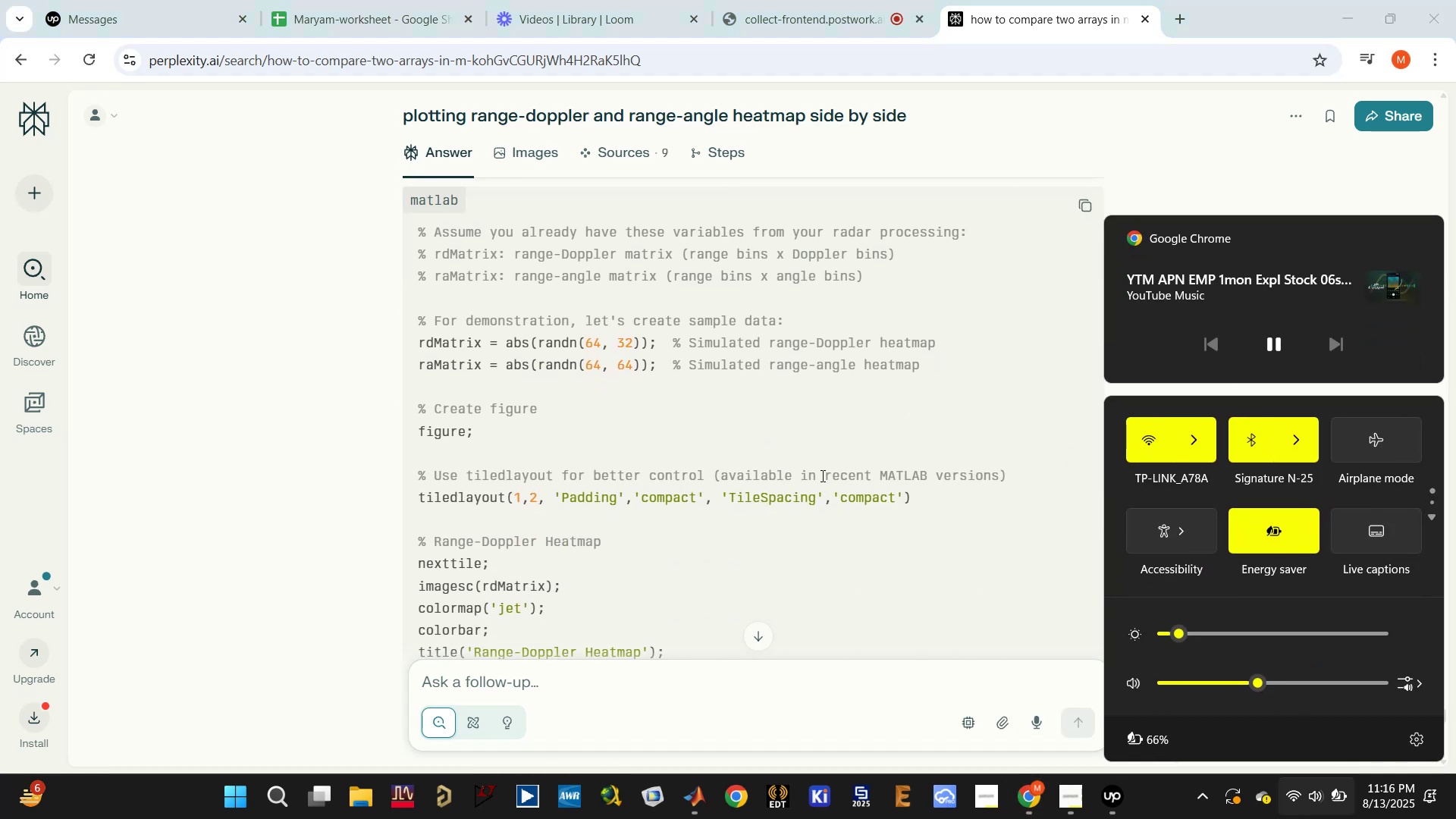 
left_click([821, 475])
 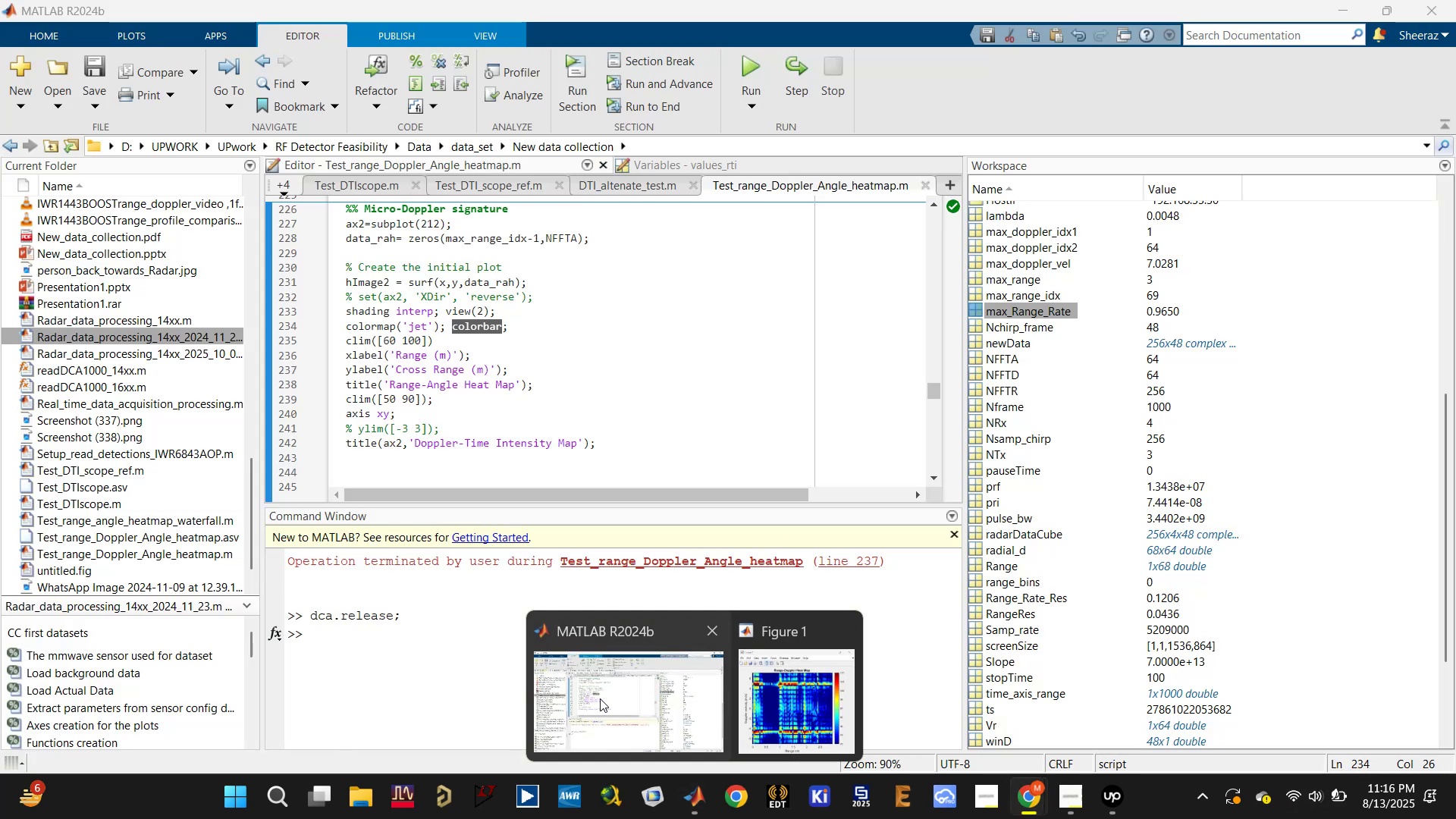 
left_click([842, 629])
 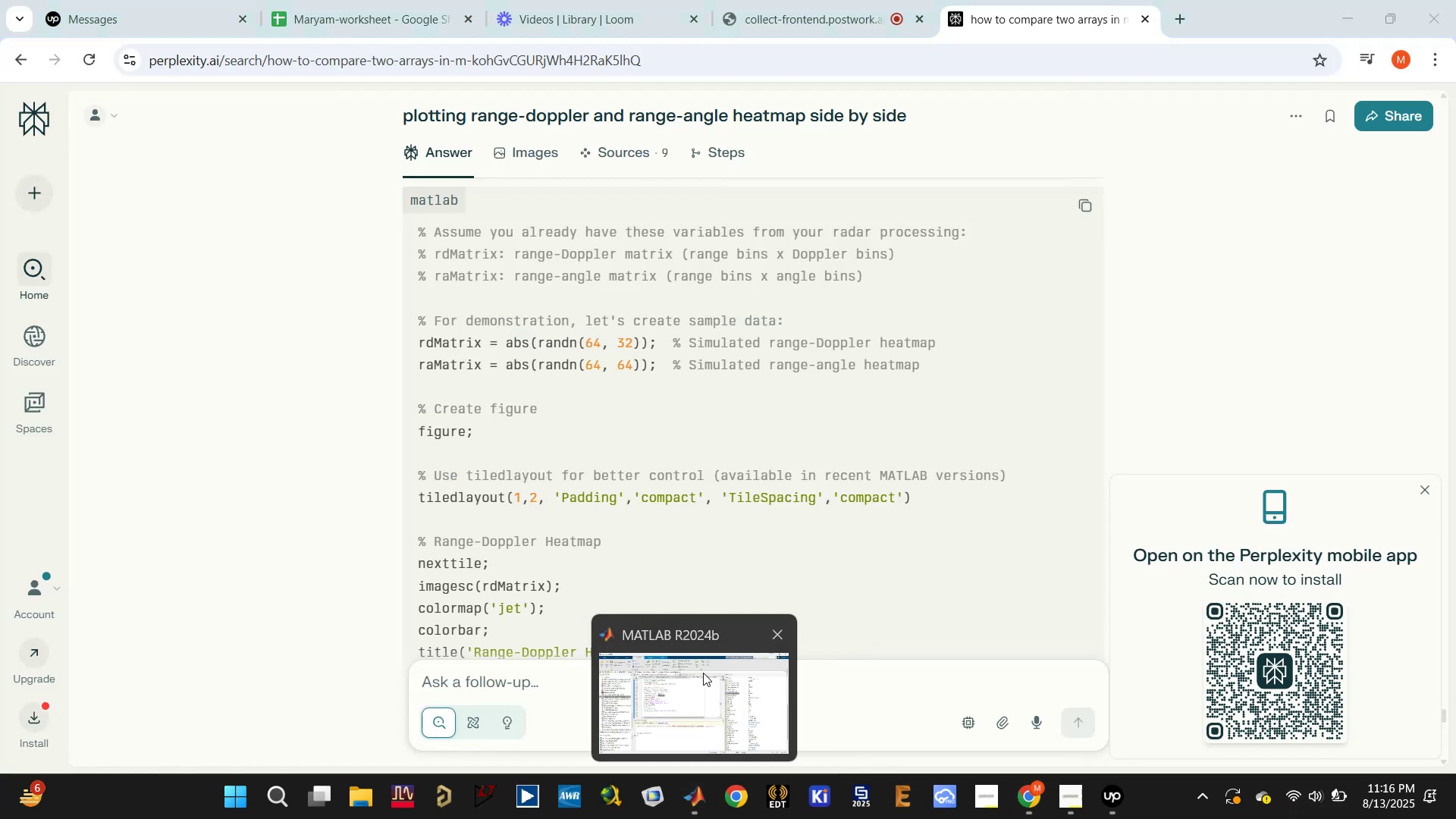 
left_click([703, 673])
 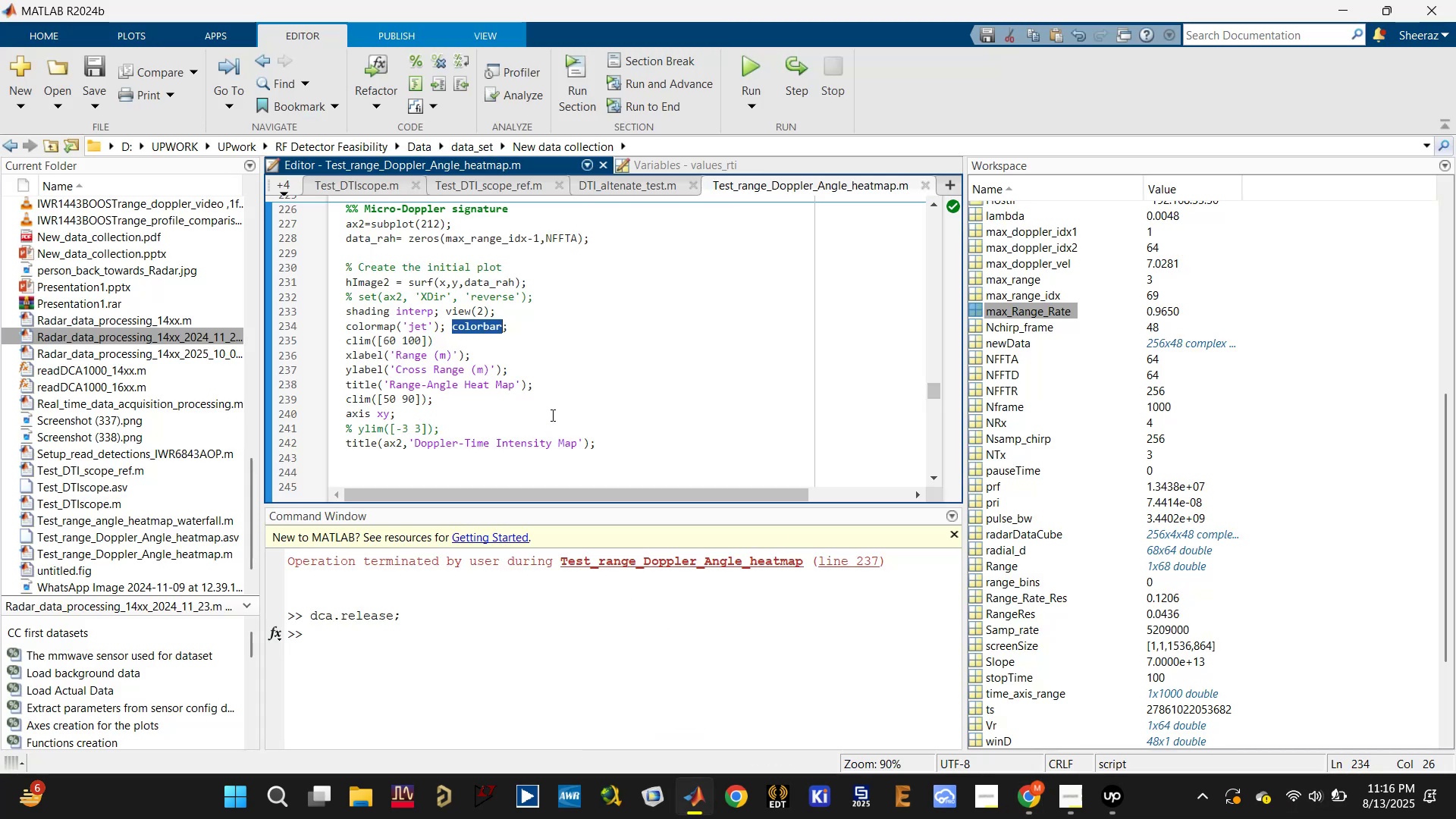 
left_click([577, 422])
 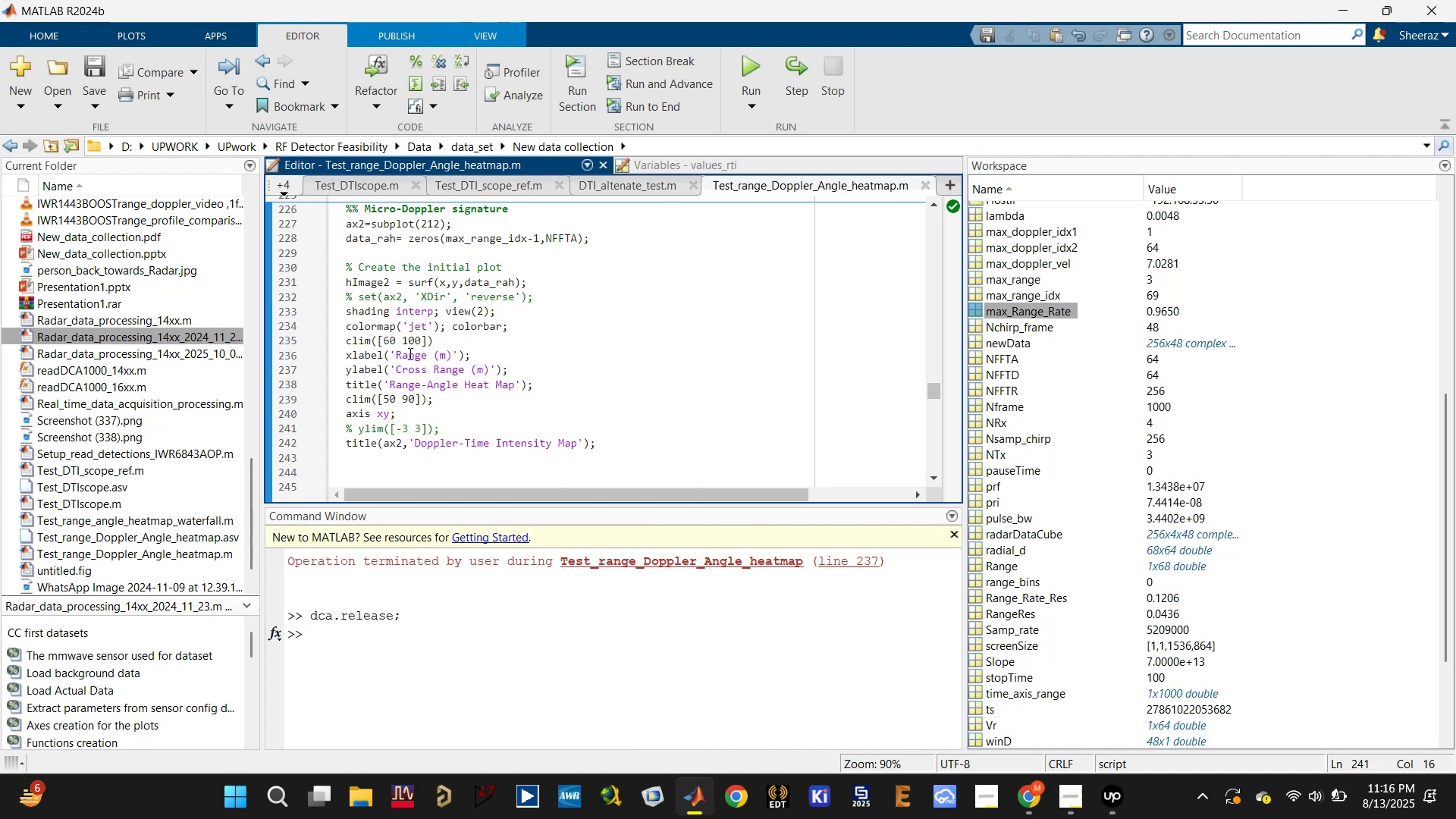 
left_click([371, 340])
 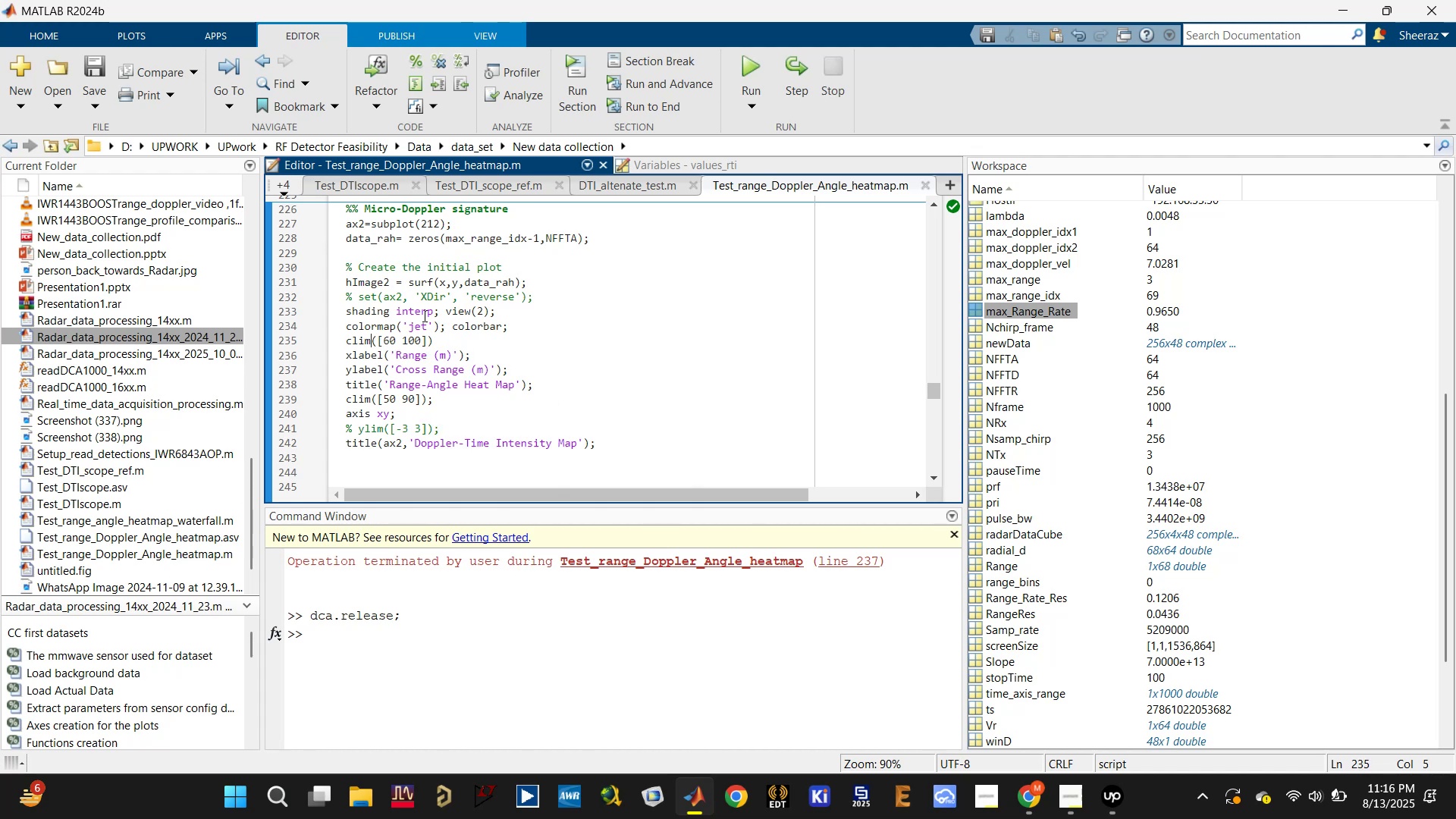 
scroll: coordinate [415, 346], scroll_direction: down, amount: 1.0
 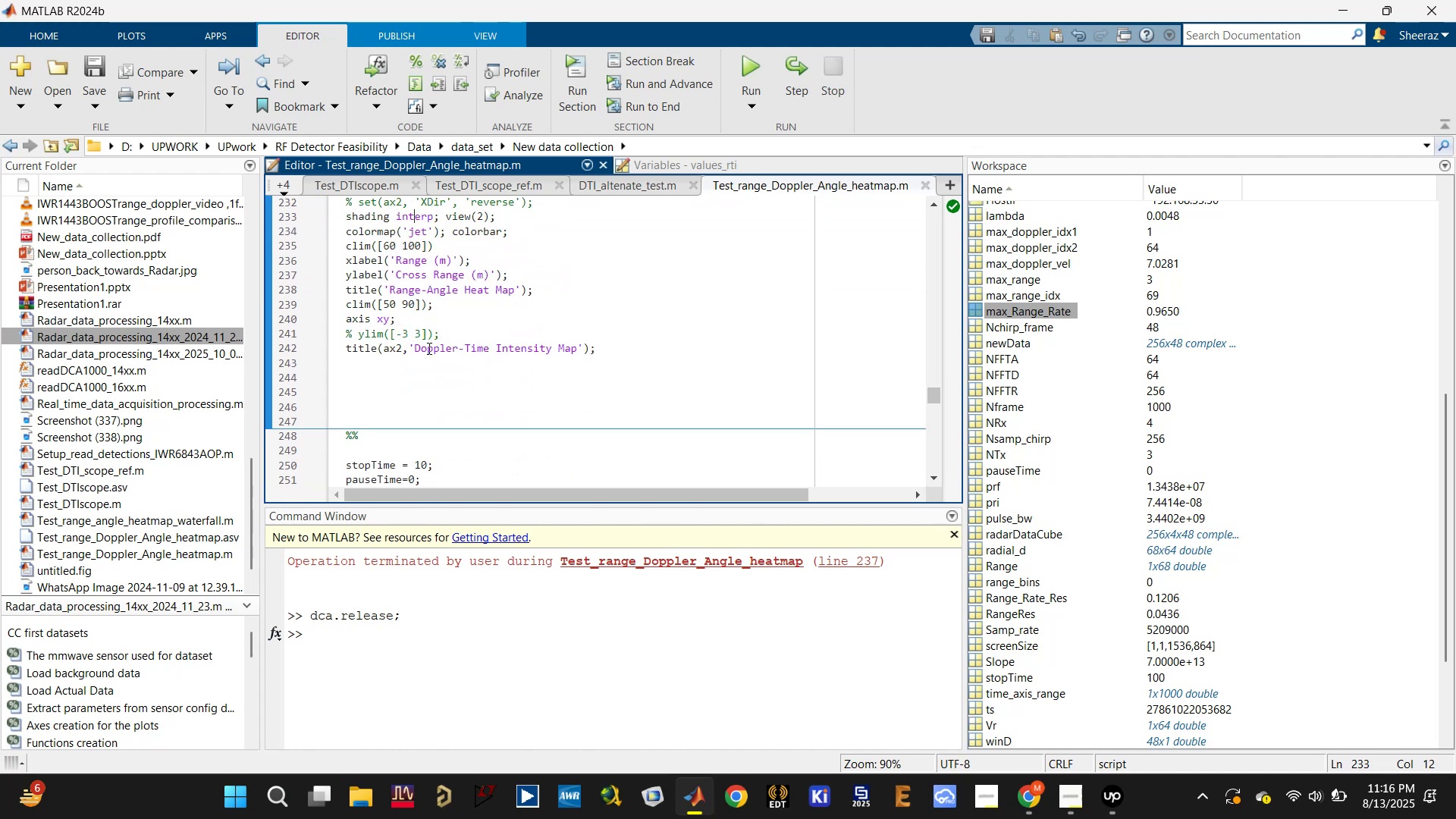 
scroll: coordinate [434, 333], scroll_direction: up, amount: 1.0
 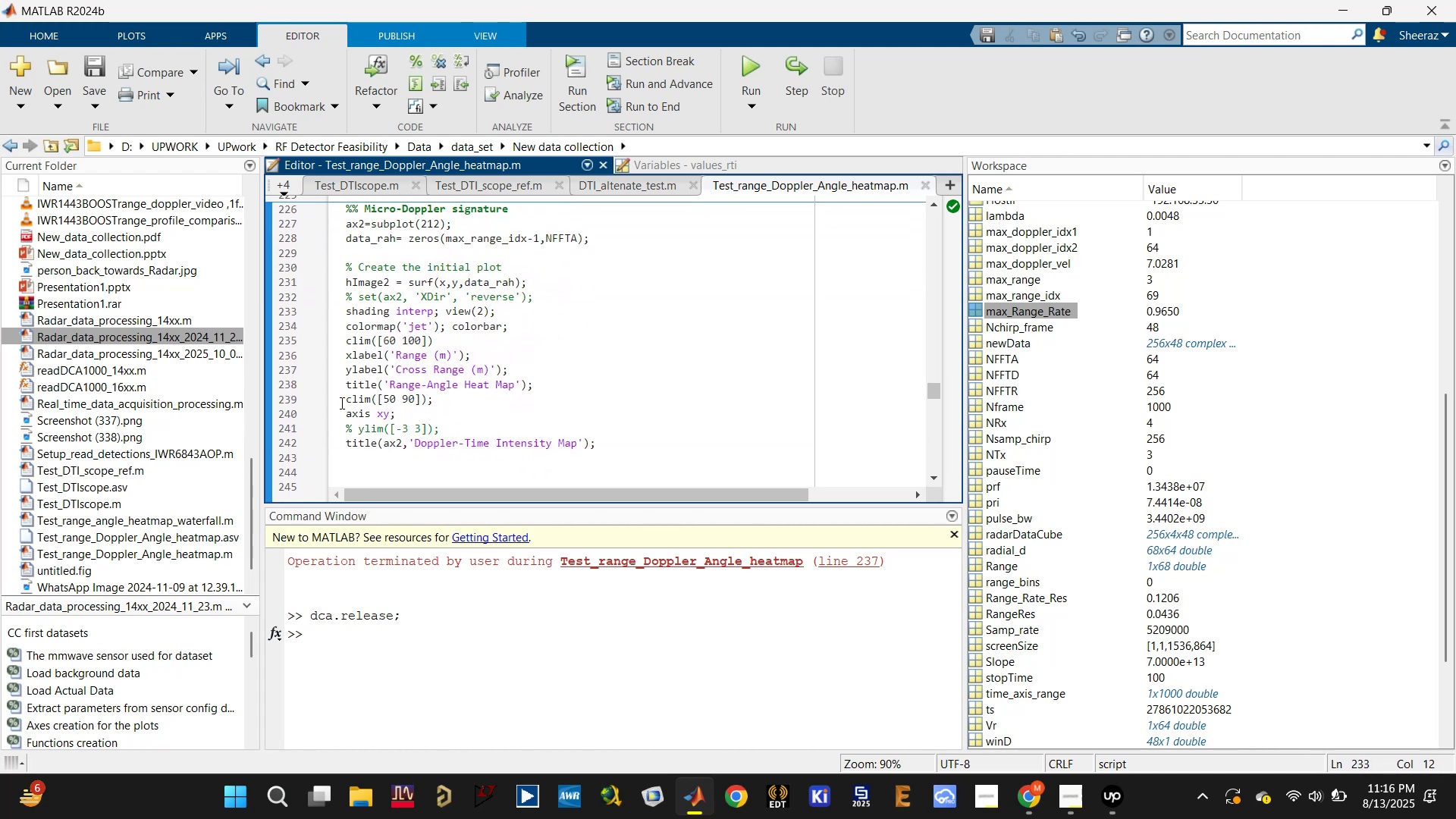 
left_click([343, 398])
 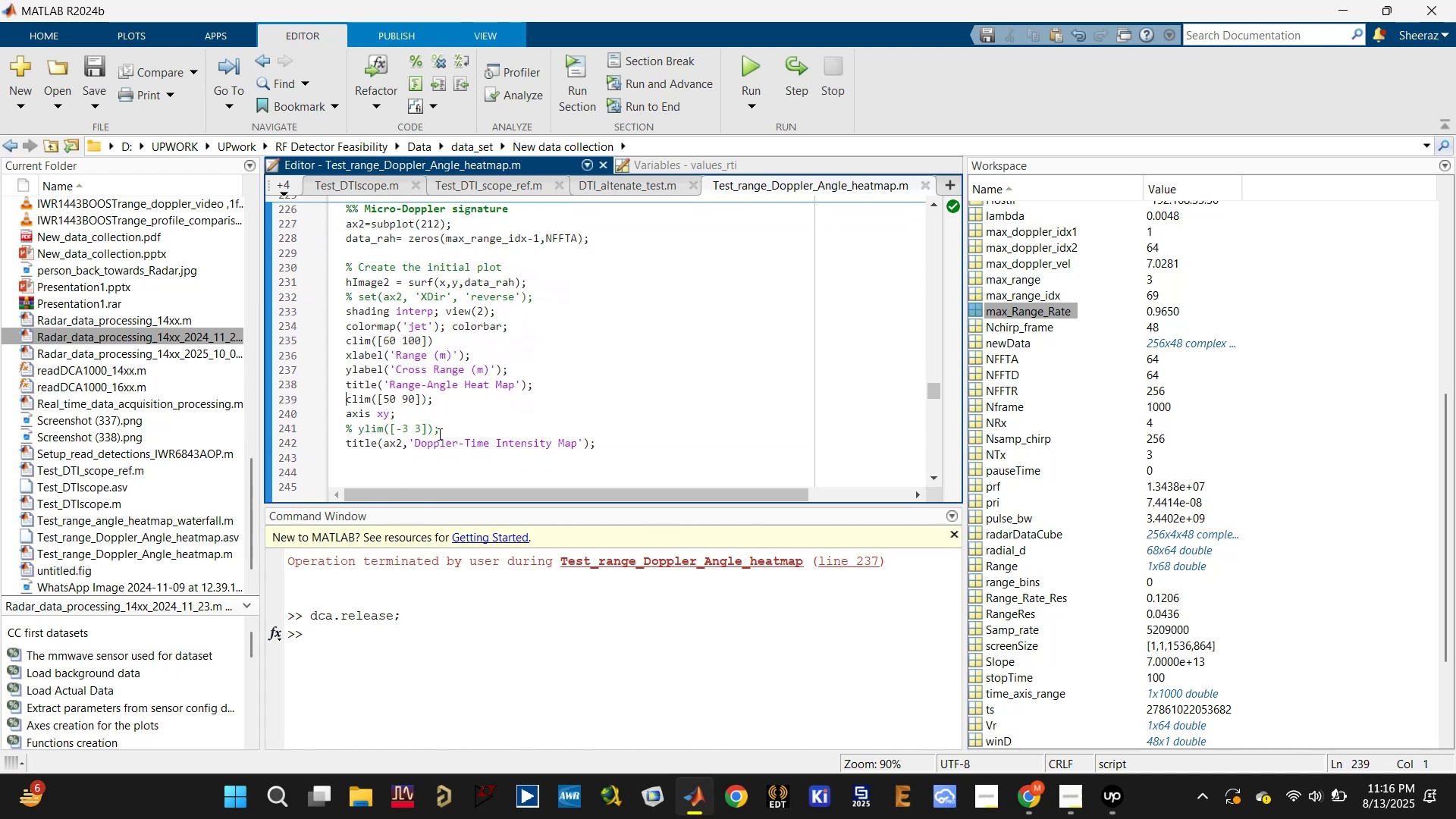 
left_click([475, 448])
 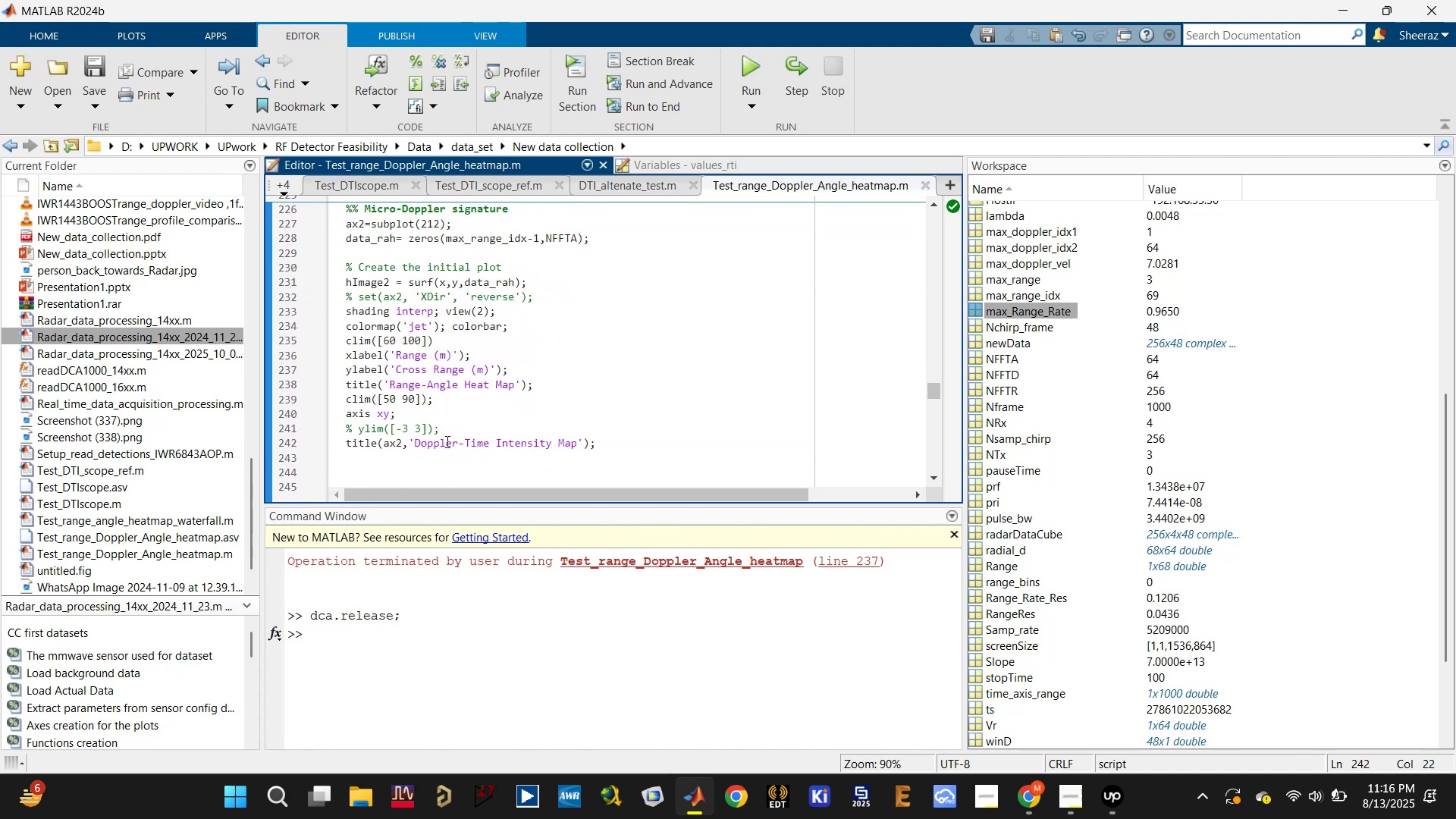 
scroll: coordinate [446, 441], scroll_direction: up, amount: 1.0
 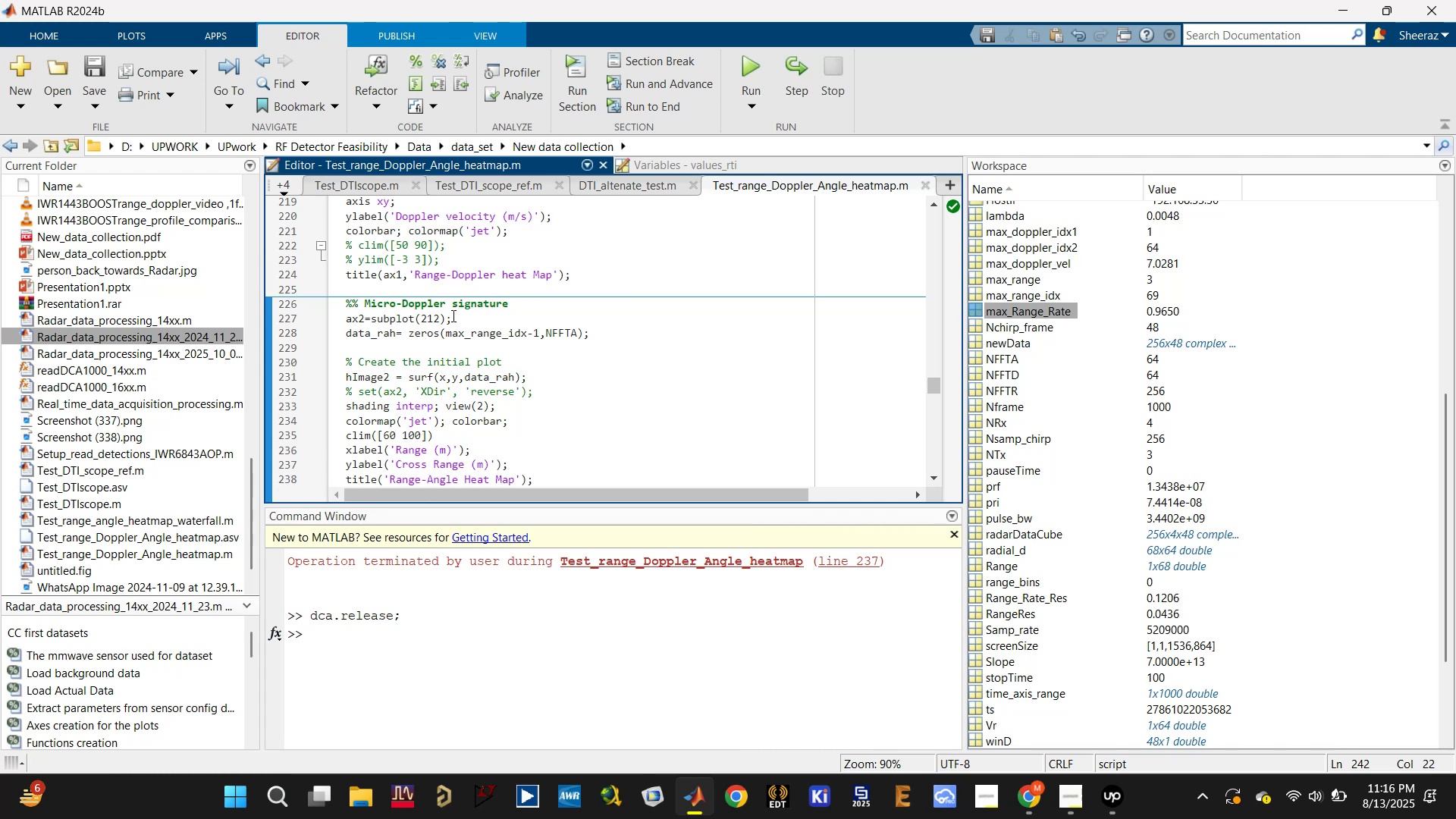 
double_click([453, 306])
 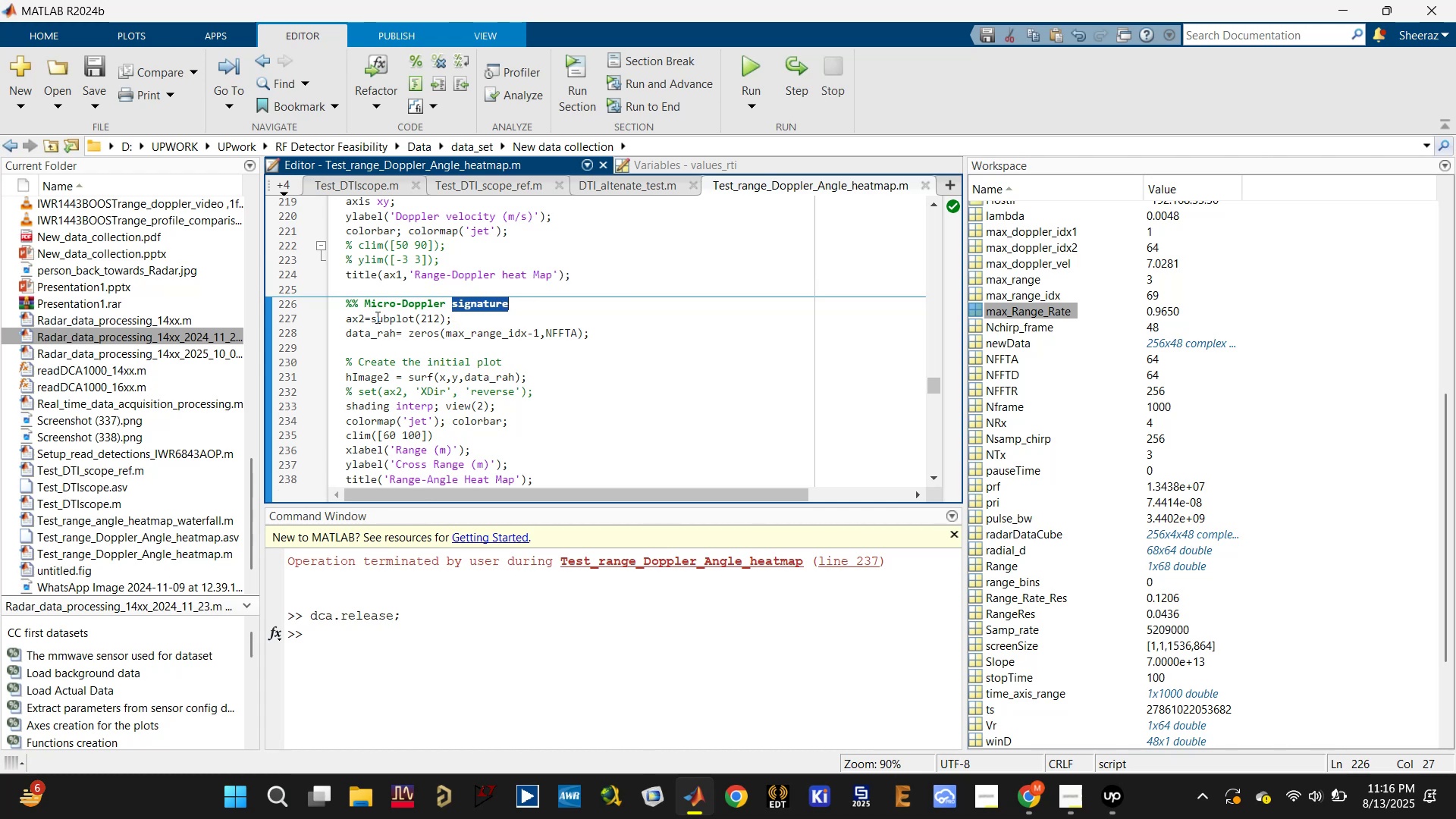 
scroll: coordinate [376, 318], scroll_direction: up, amount: 2.0
 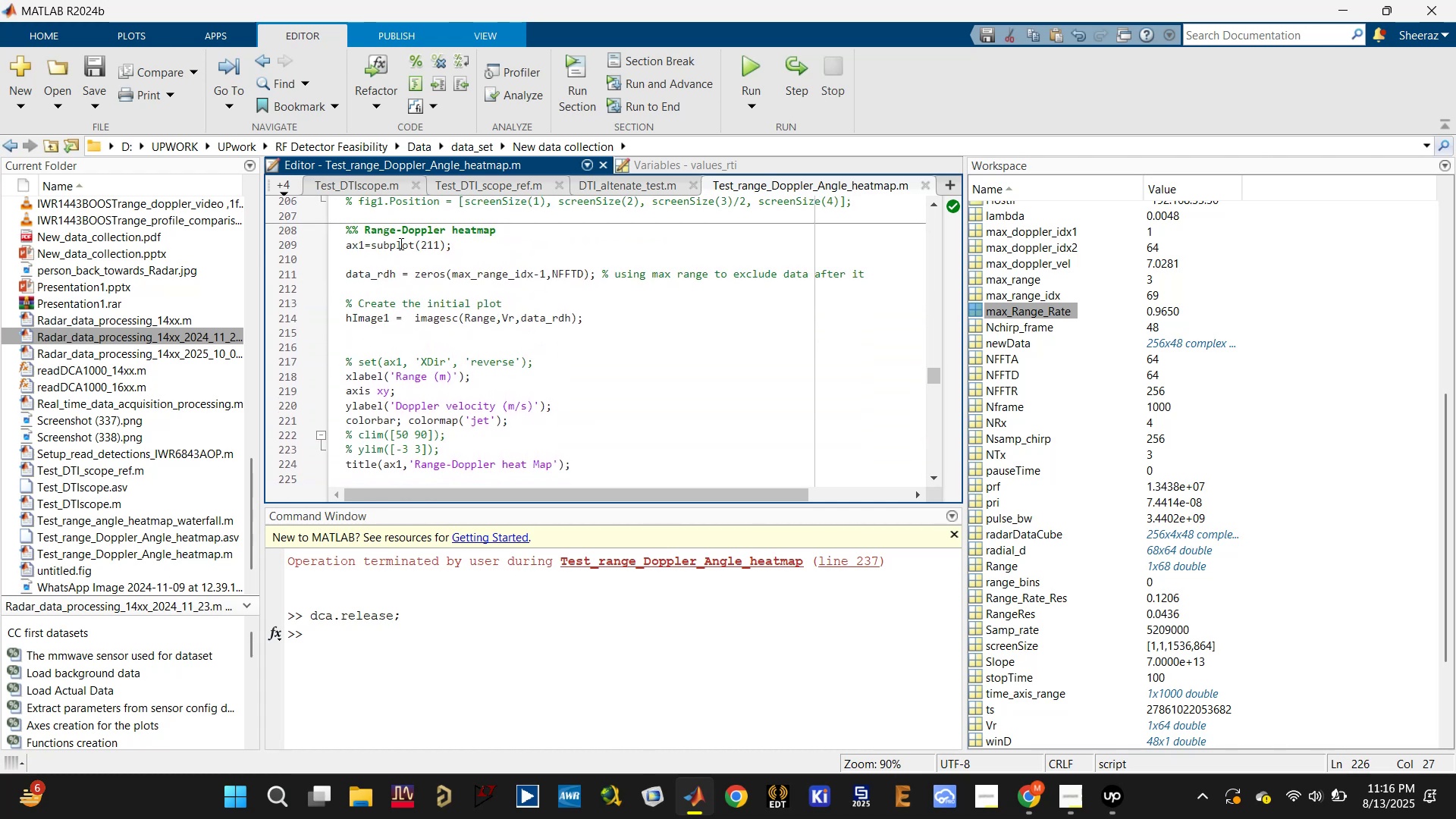 
scroll: coordinate [415, 322], scroll_direction: down, amount: 1.0
 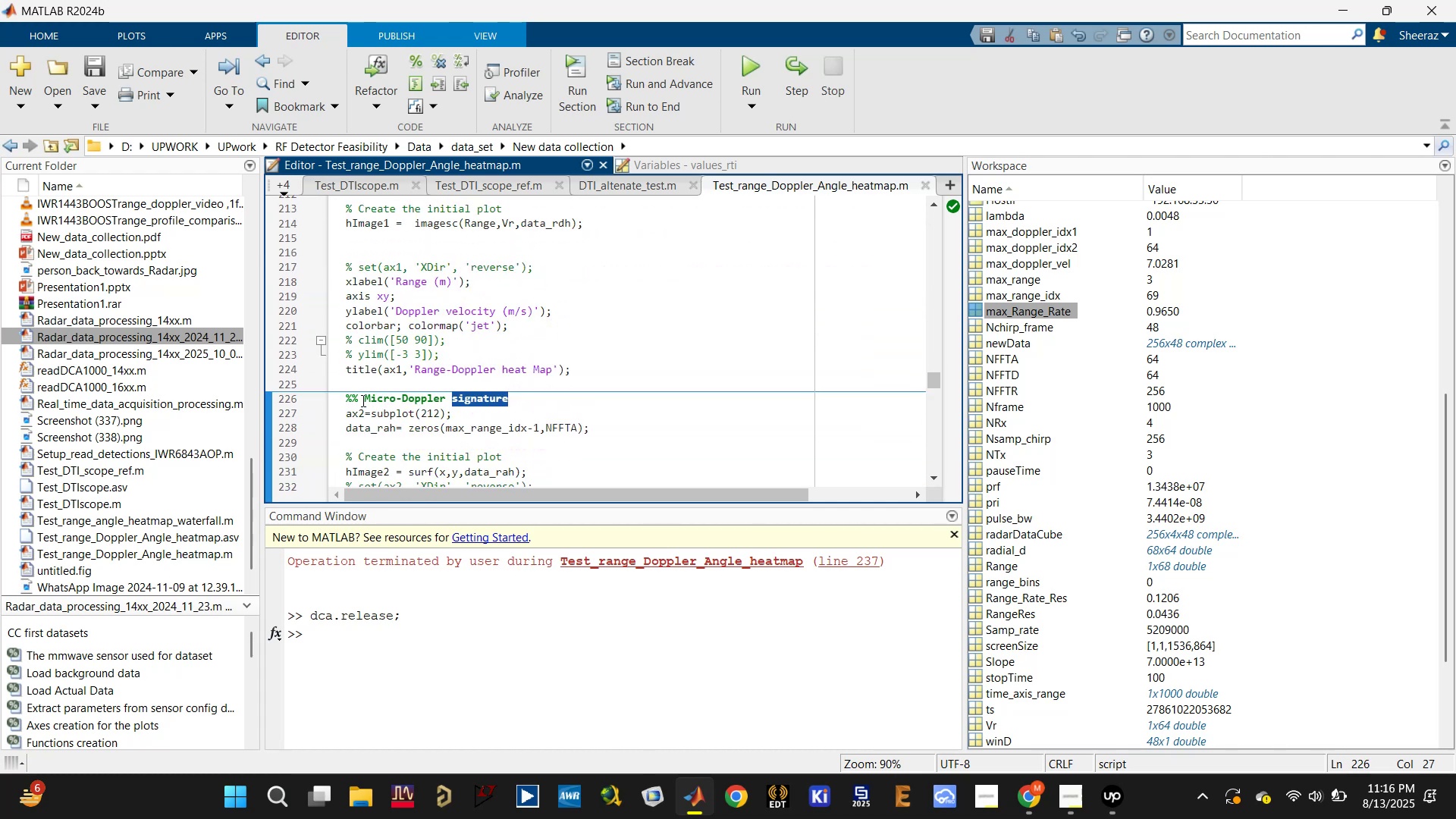 
left_click_drag(start_coordinate=[365, 397], to_coordinate=[526, 401])
 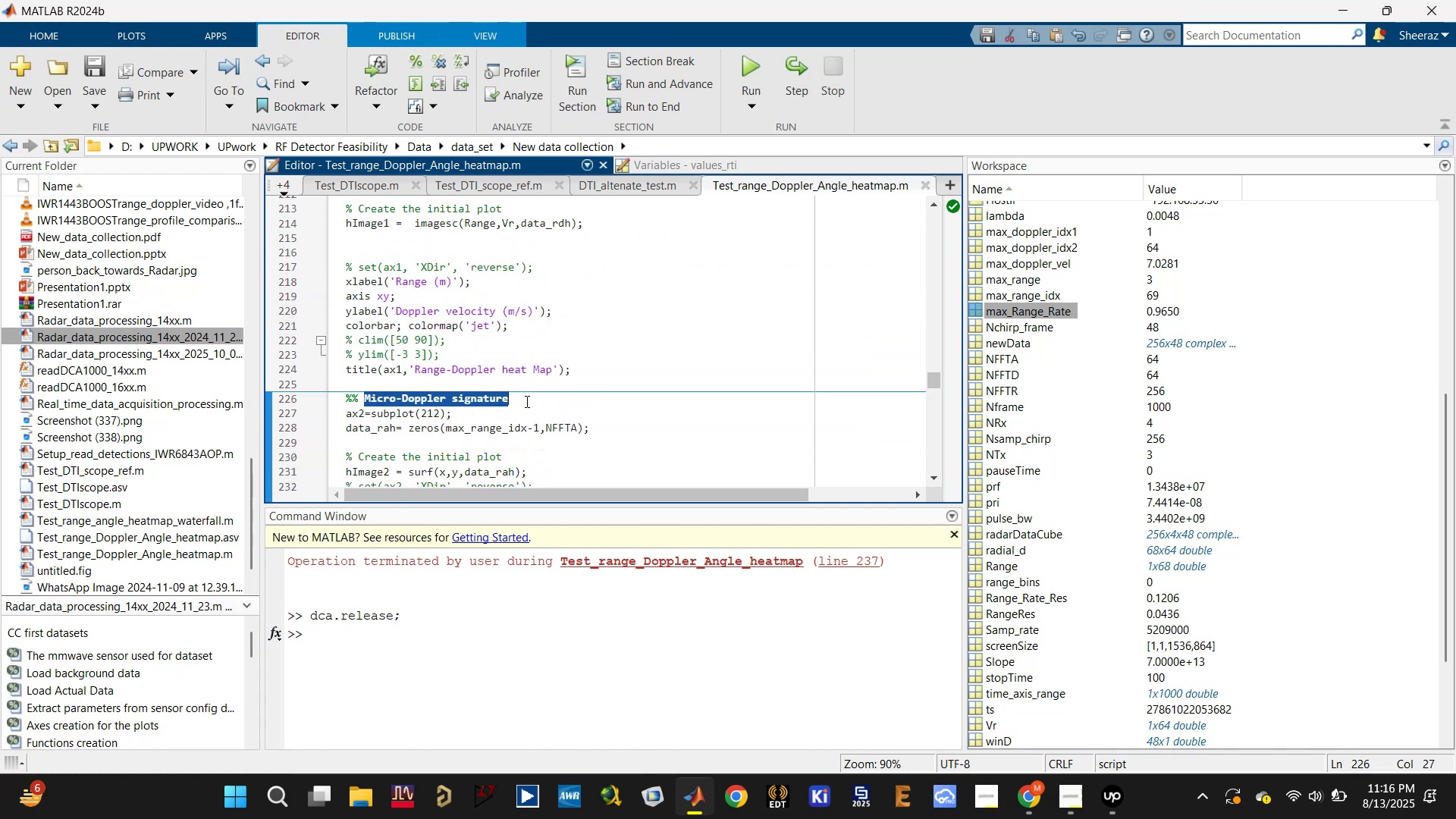 
type(Range-angle Heatmap)
 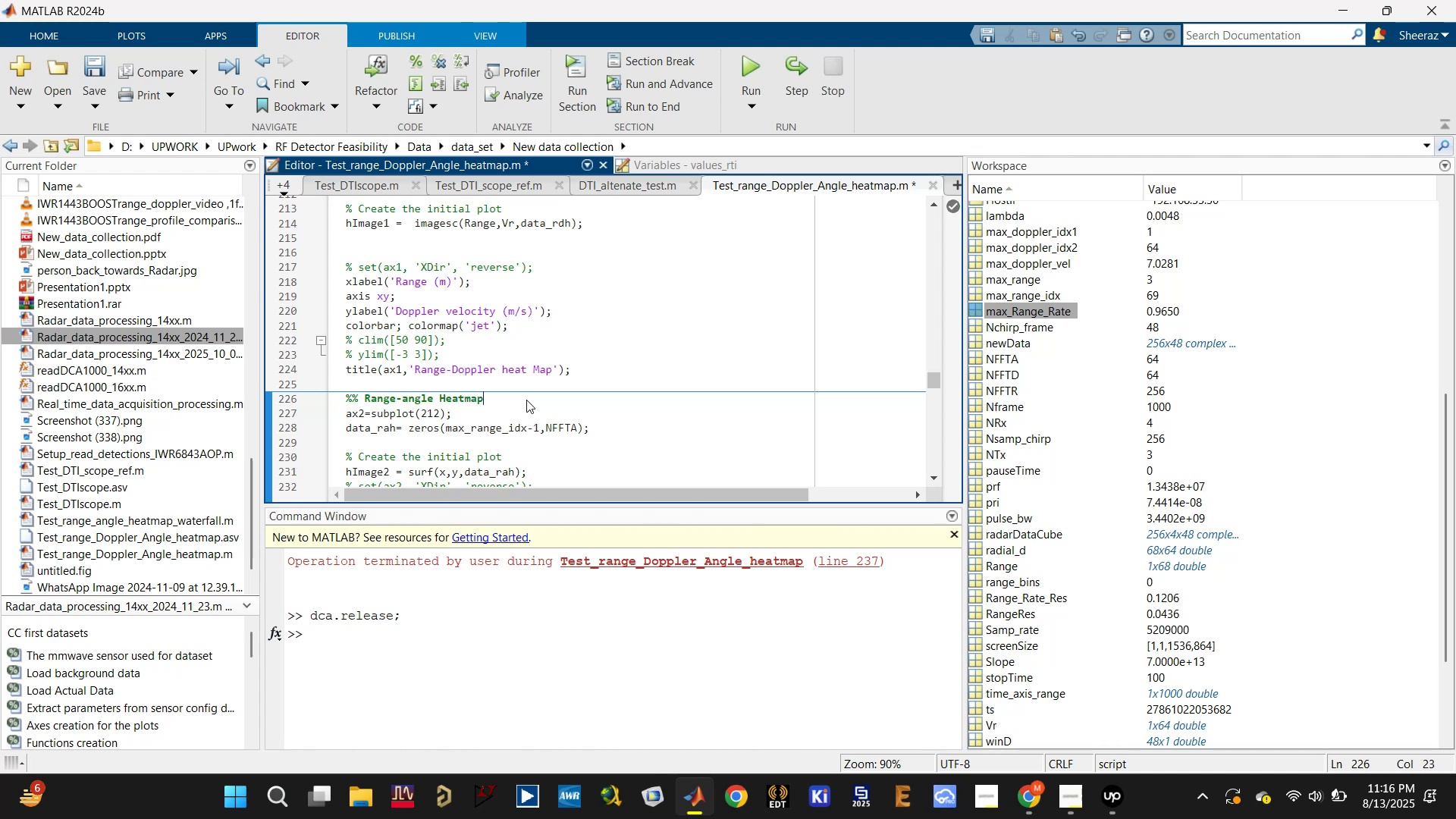 
key(Control+S)
 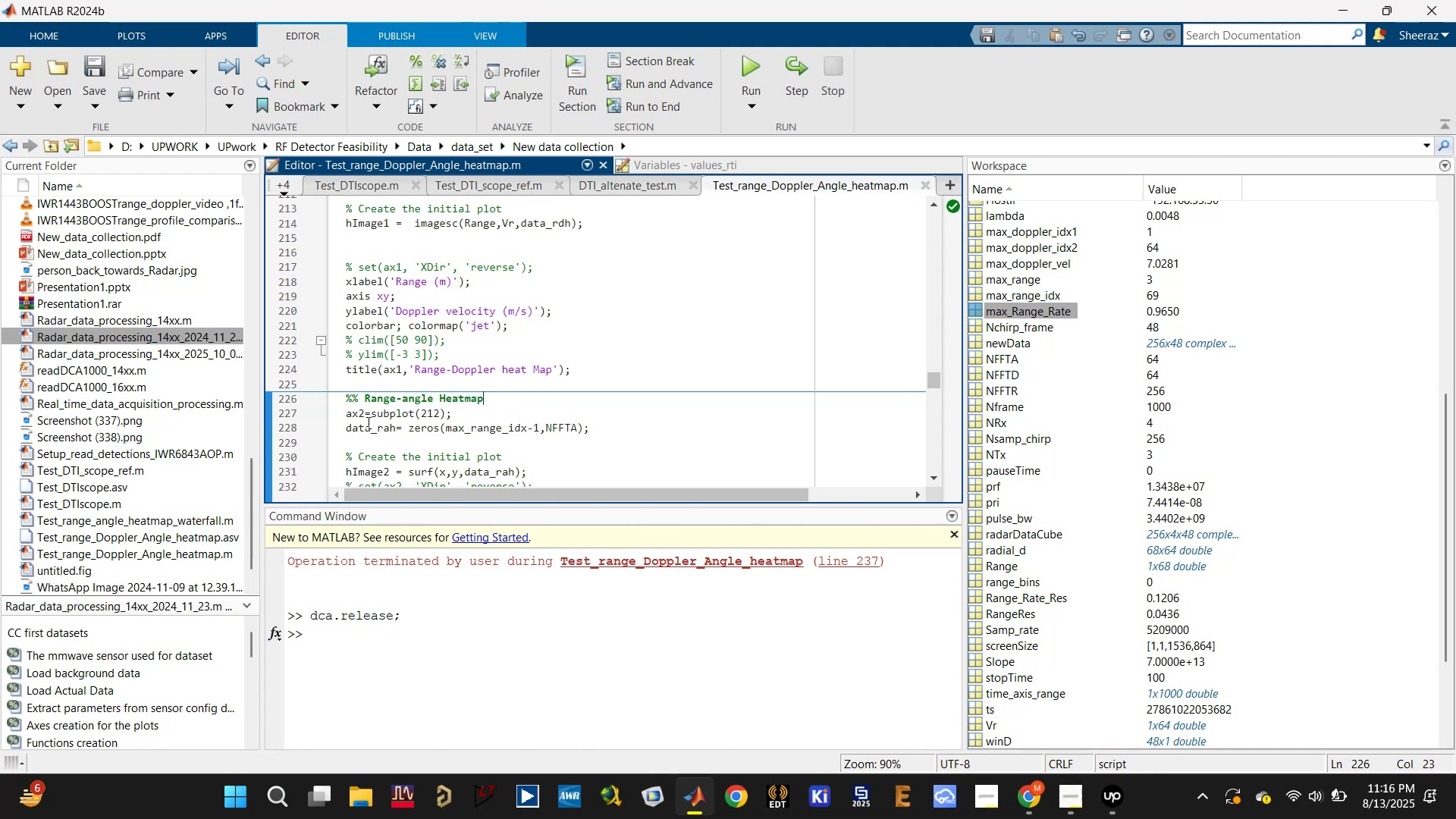 
double_click([361, 430])
 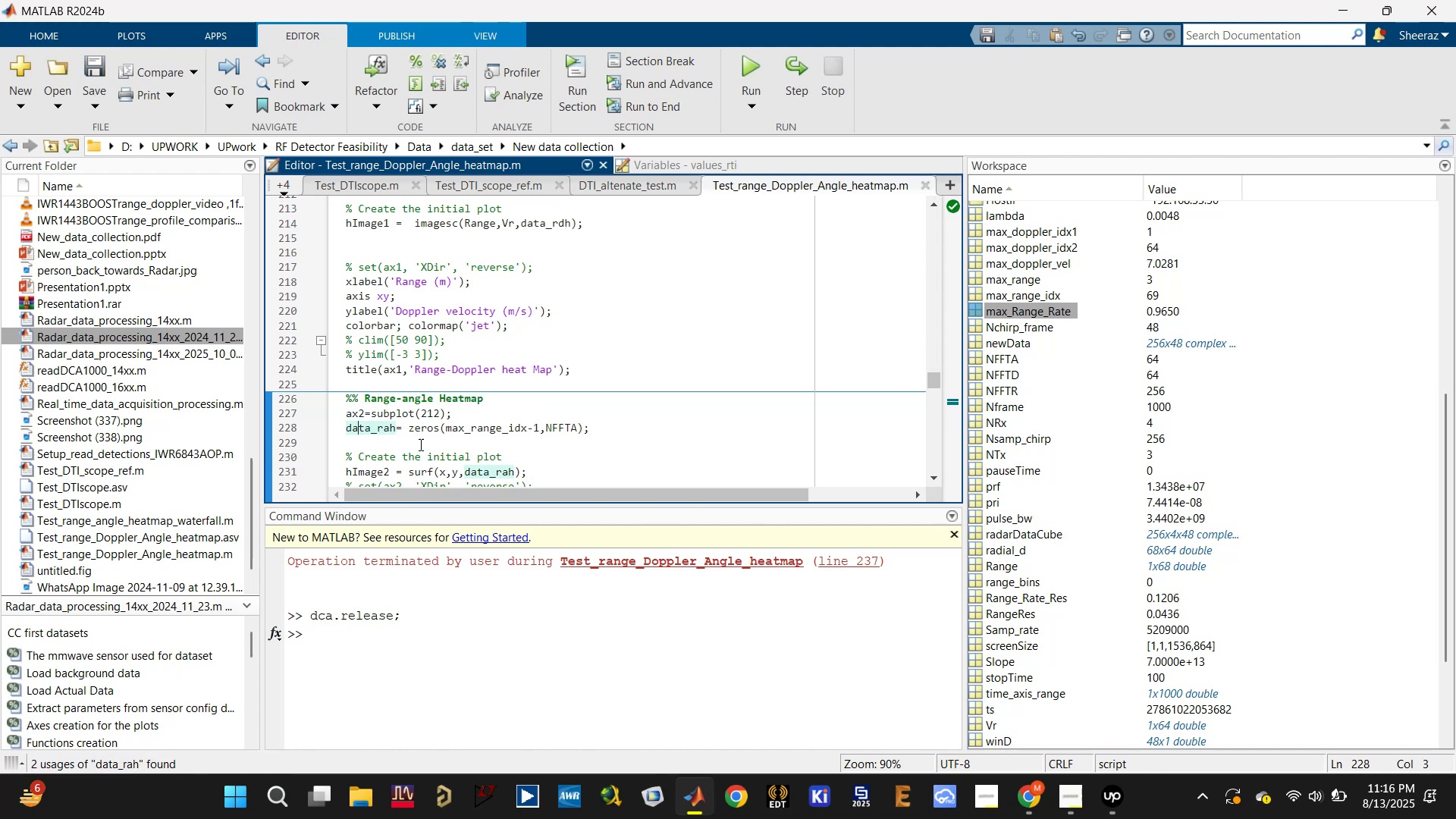 
scroll: coordinate [432, 444], scroll_direction: down, amount: 2.0
 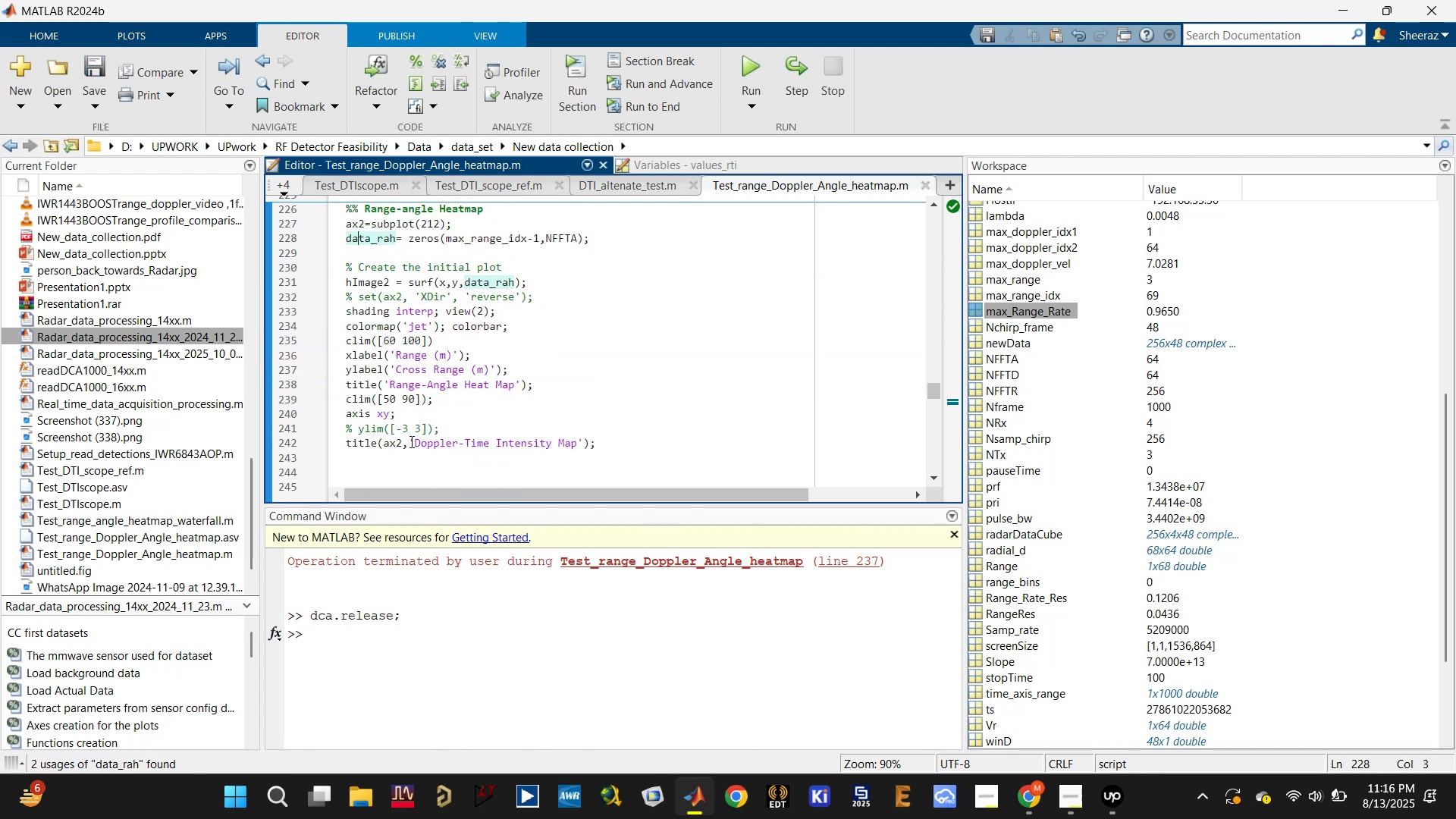 
wait(5.44)
 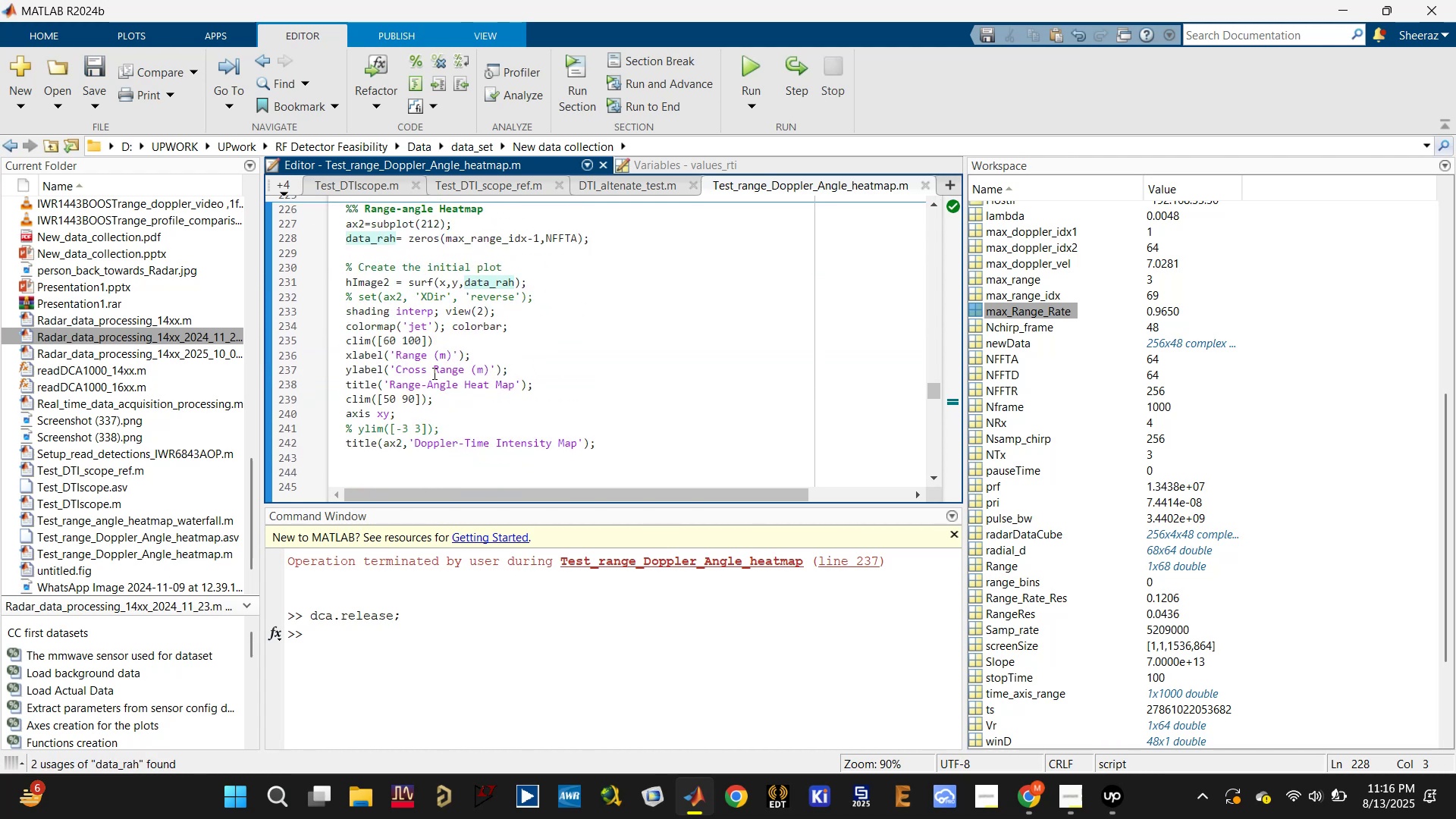 
left_click_drag(start_coordinate=[416, 444], to_coordinate=[550, 443])
 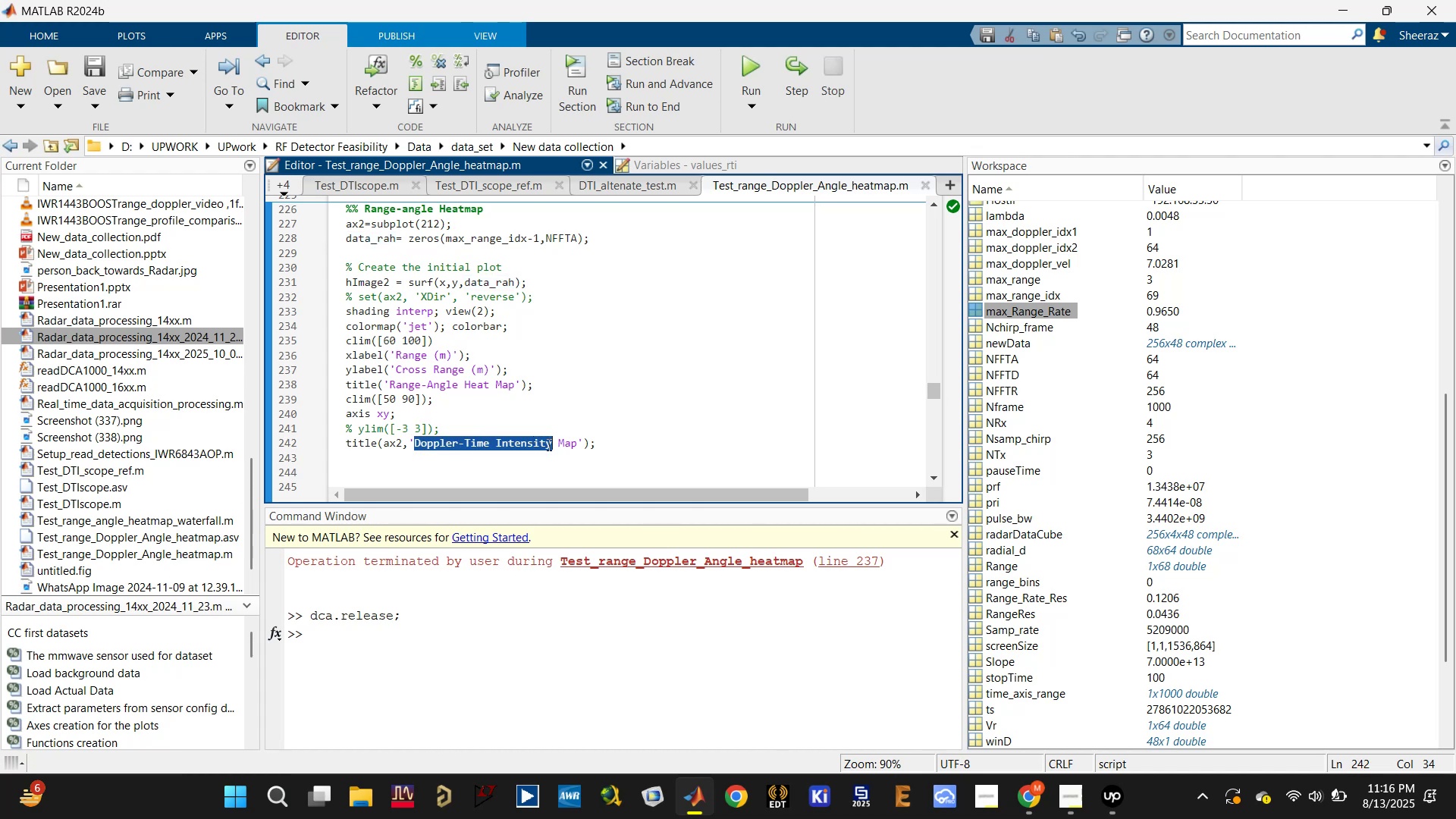 
type(Range-angle heat)
 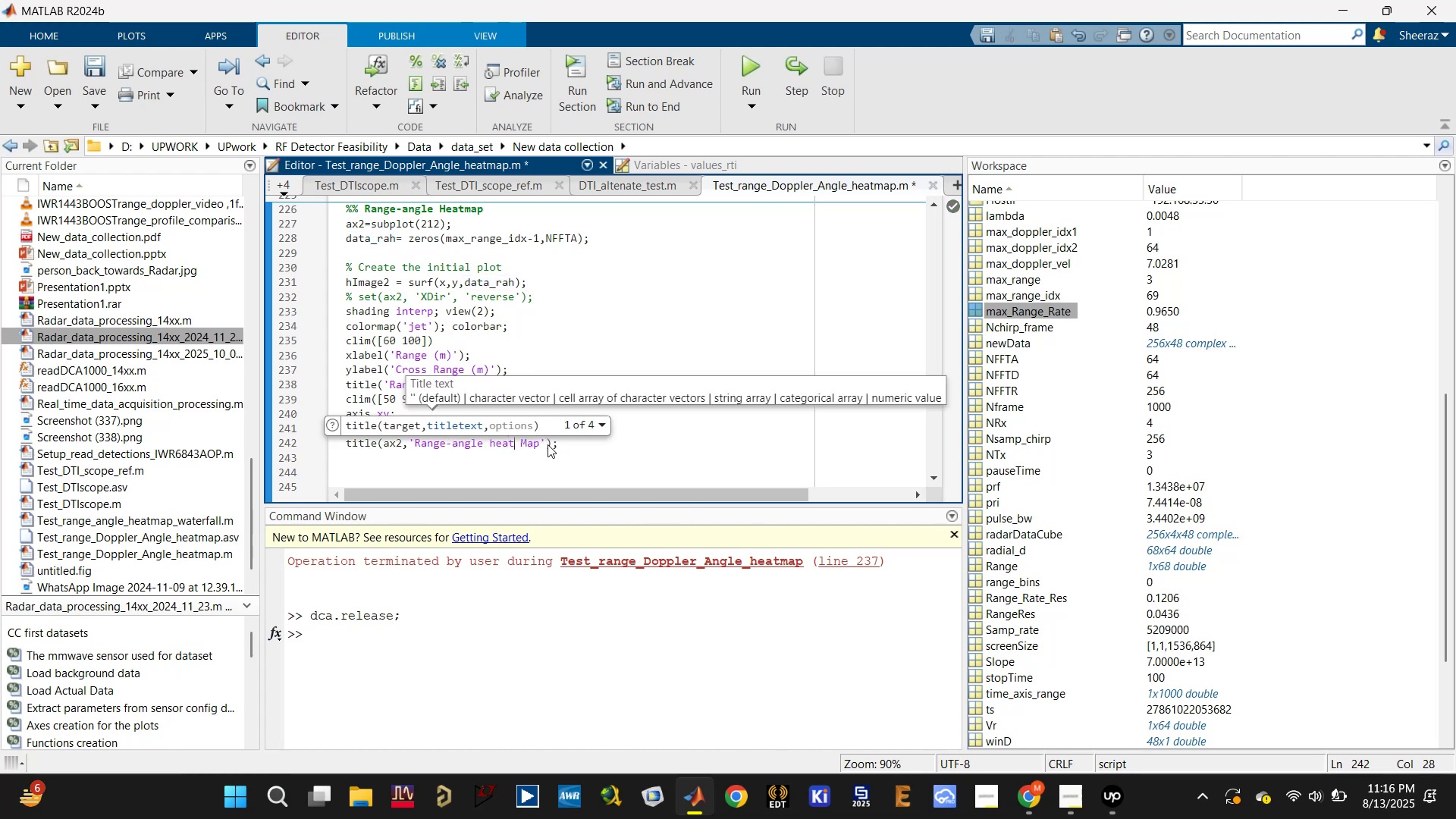 
hold_key(key=ControlLeft, duration=0.41)
 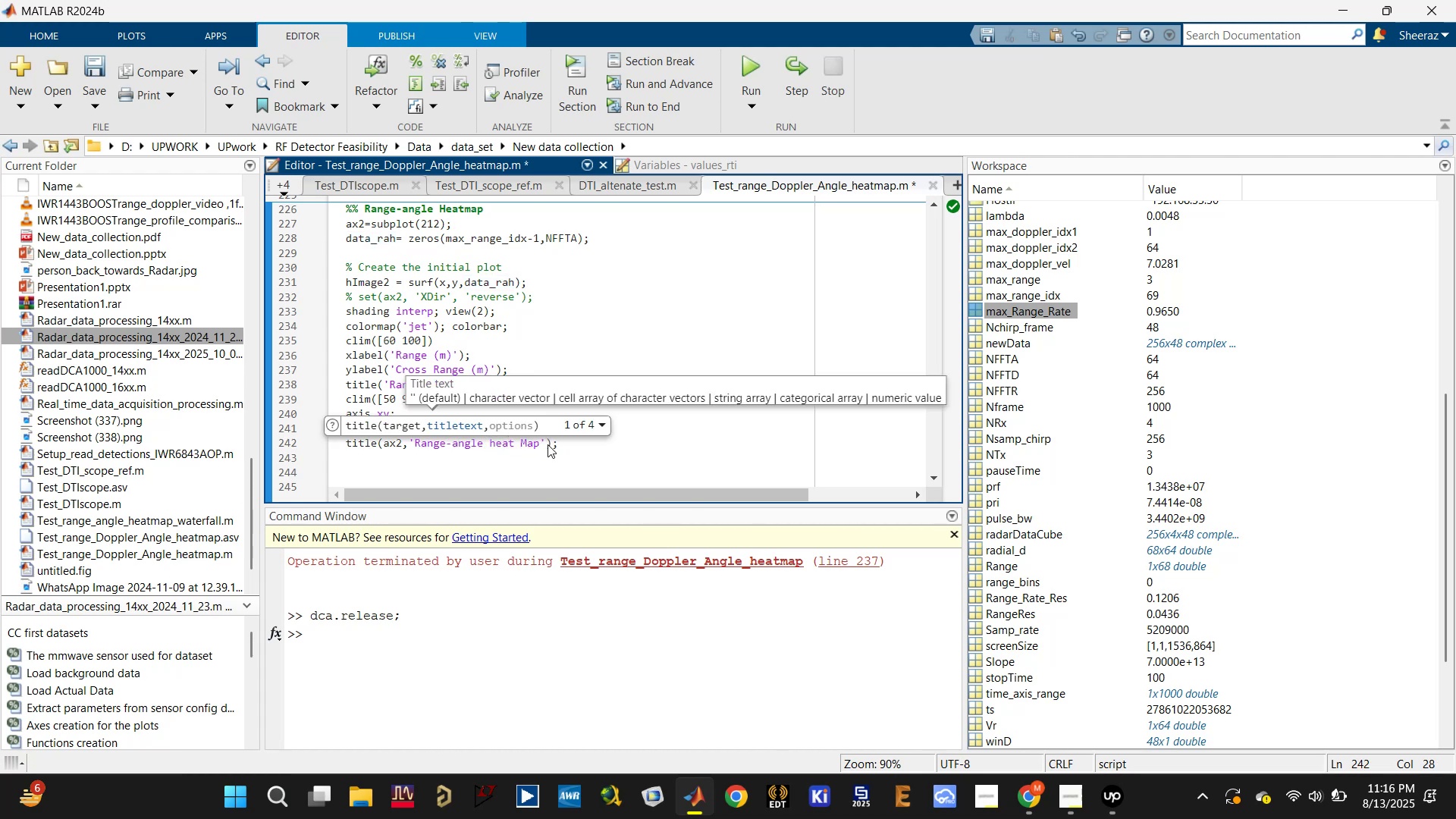 
left_click([551, 347])
 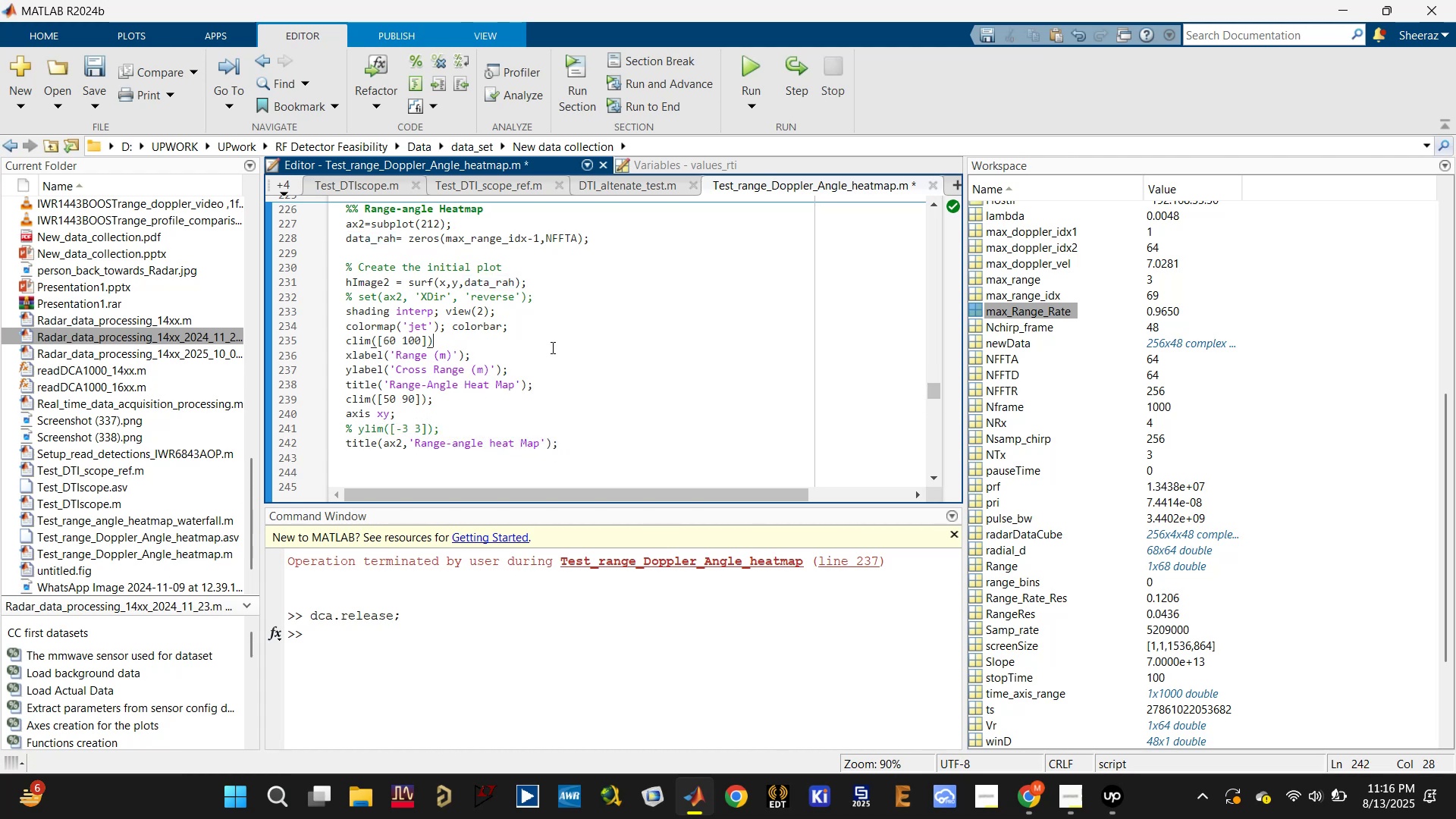 
scroll: coordinate [550, 358], scroll_direction: up, amount: 1.0
 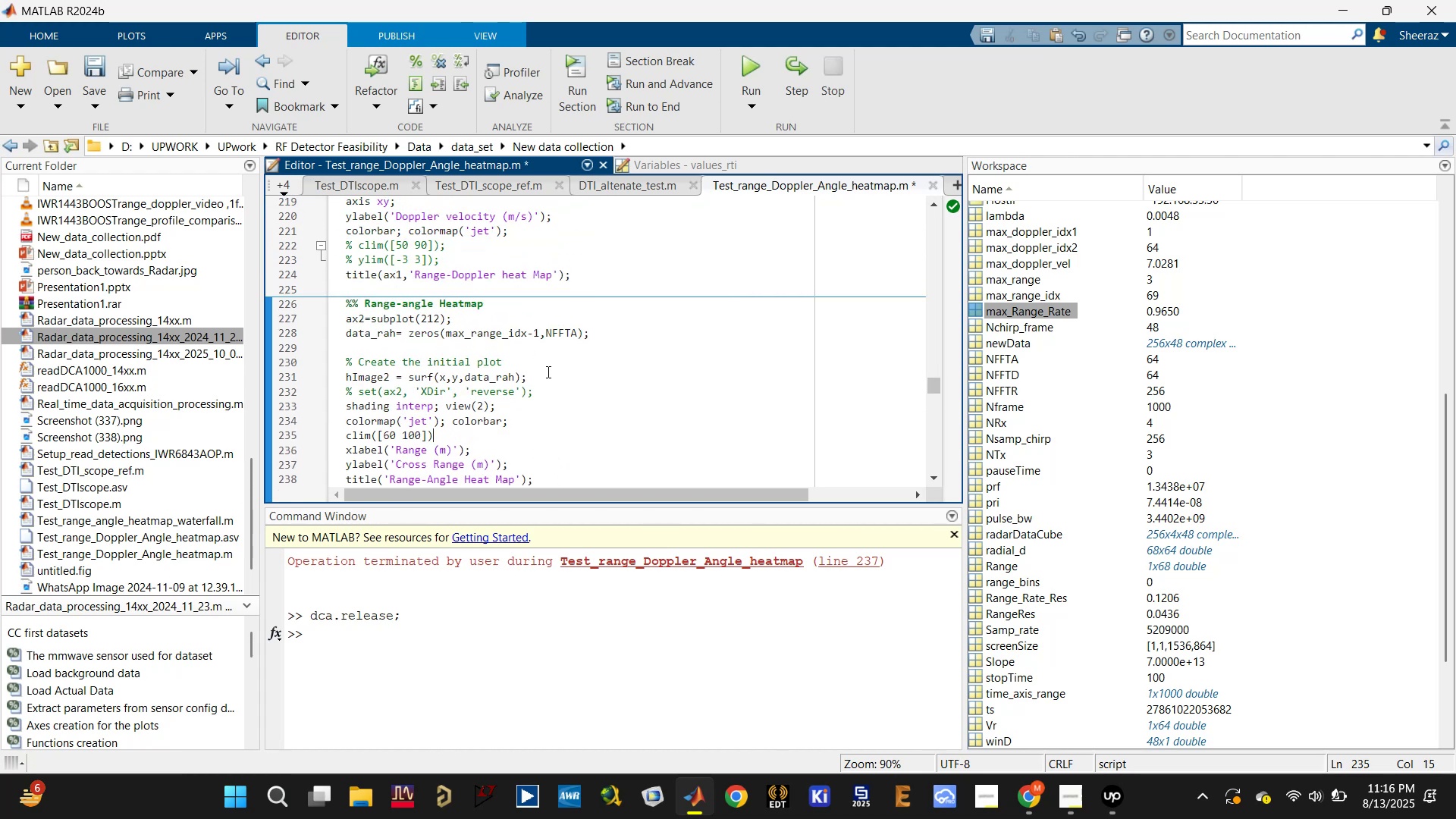 
scroll: coordinate [547, 372], scroll_direction: down, amount: 1.0
 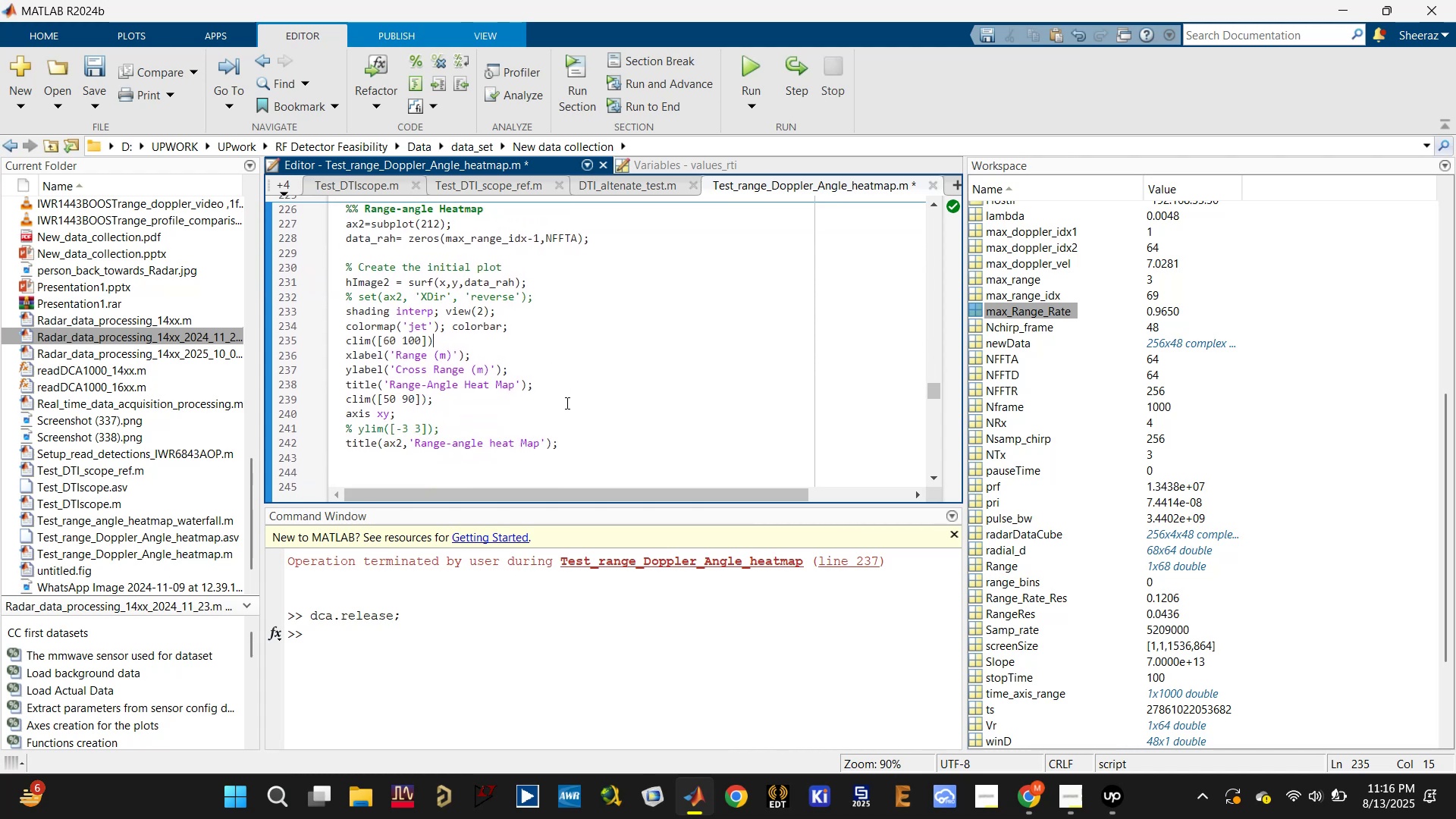 
left_click([575, 411])
 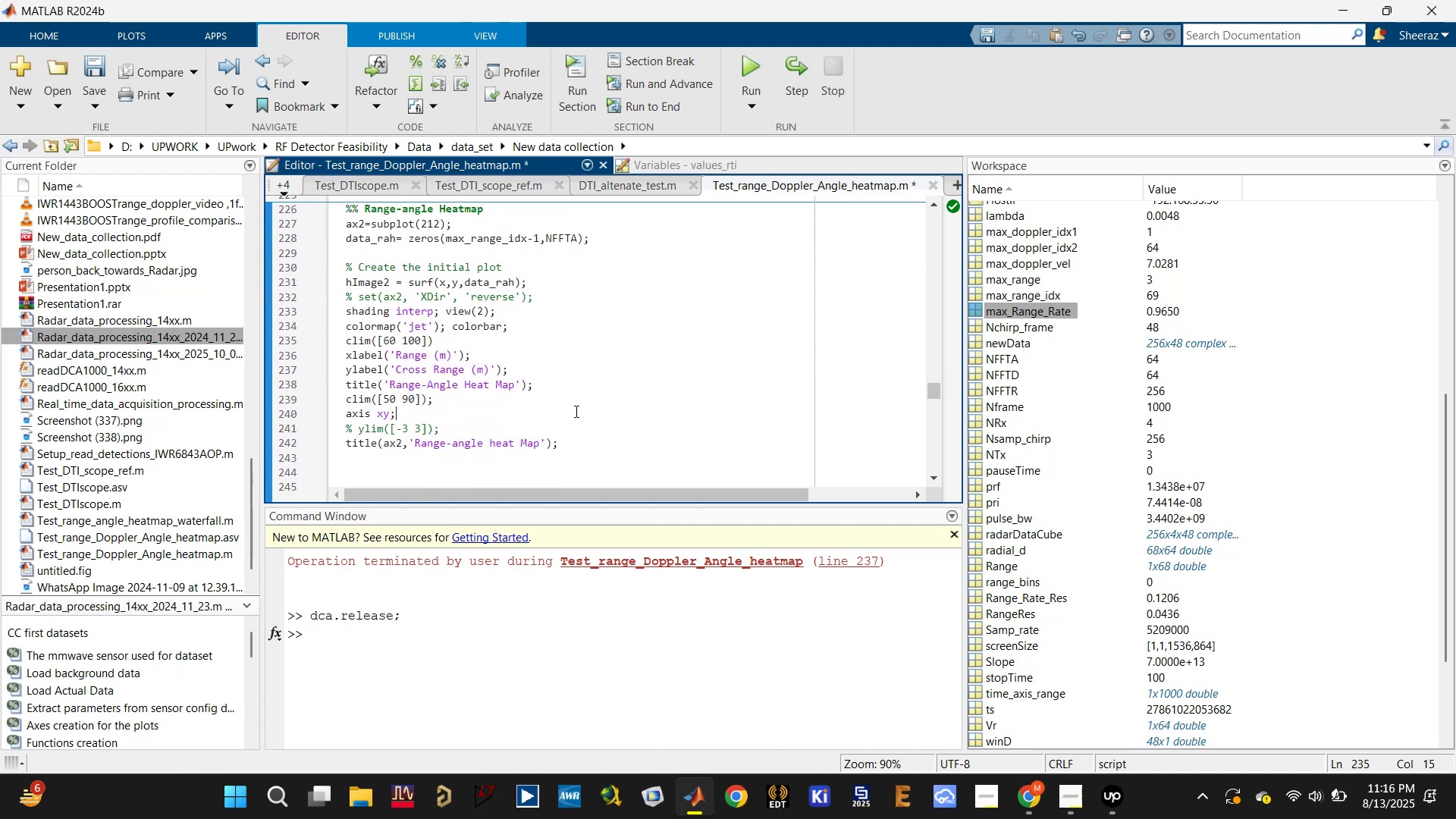 
key(Control+S)
 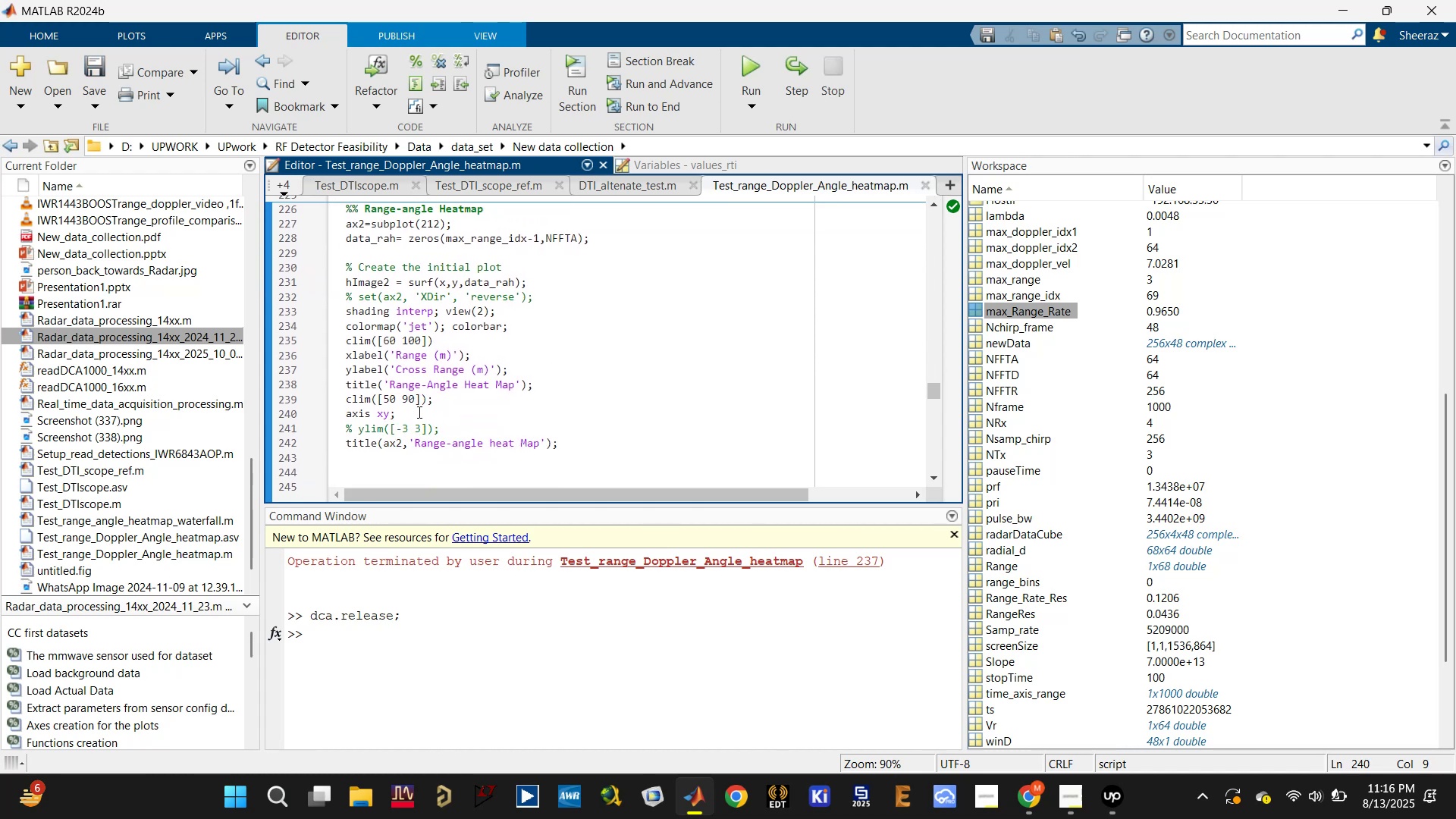 
scroll: coordinate [415, 406], scroll_direction: up, amount: 1.0
 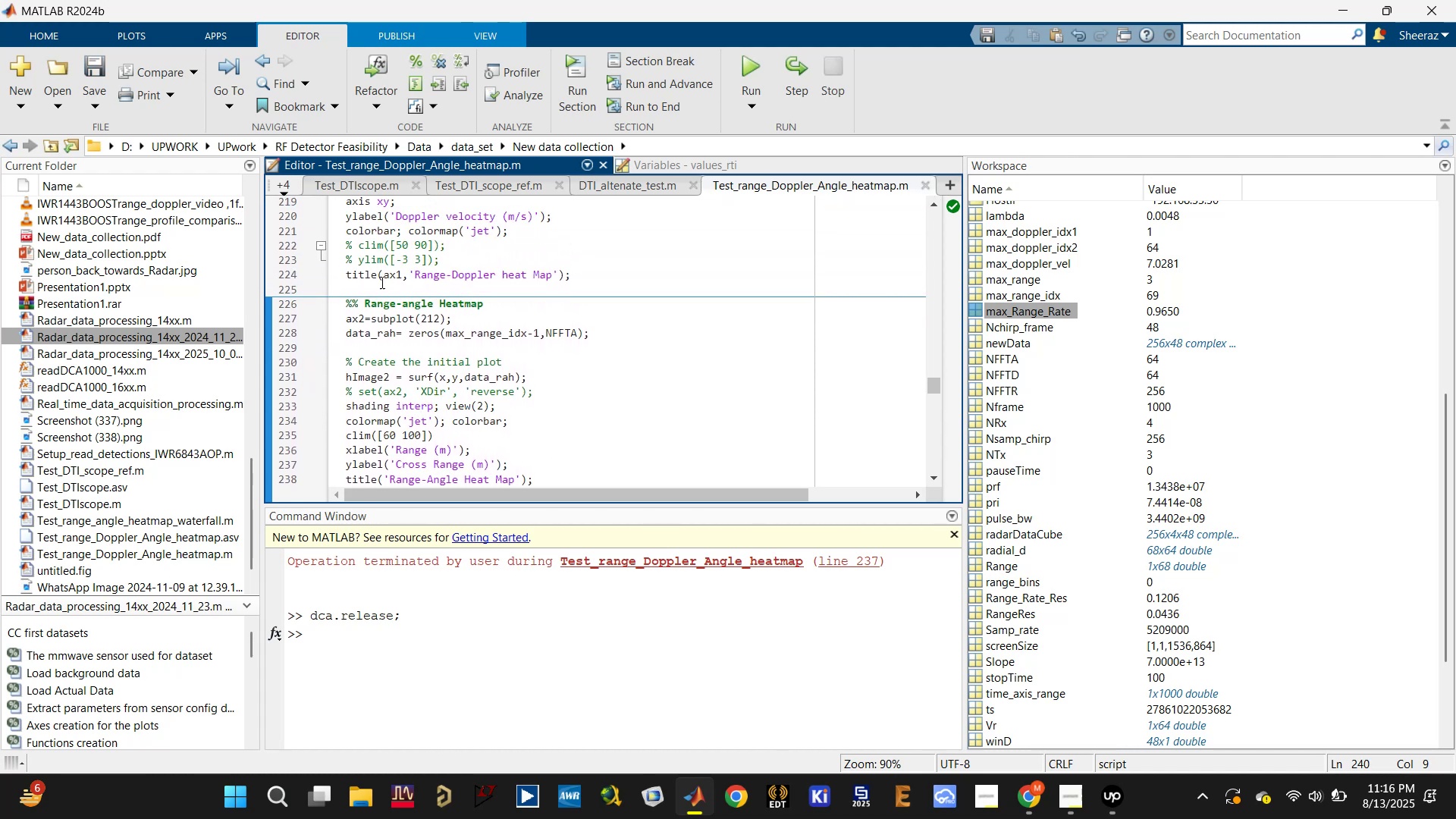 
left_click([359, 242])
 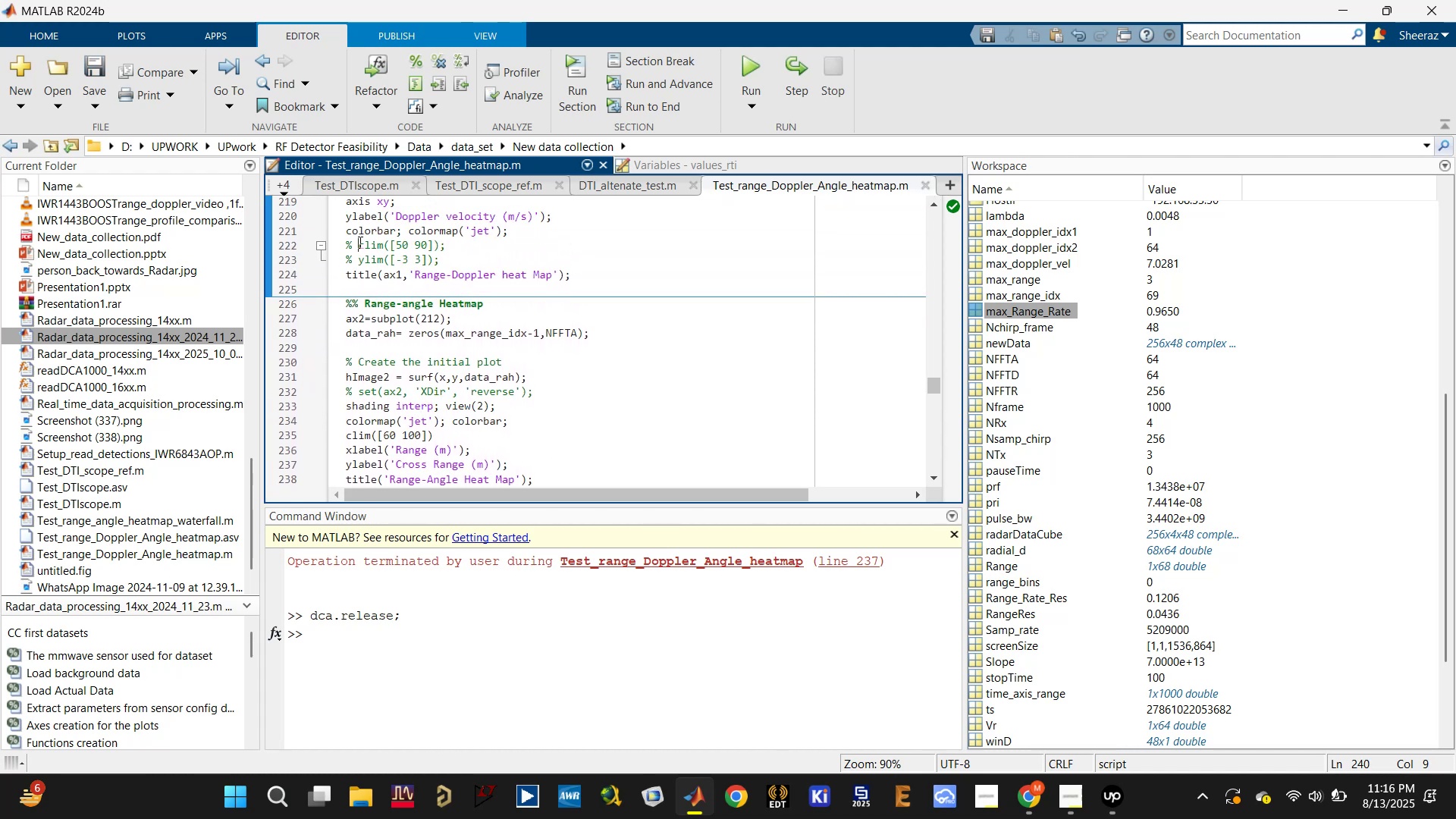 
key(Control+T)
 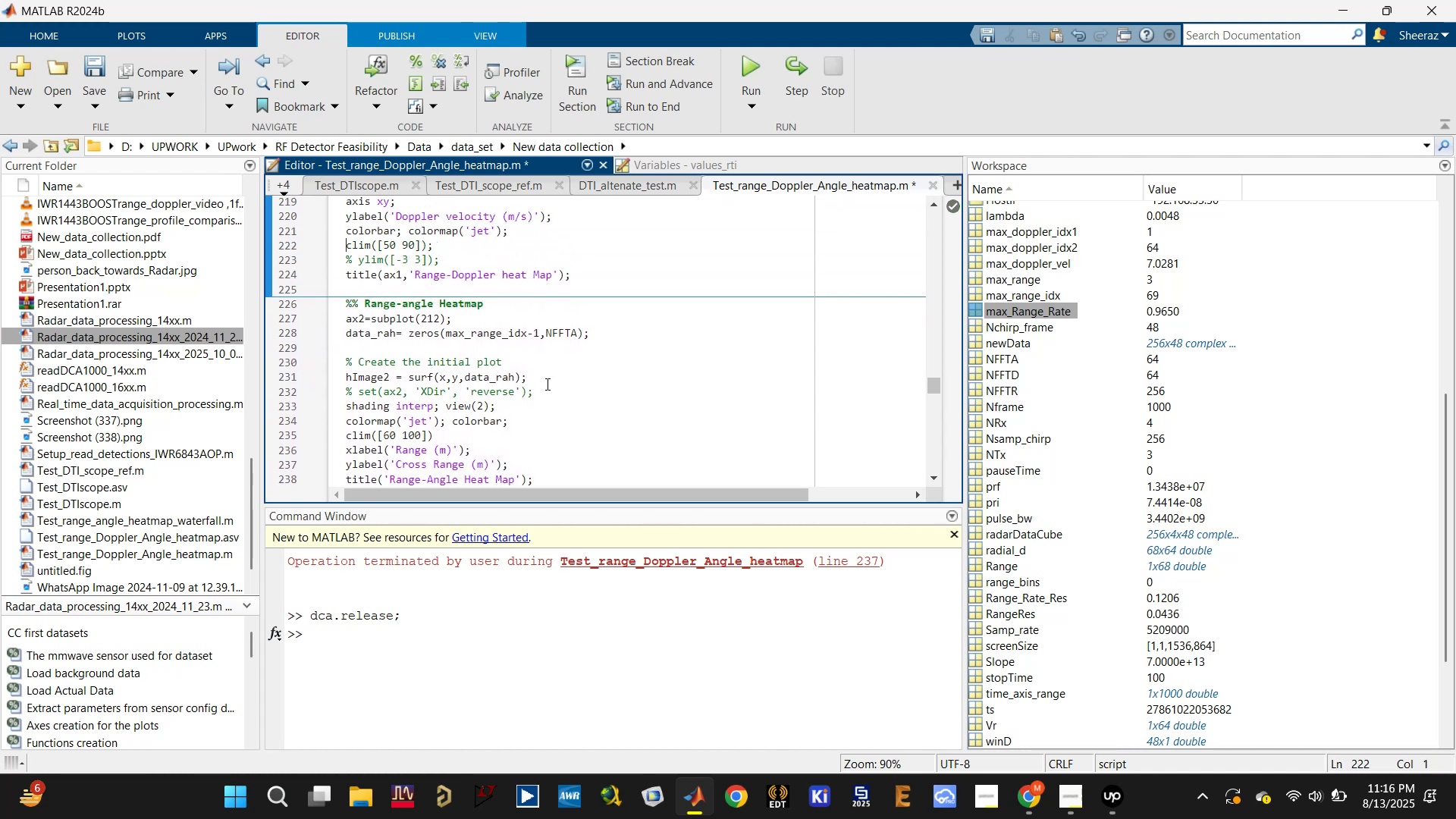 
left_click([563, 409])
 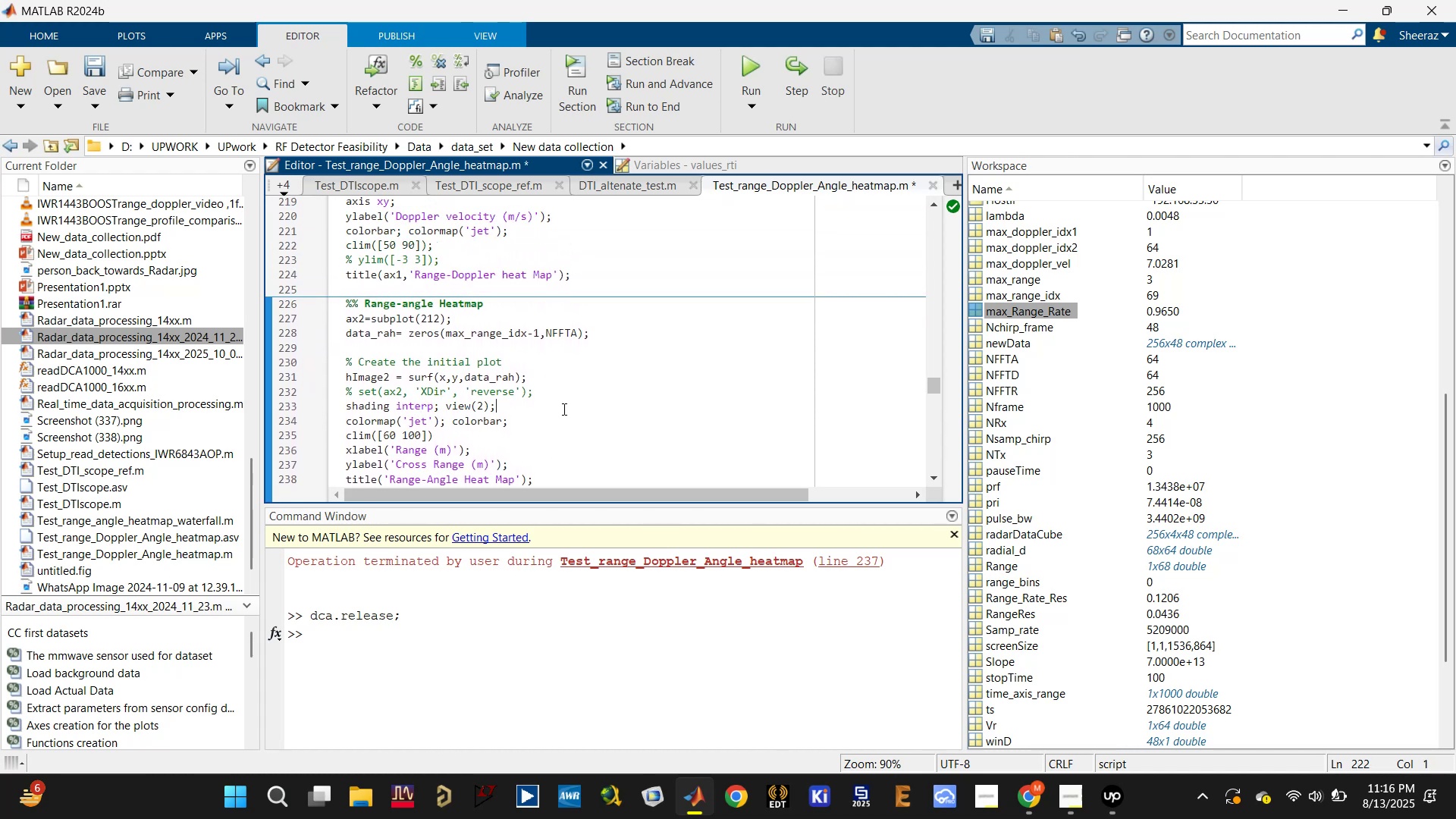 
key(Control+S)
 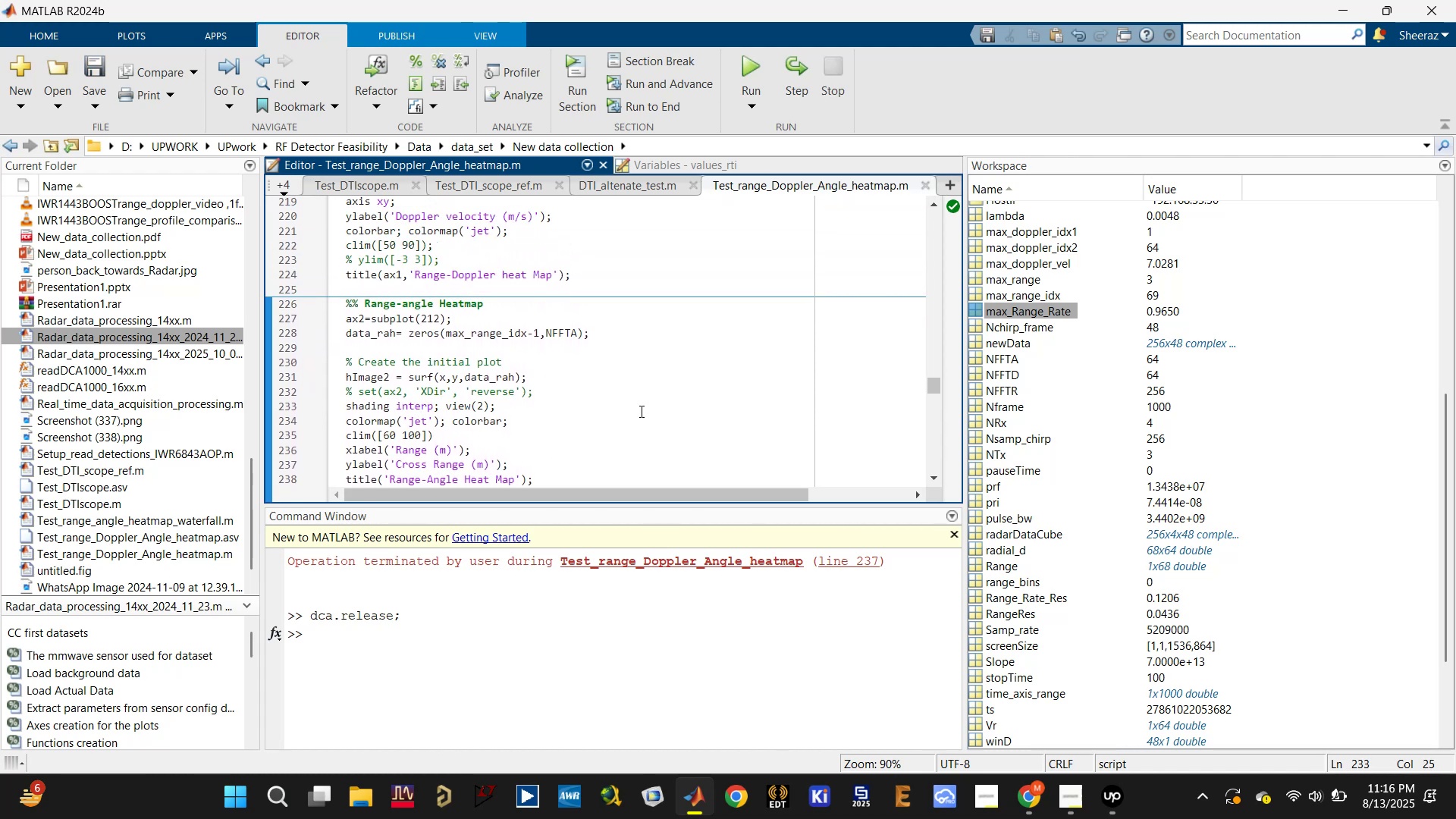 
scroll: coordinate [640, 411], scroll_direction: down, amount: 1.0
 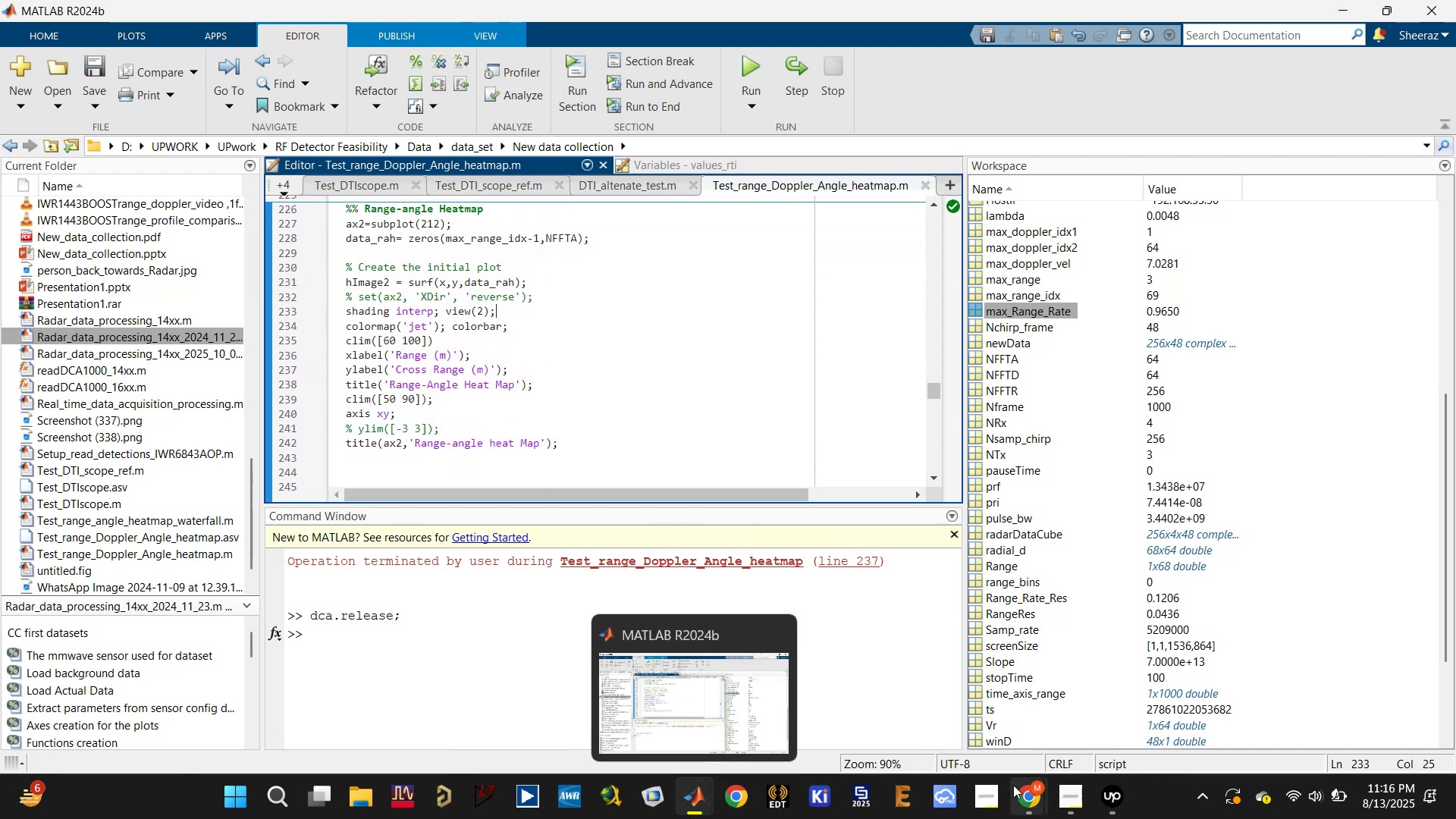 
left_click([833, 694])
 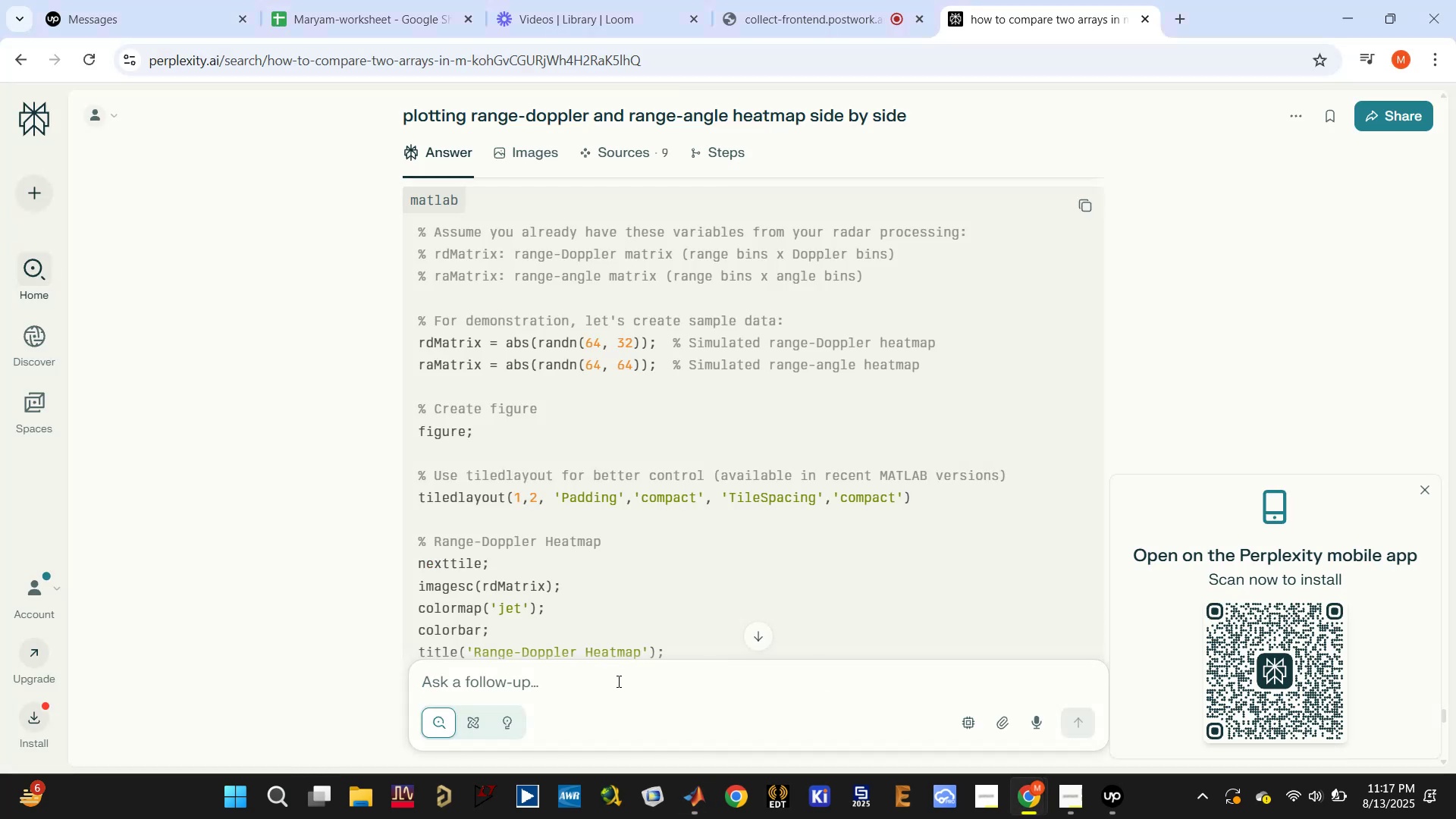 
wait(6.47)
 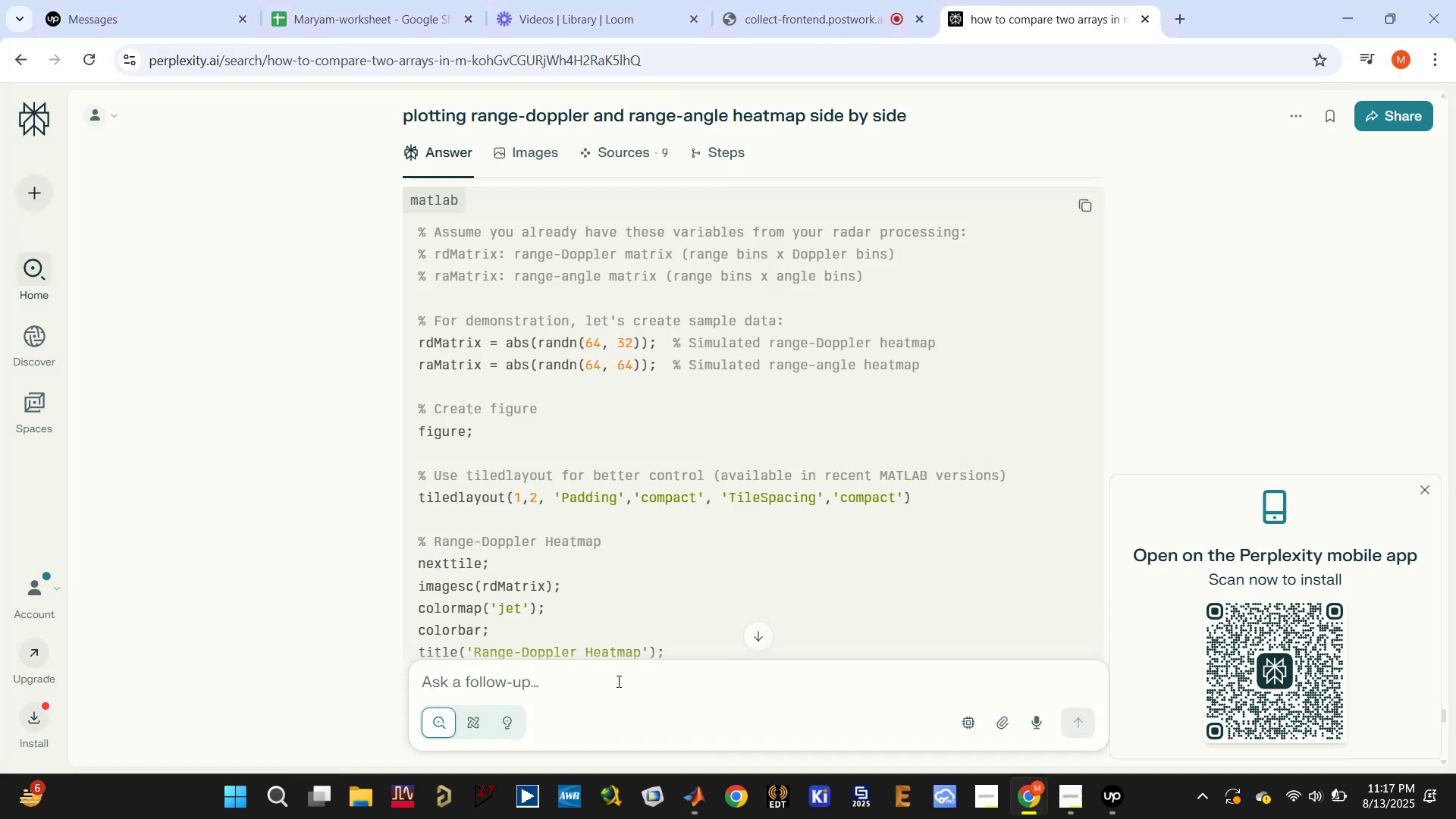 
left_click([839, 12])
 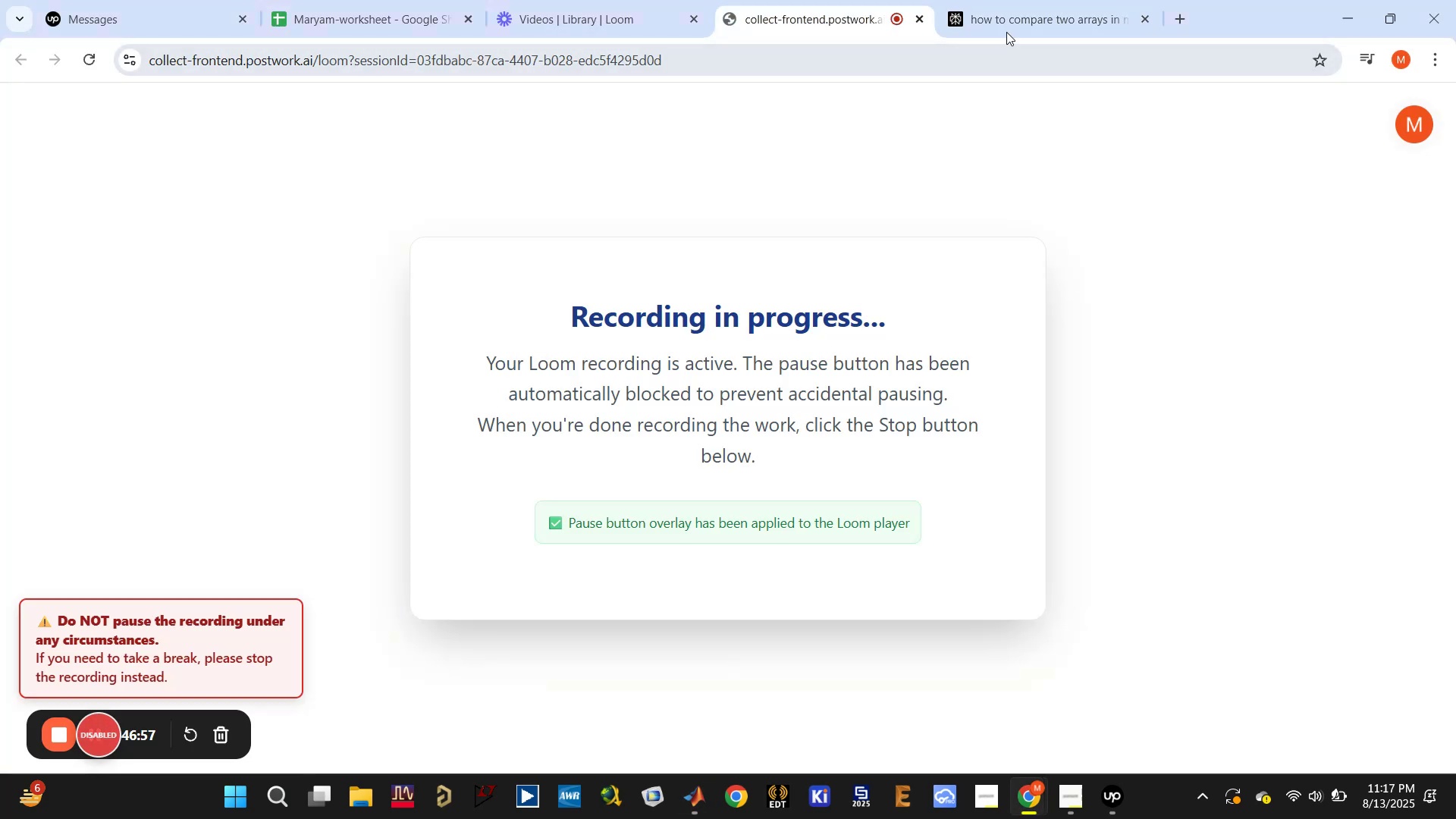 
left_click([1010, 8])
 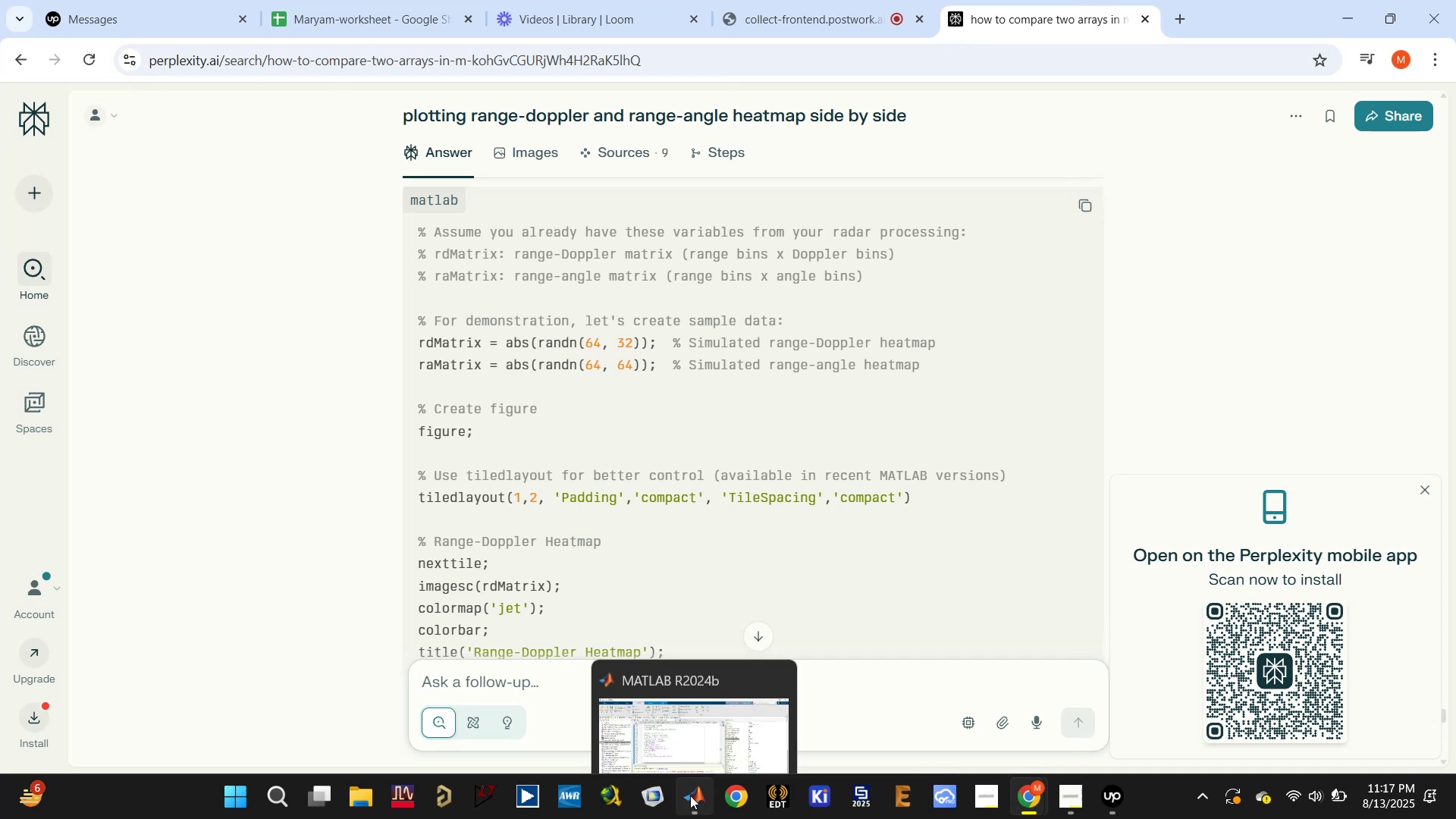 
left_click([650, 688])
 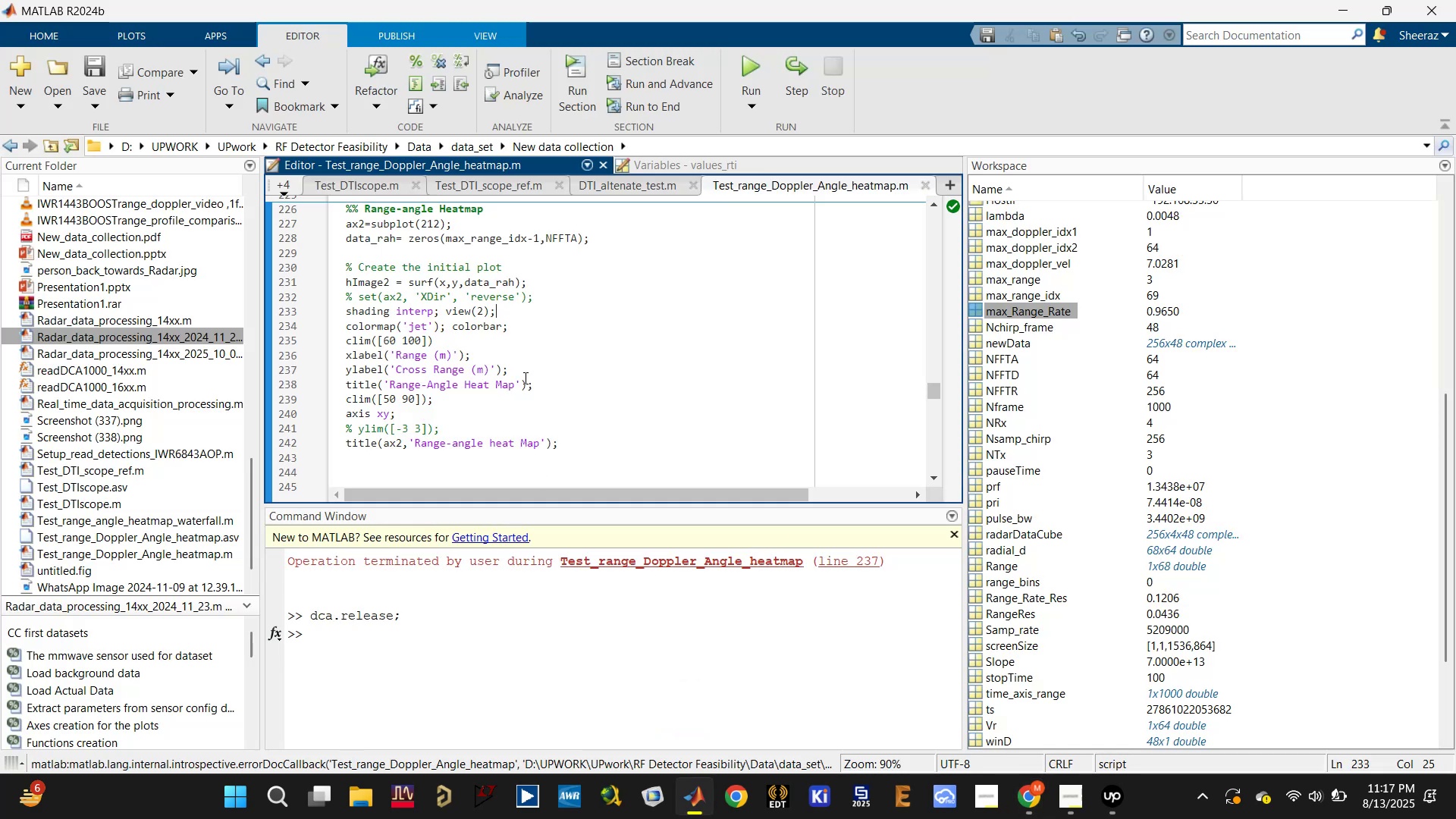 
left_click([528, 374])
 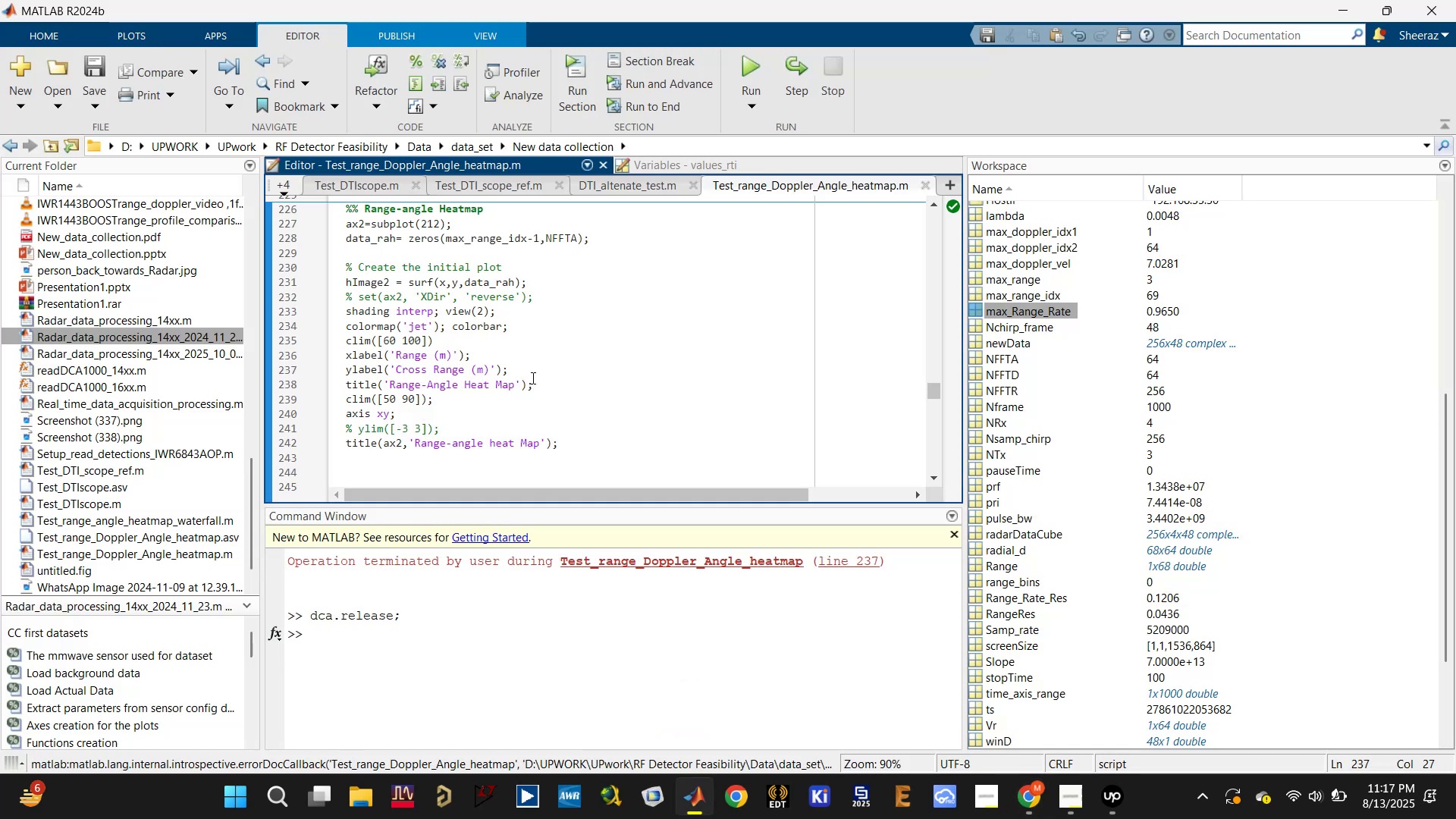 
scroll: coordinate [530, 378], scroll_direction: down, amount: 2.0
 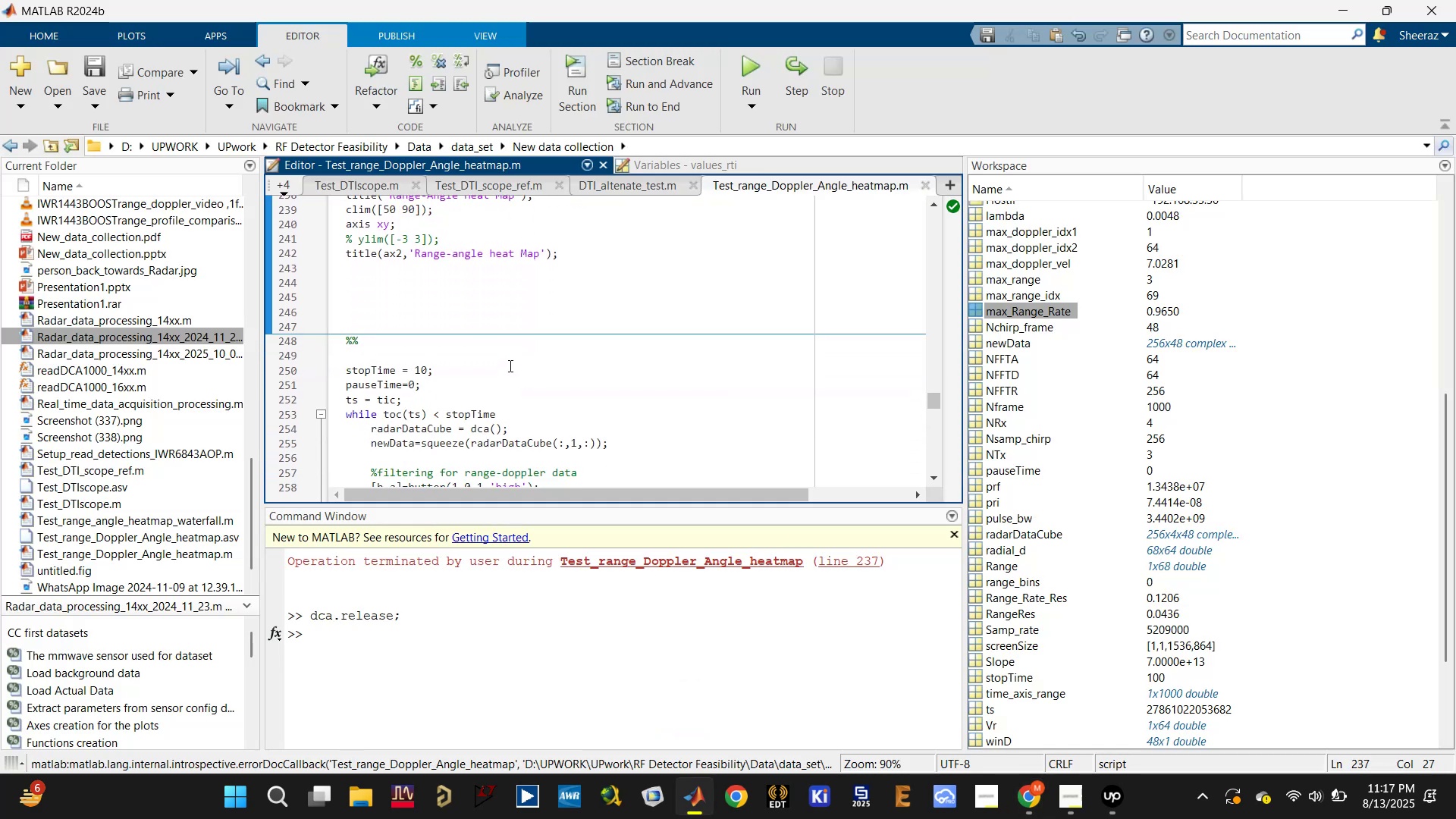 
left_click([507, 350])
 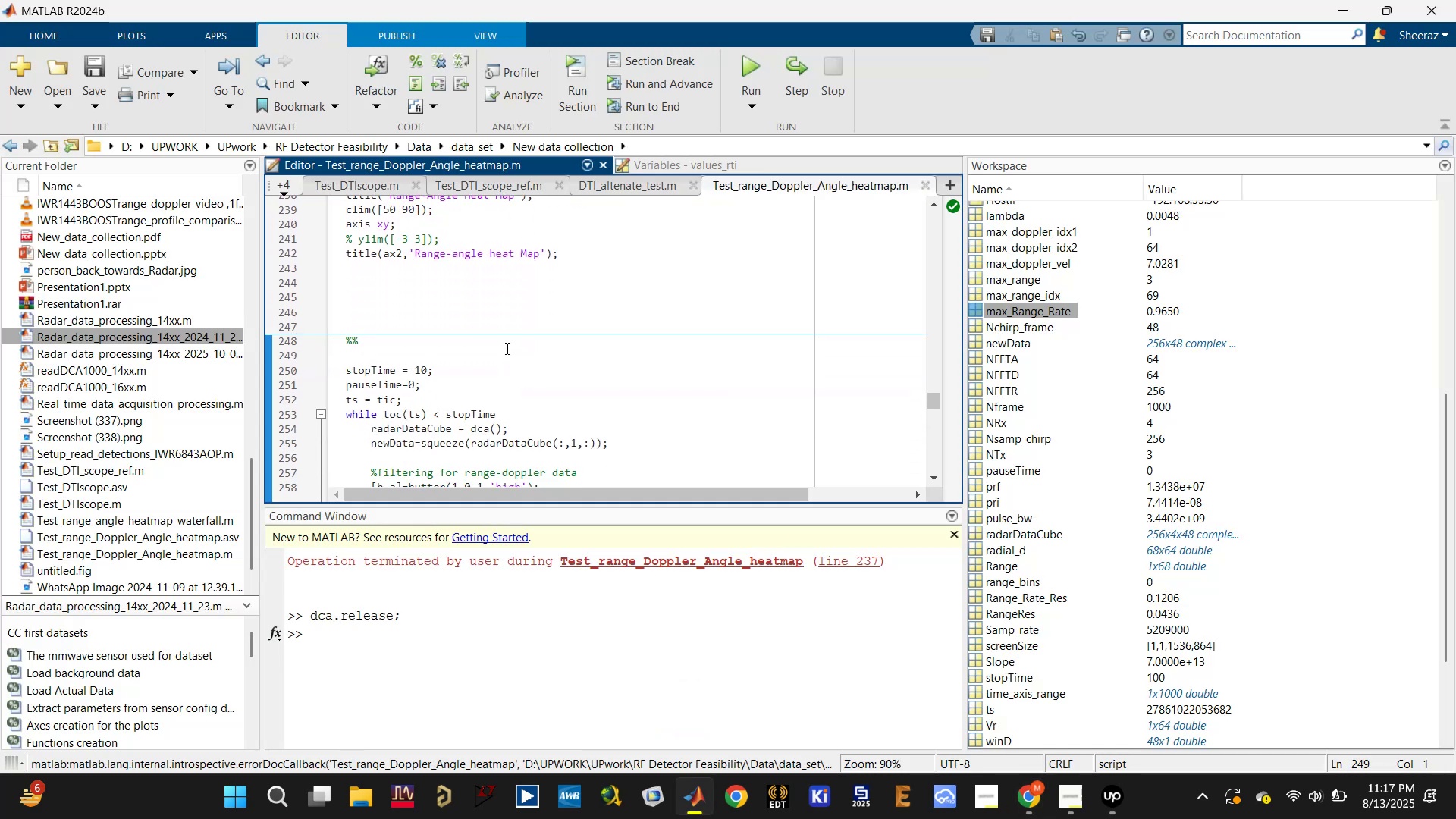 
key(Backspace)
 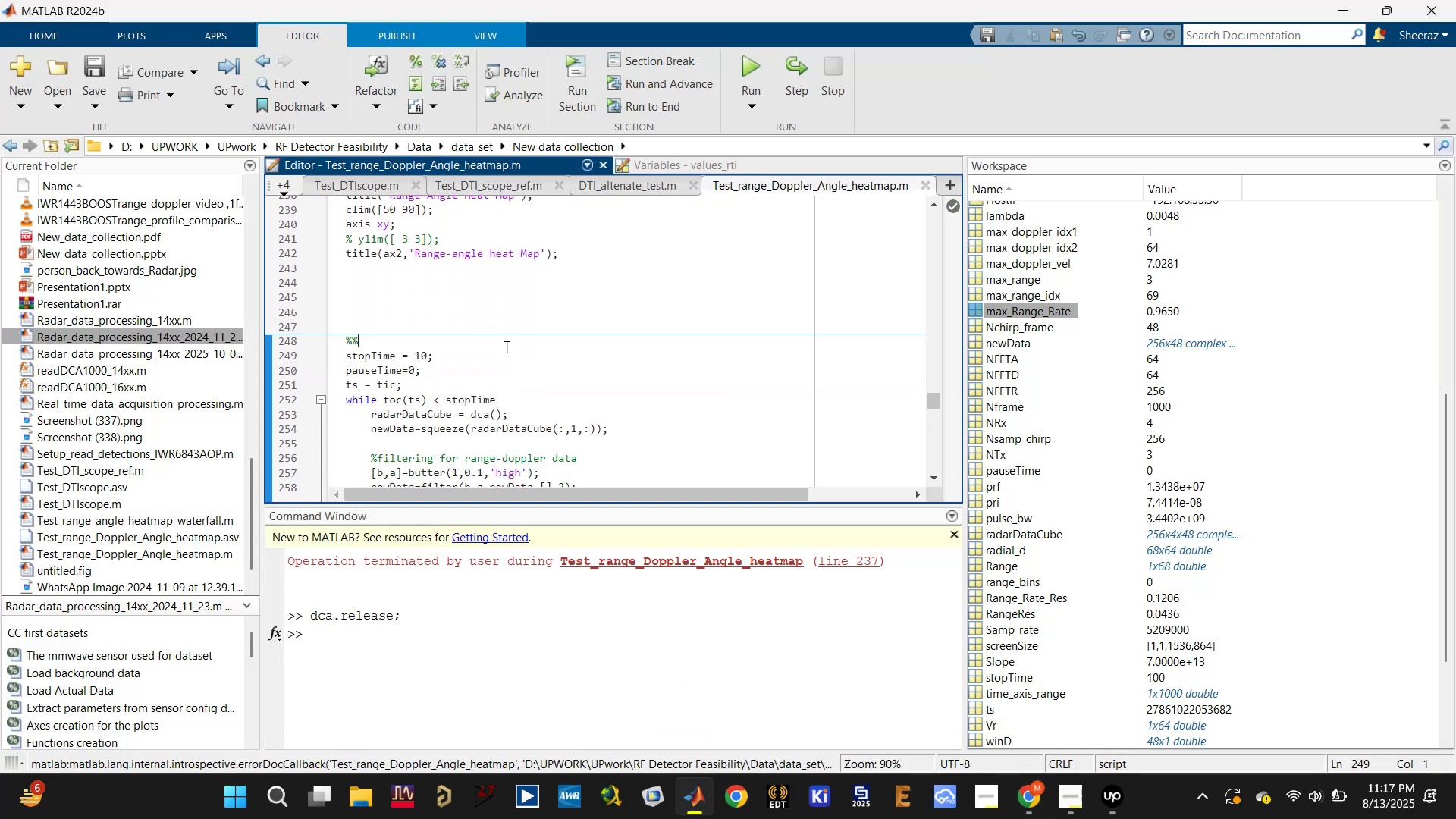 
key(Backspace)
 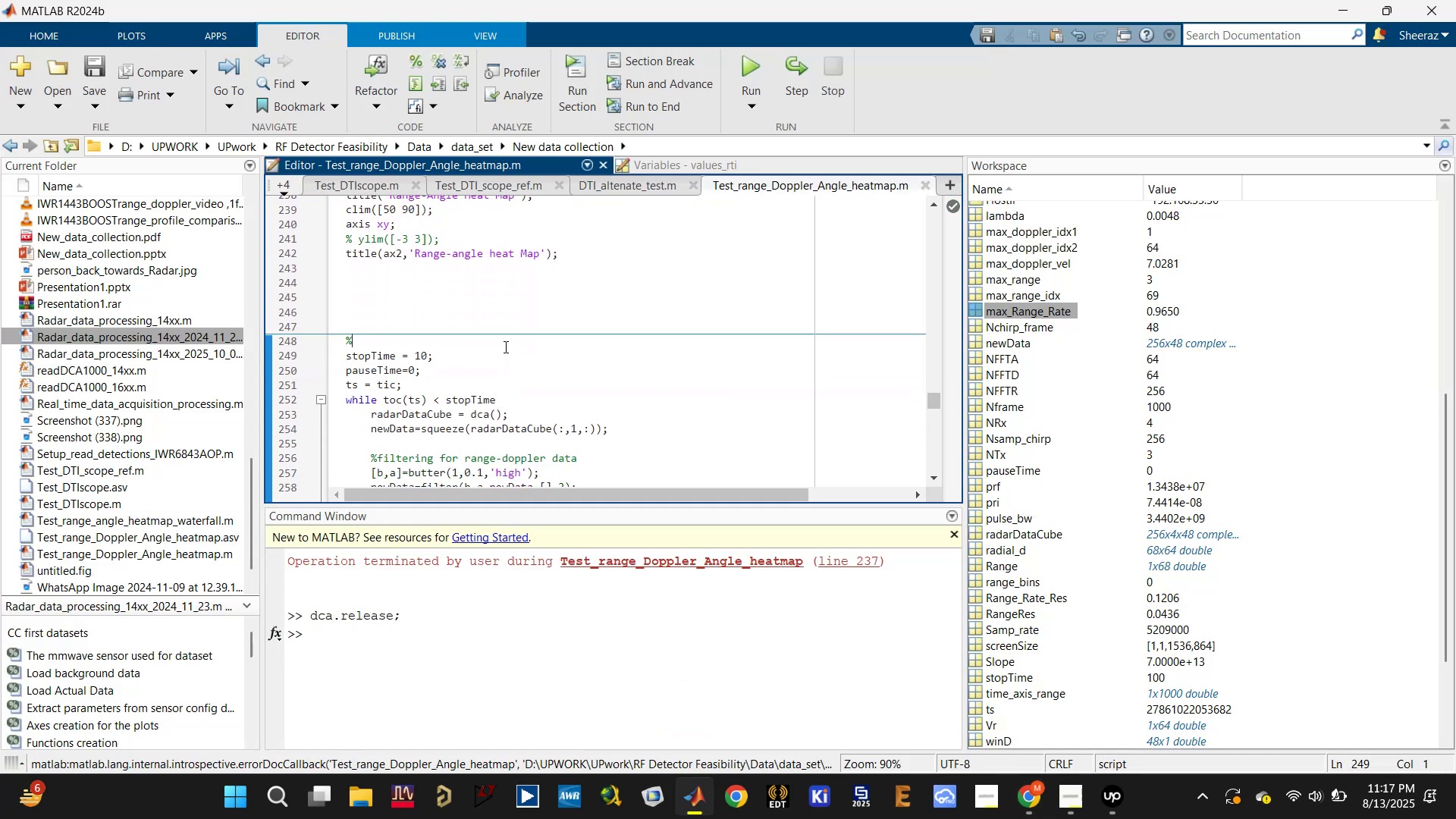 
key(Backspace)
 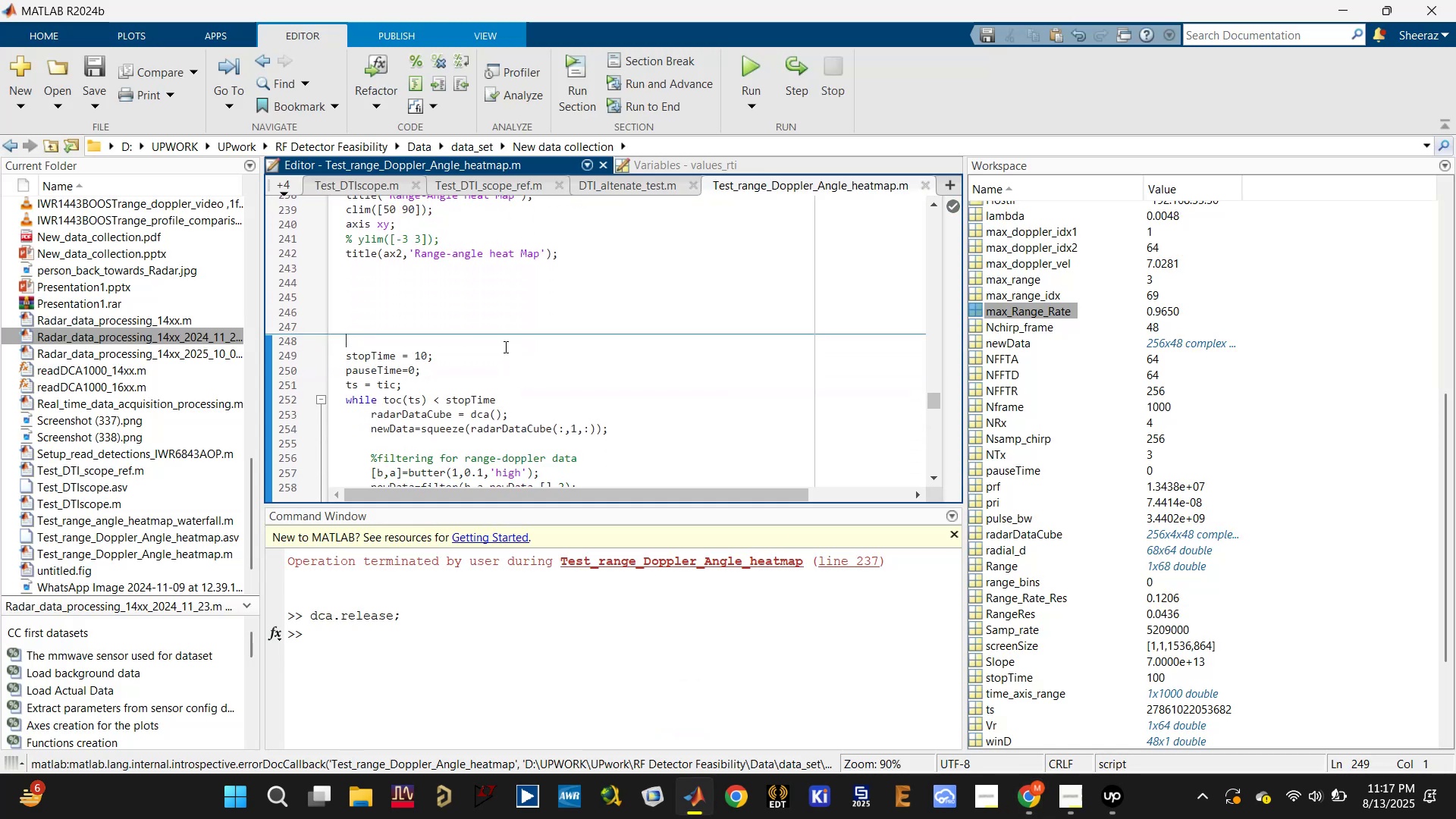 
key(Backspace)
 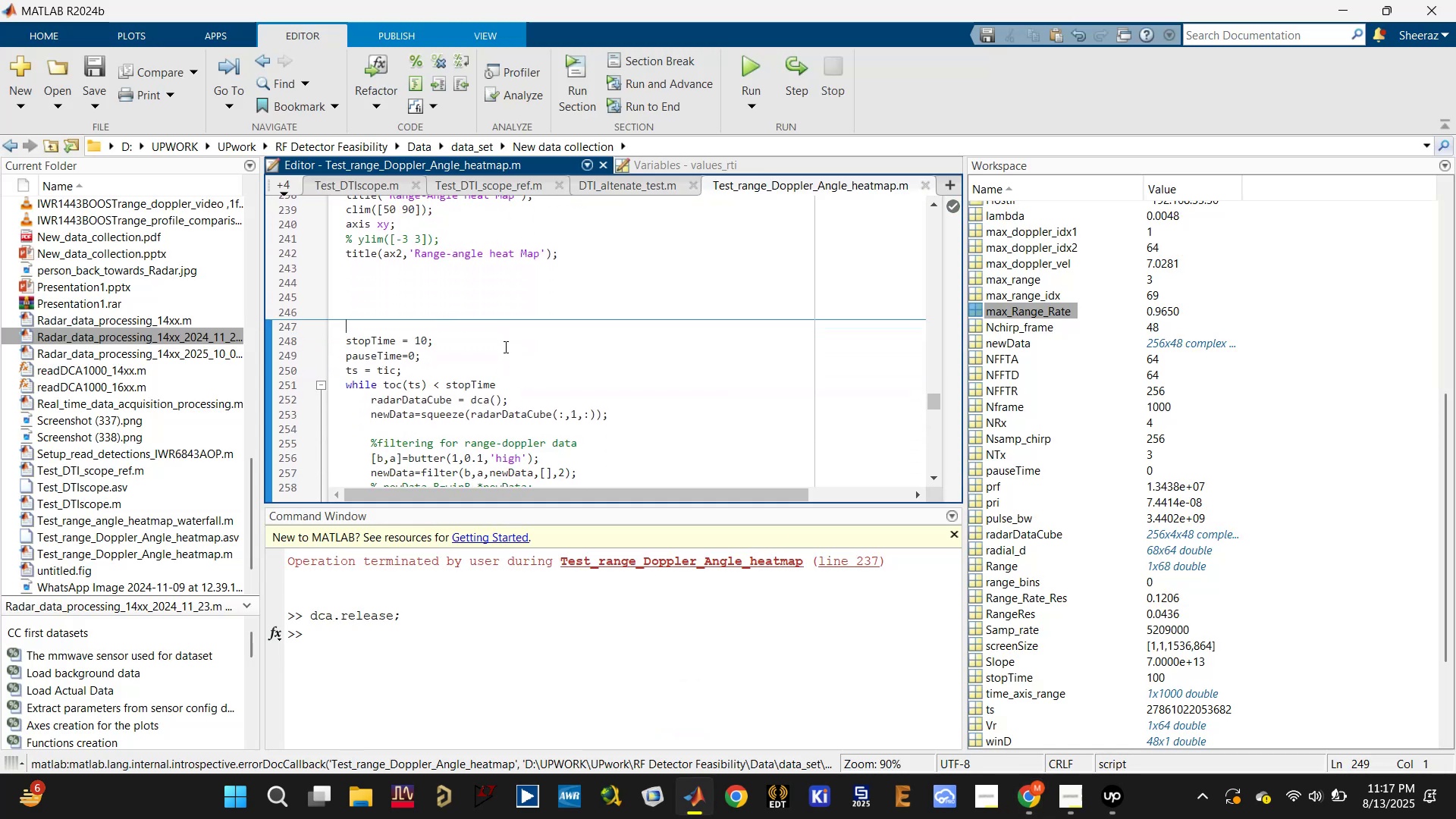 
key(Backspace)
 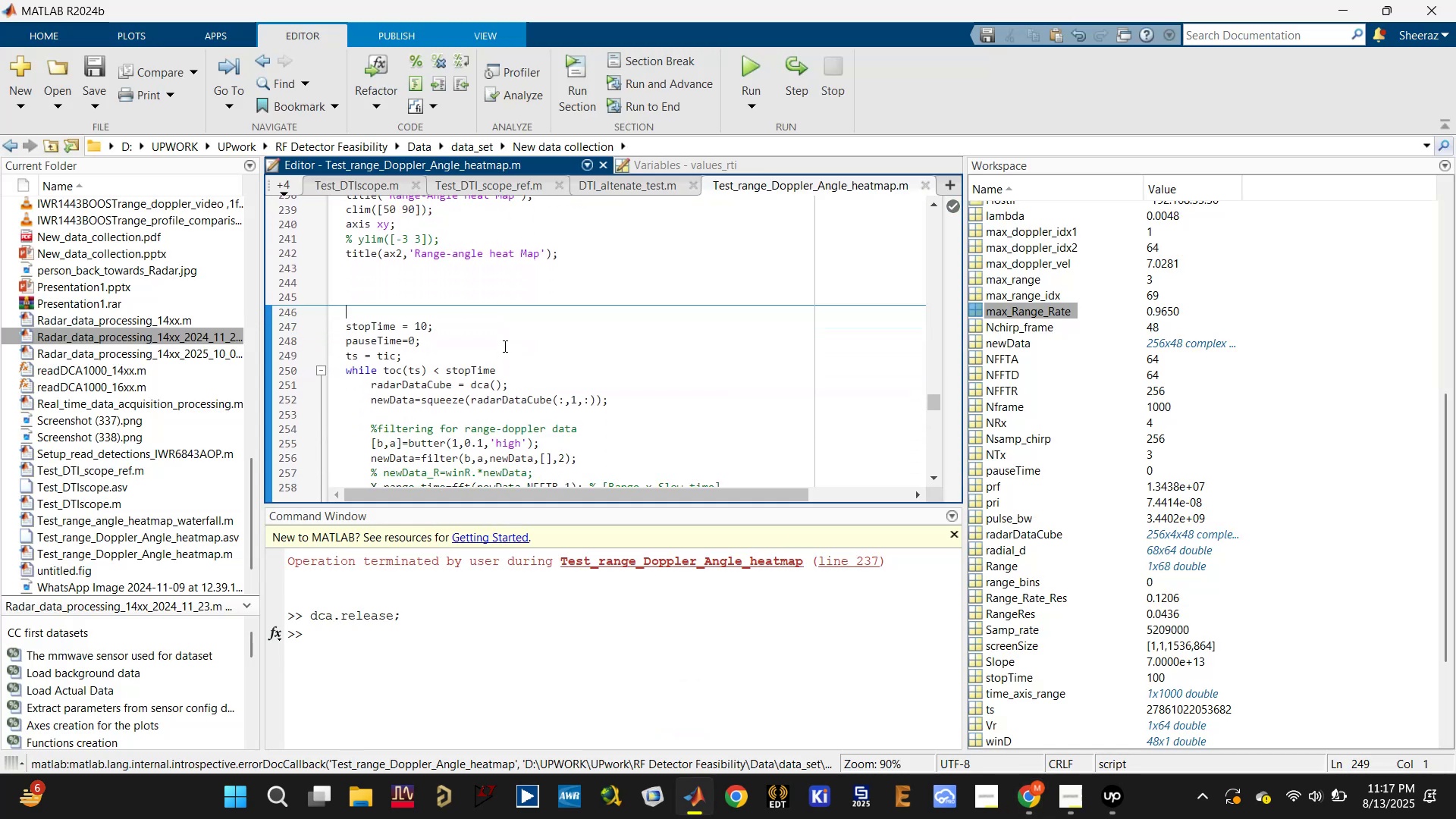 
key(Backspace)
 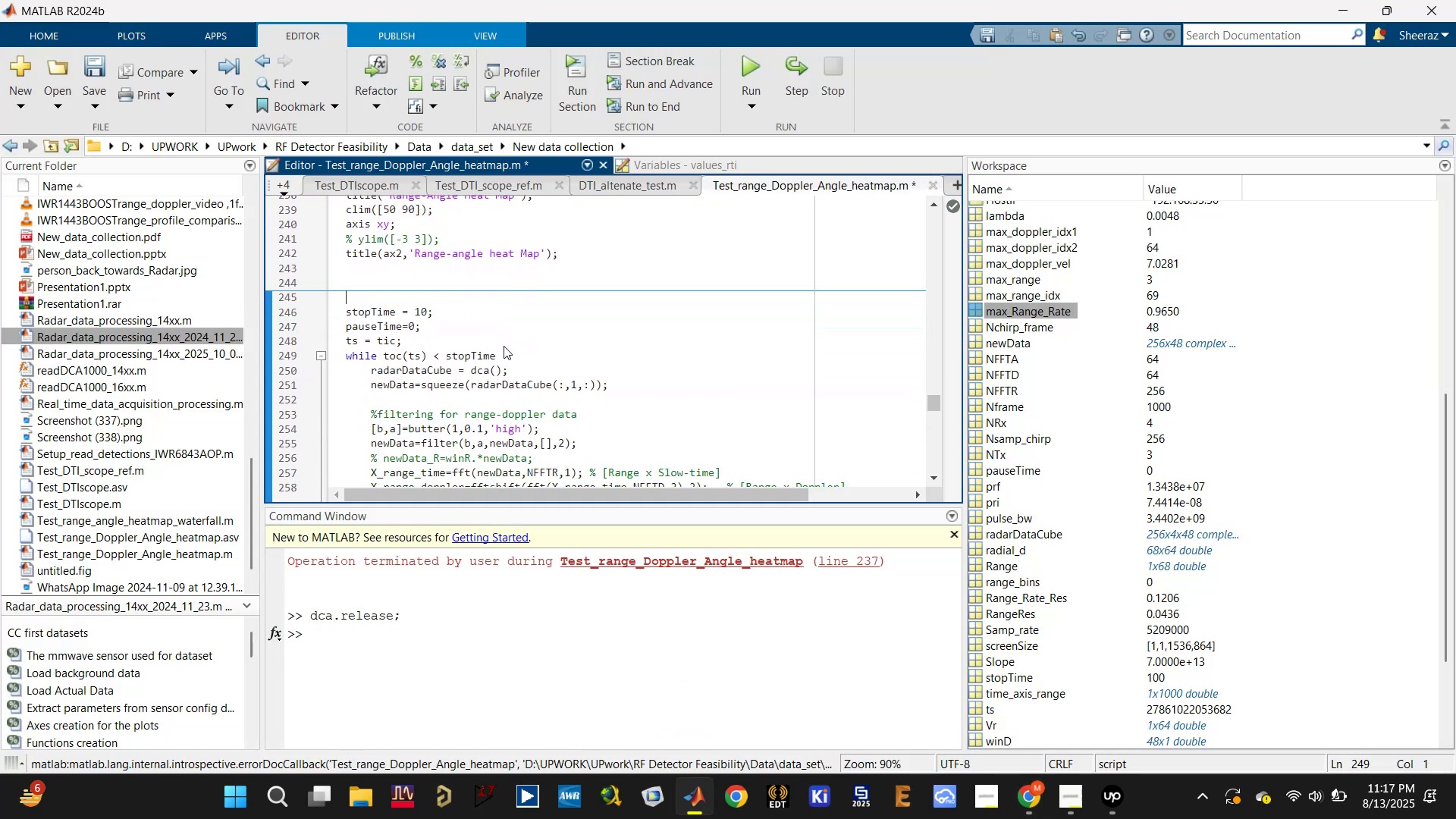 
key(Backspace)
 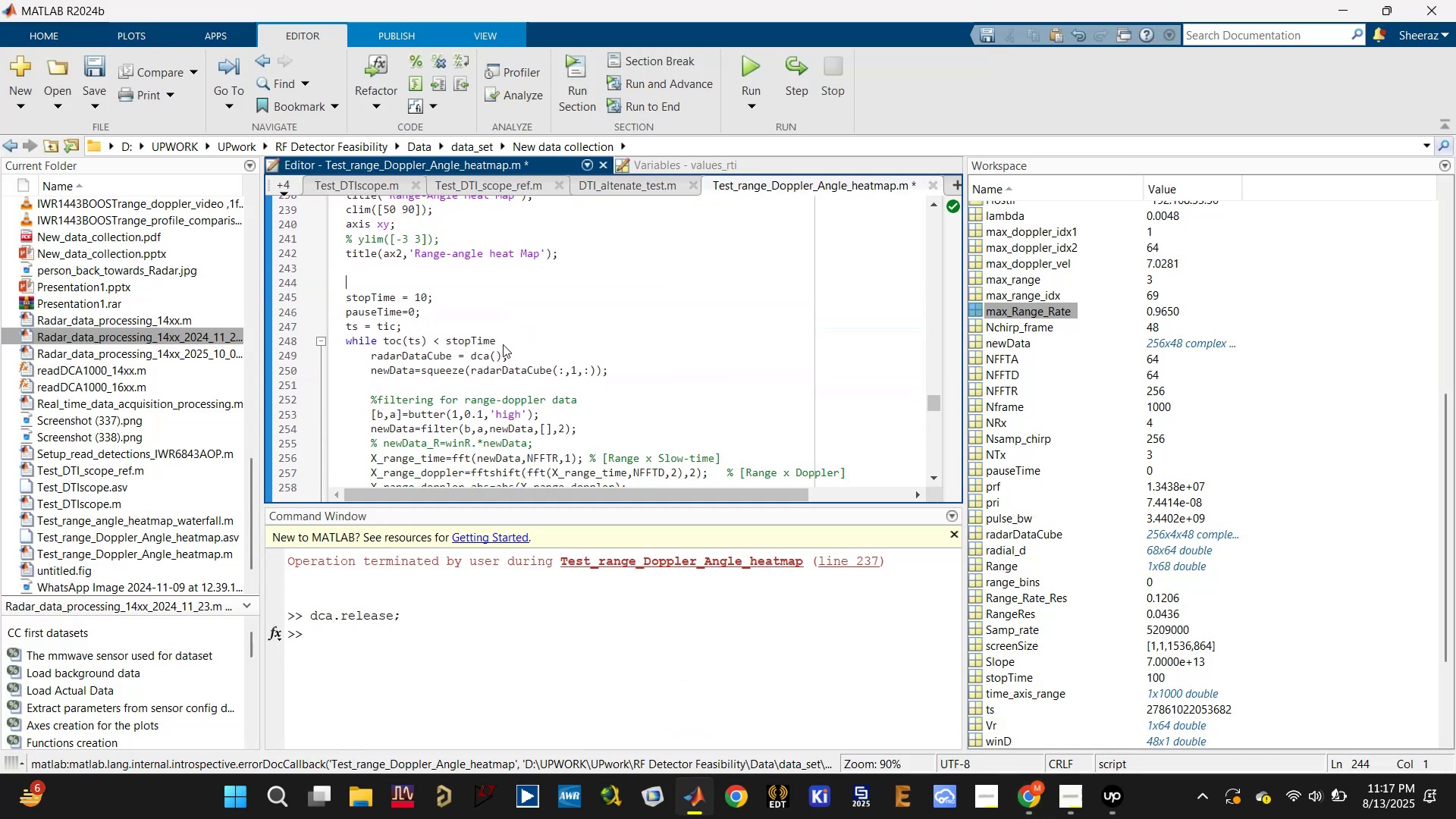 
key(Backspace)
 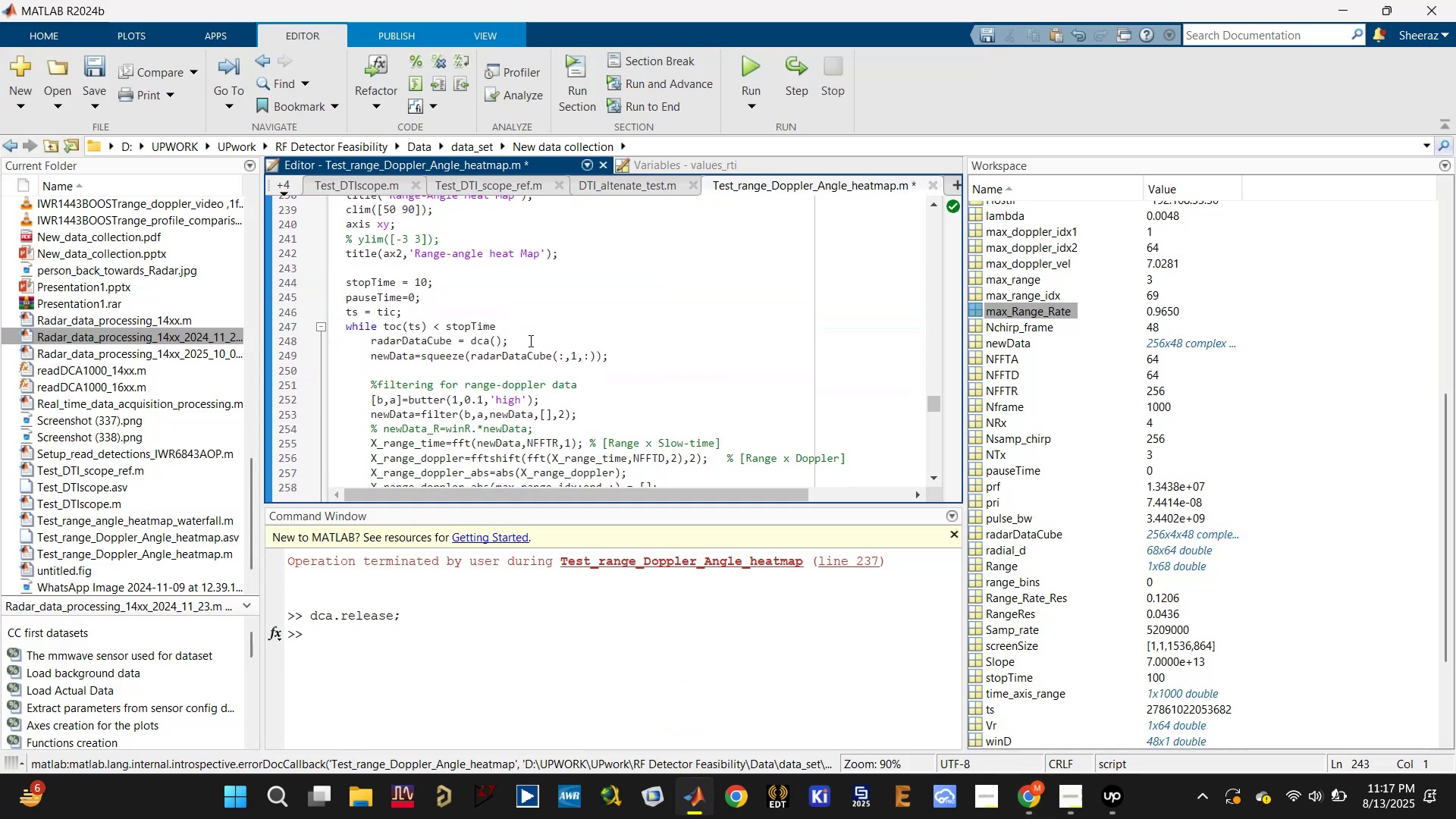 
key(Control+ControlLeft)
 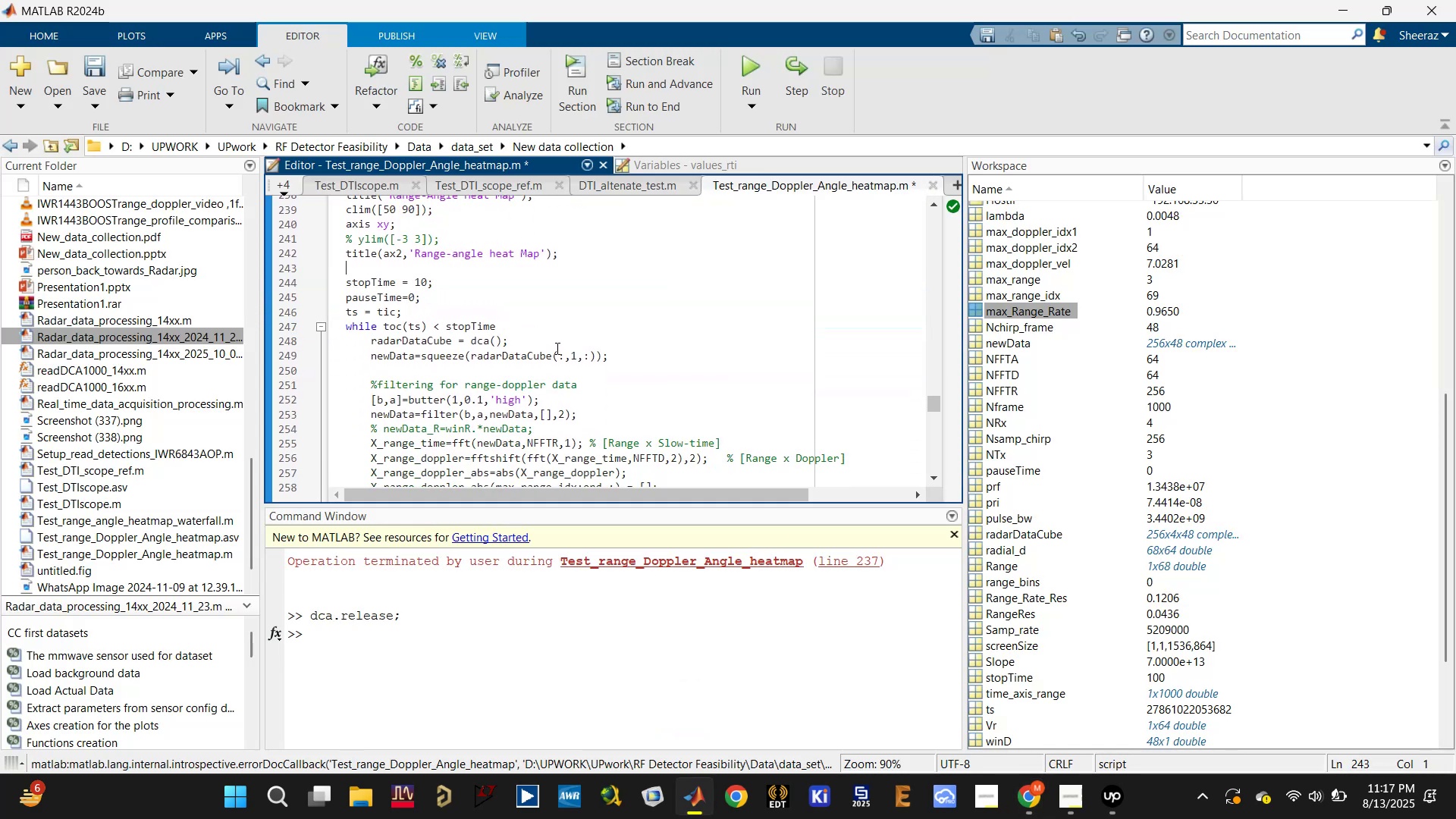 
key(Control+S)
 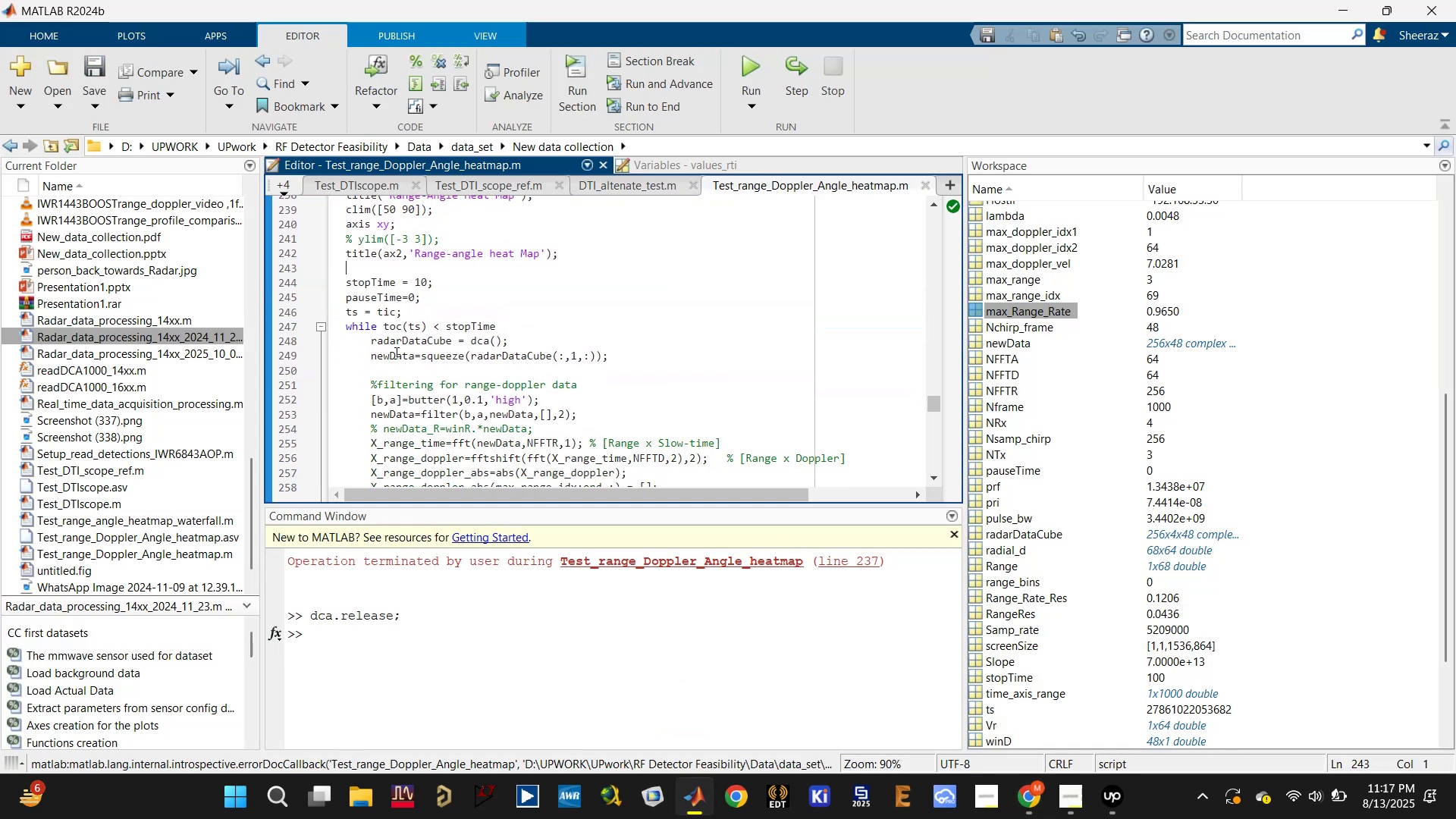 
left_click([395, 353])
 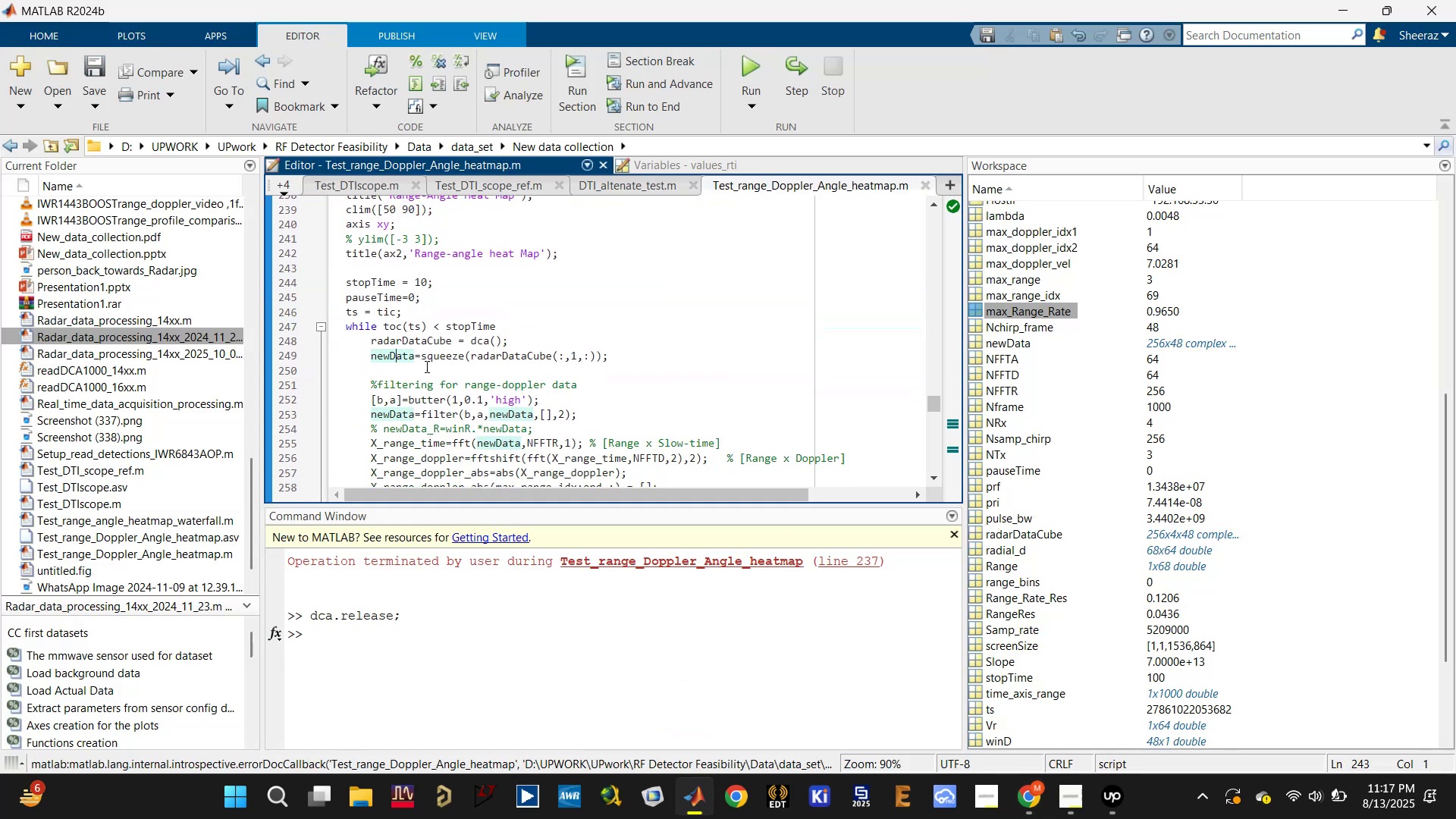 
scroll: coordinate [475, 386], scroll_direction: down, amount: 2.0
 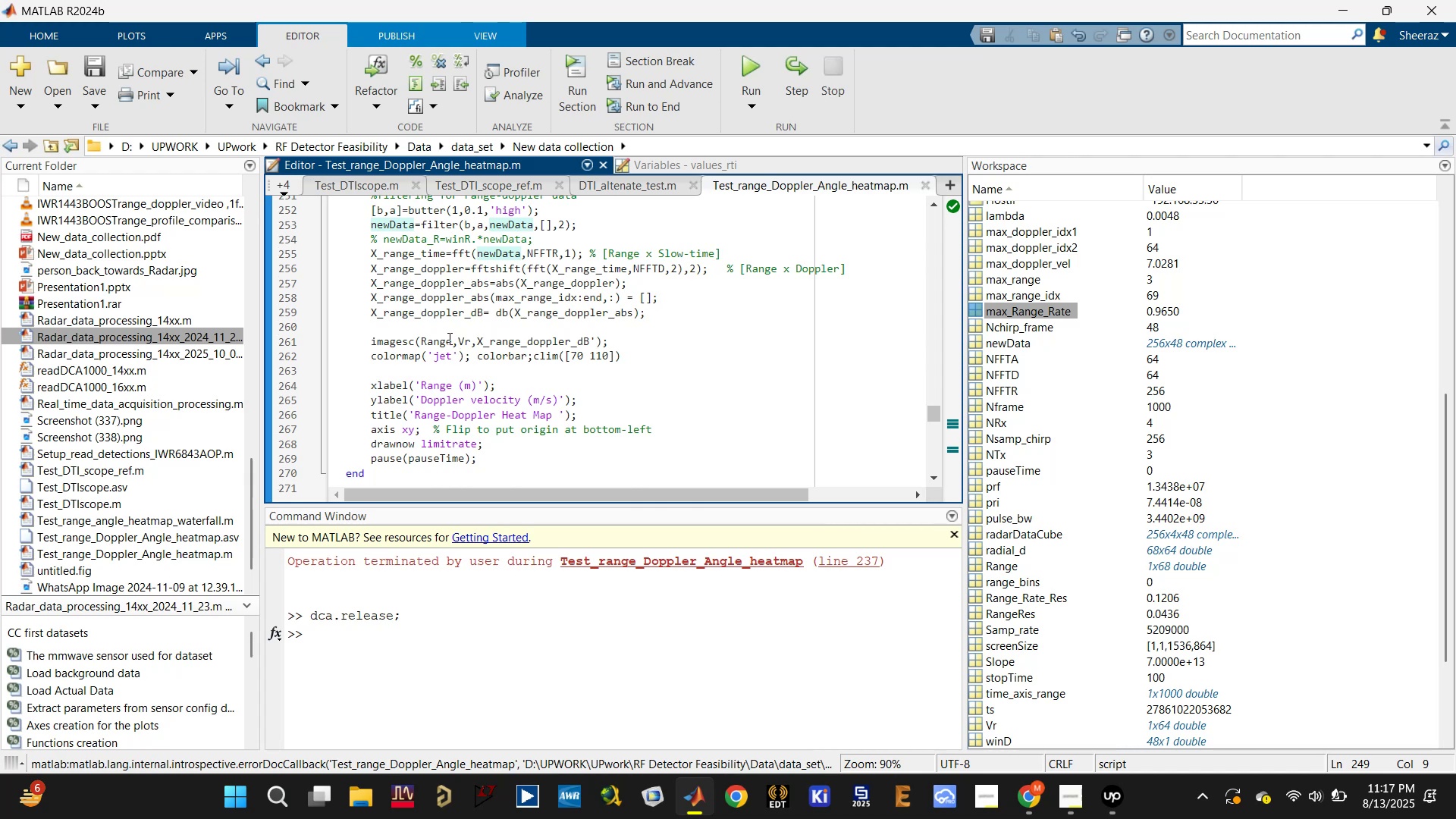 
double_click([427, 340])
 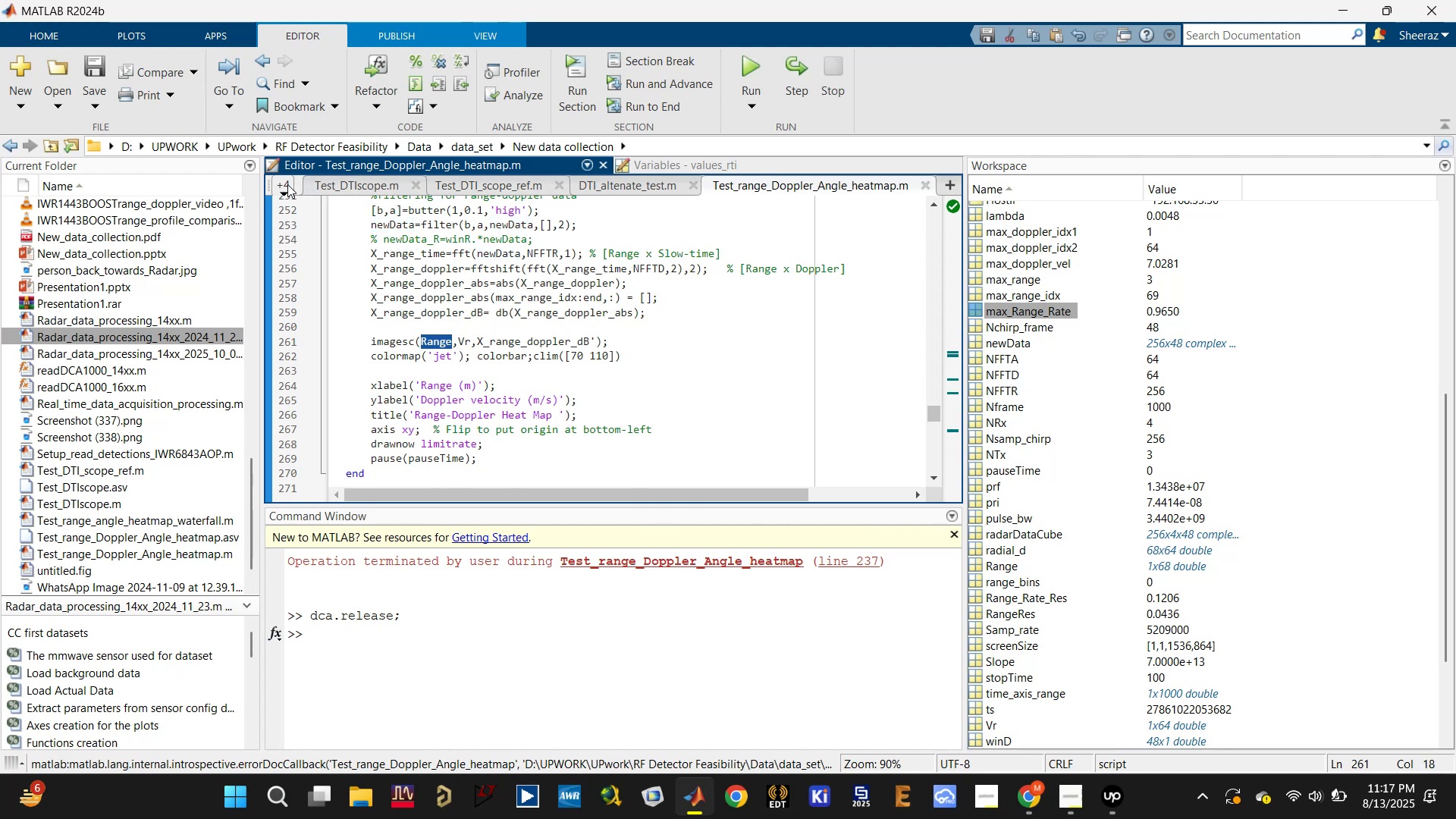 
left_click([283, 187])
 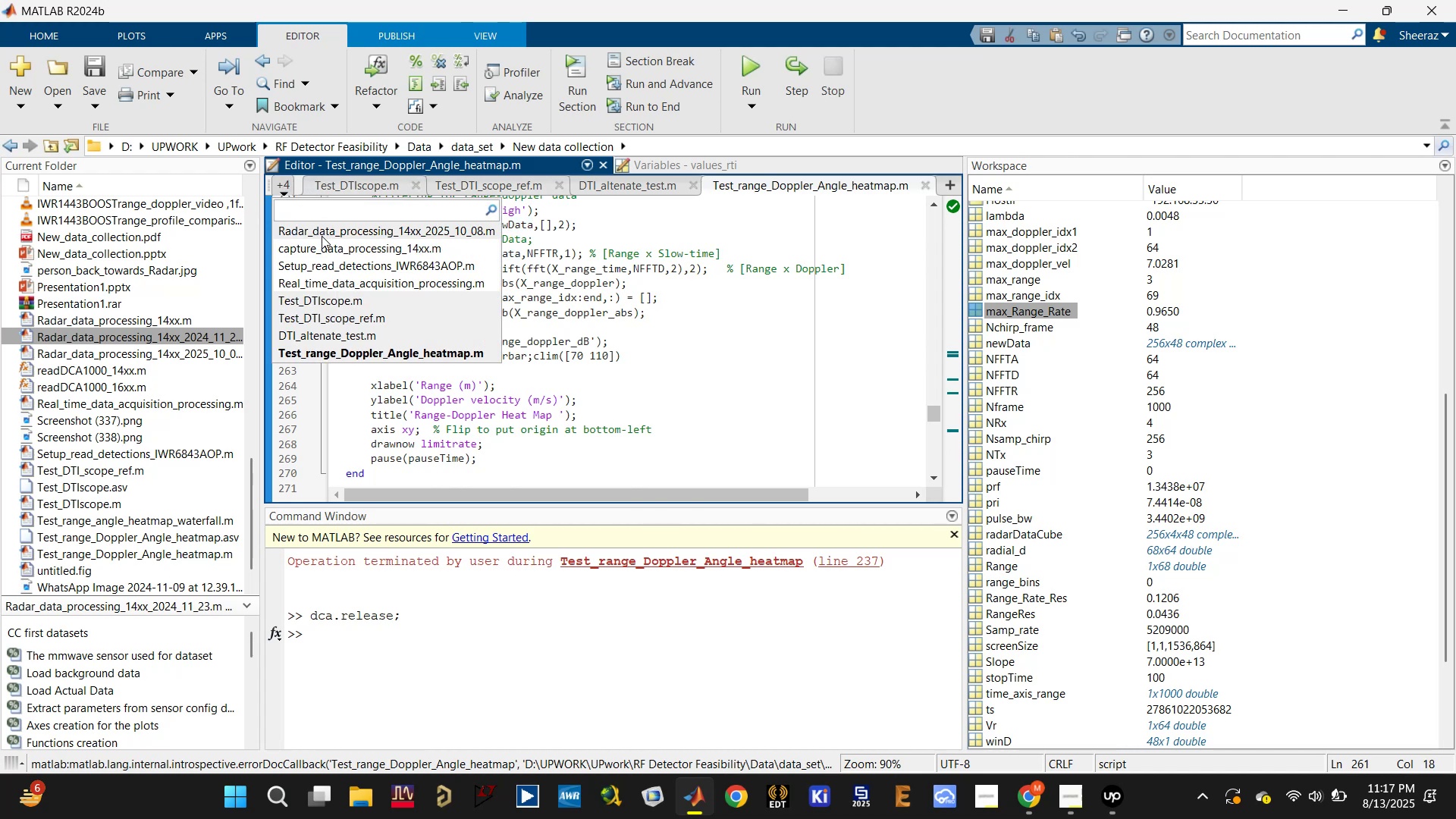 
left_click([322, 237])
 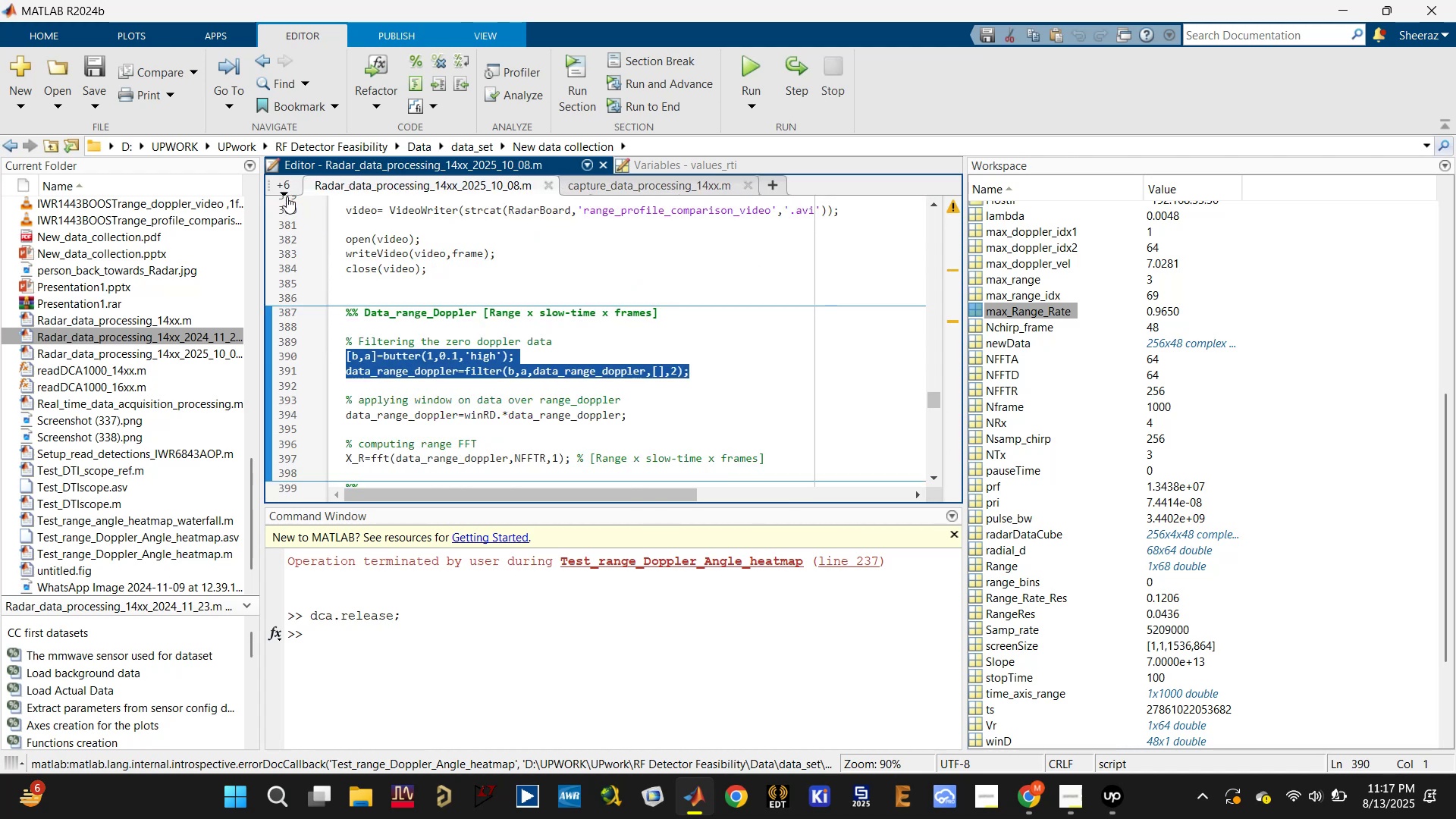 
left_click([286, 190])
 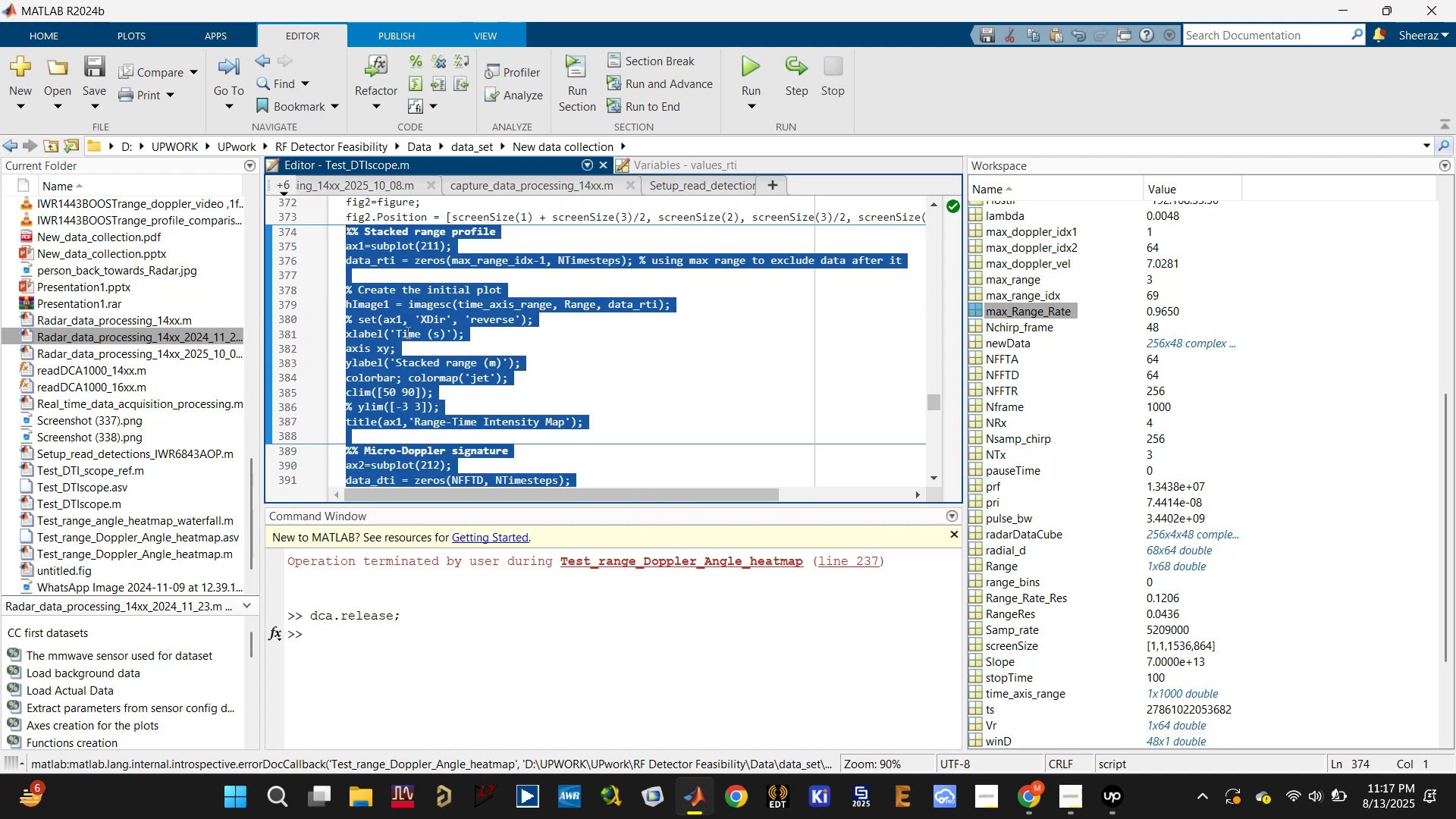 
left_click([538, 400])
 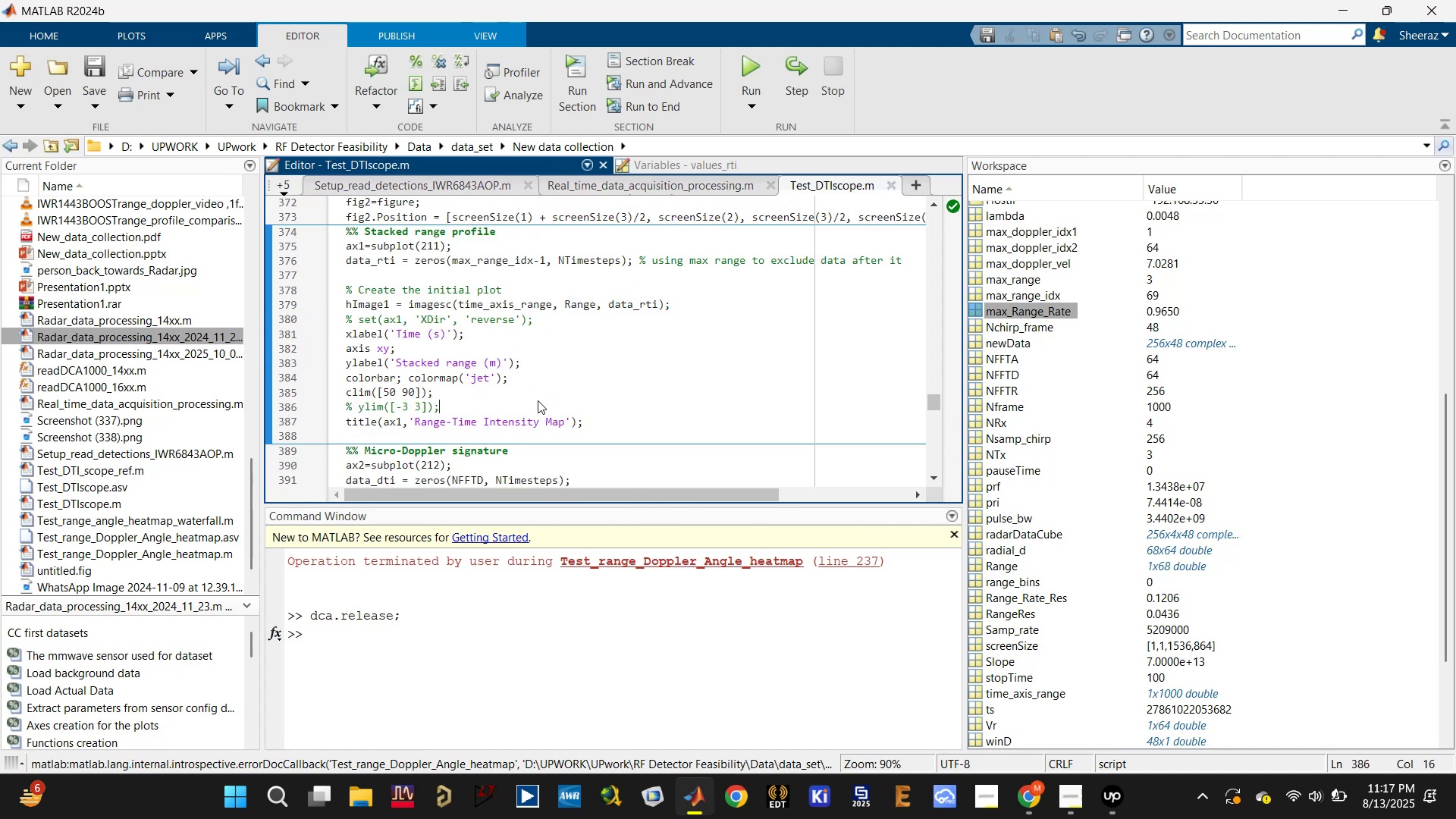 
scroll: coordinate [538, 406], scroll_direction: down, amount: 6.0
 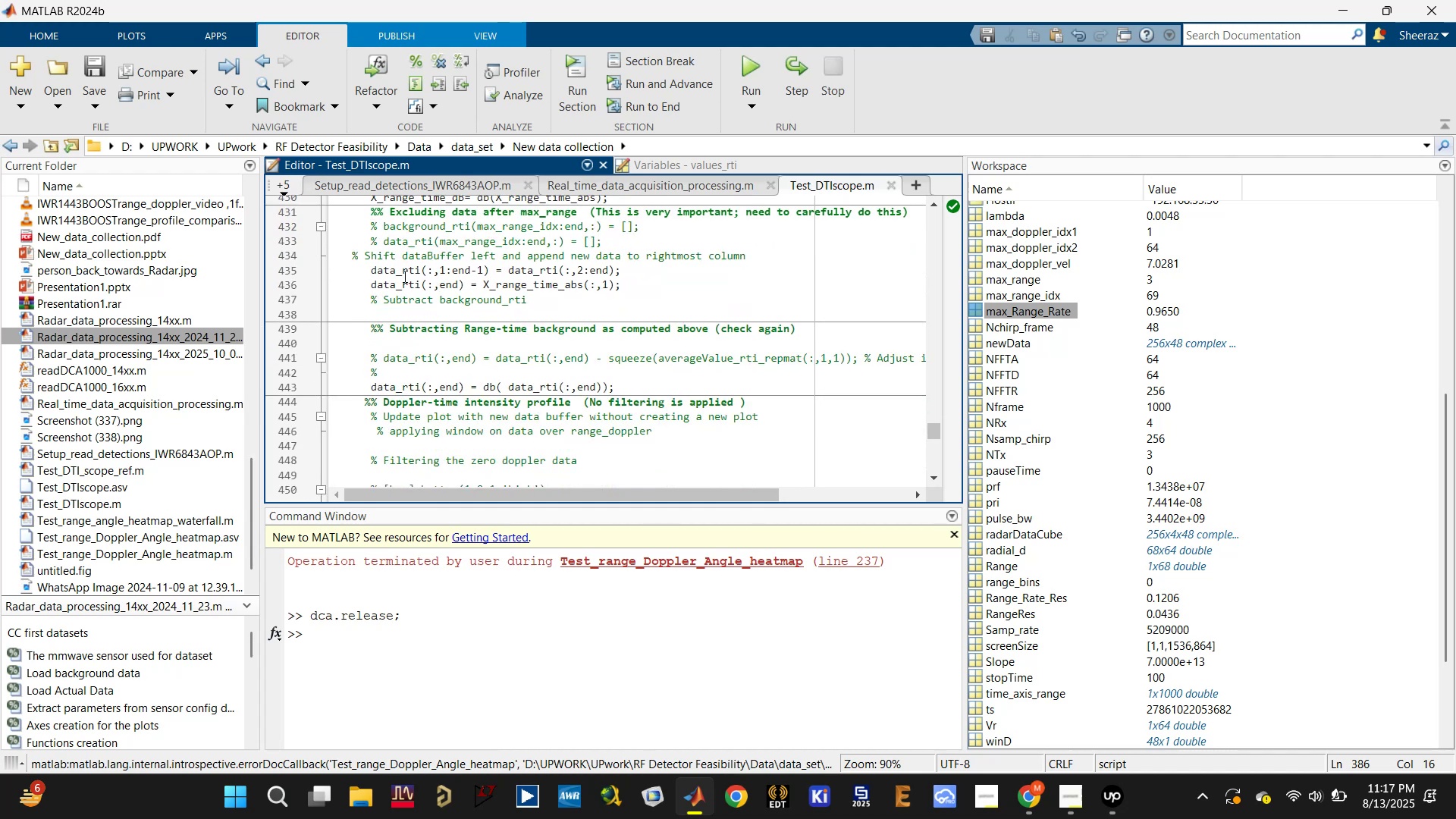 
double_click([398, 288])
 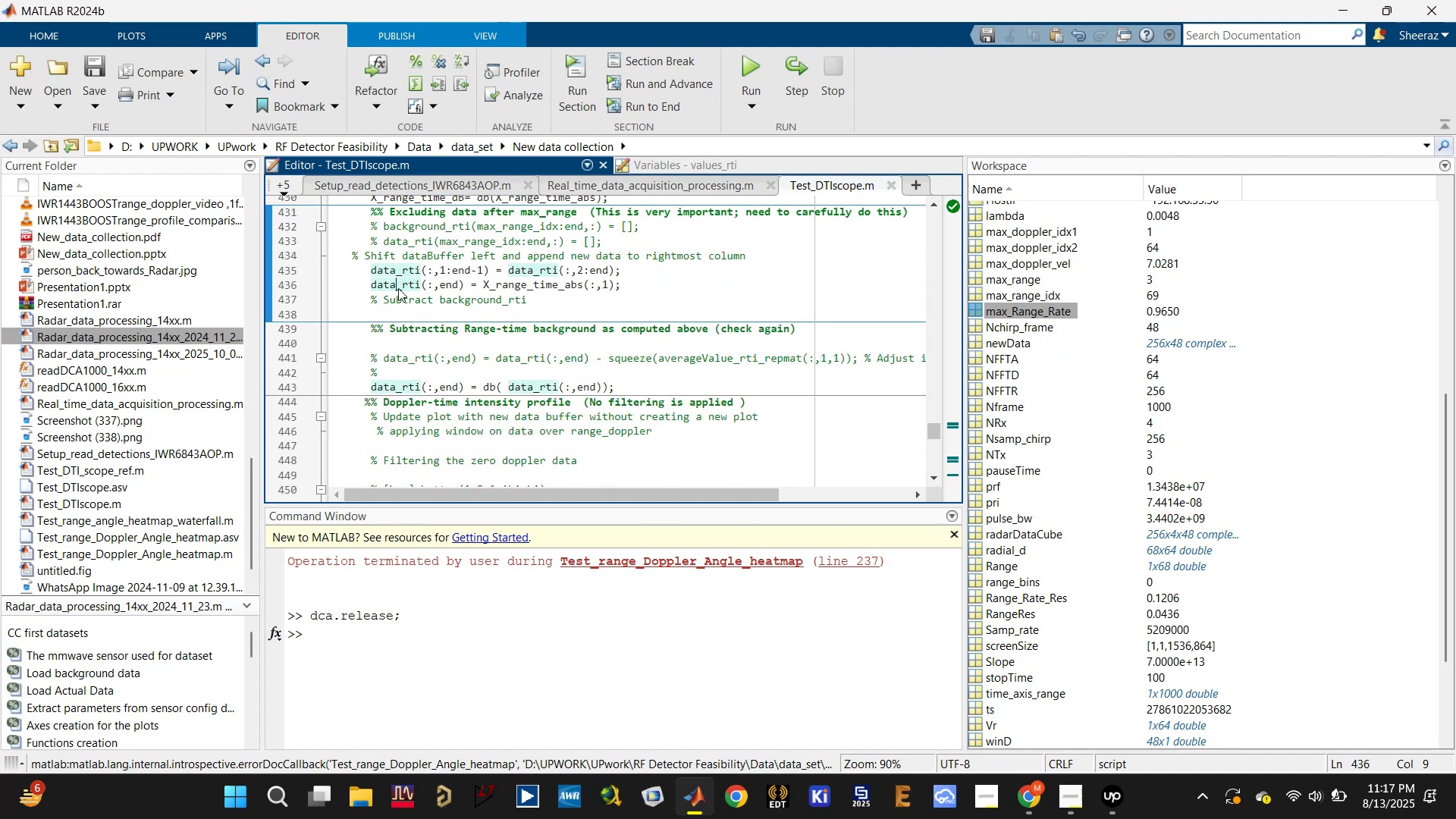 
scroll: coordinate [419, 344], scroll_direction: down, amount: 3.0
 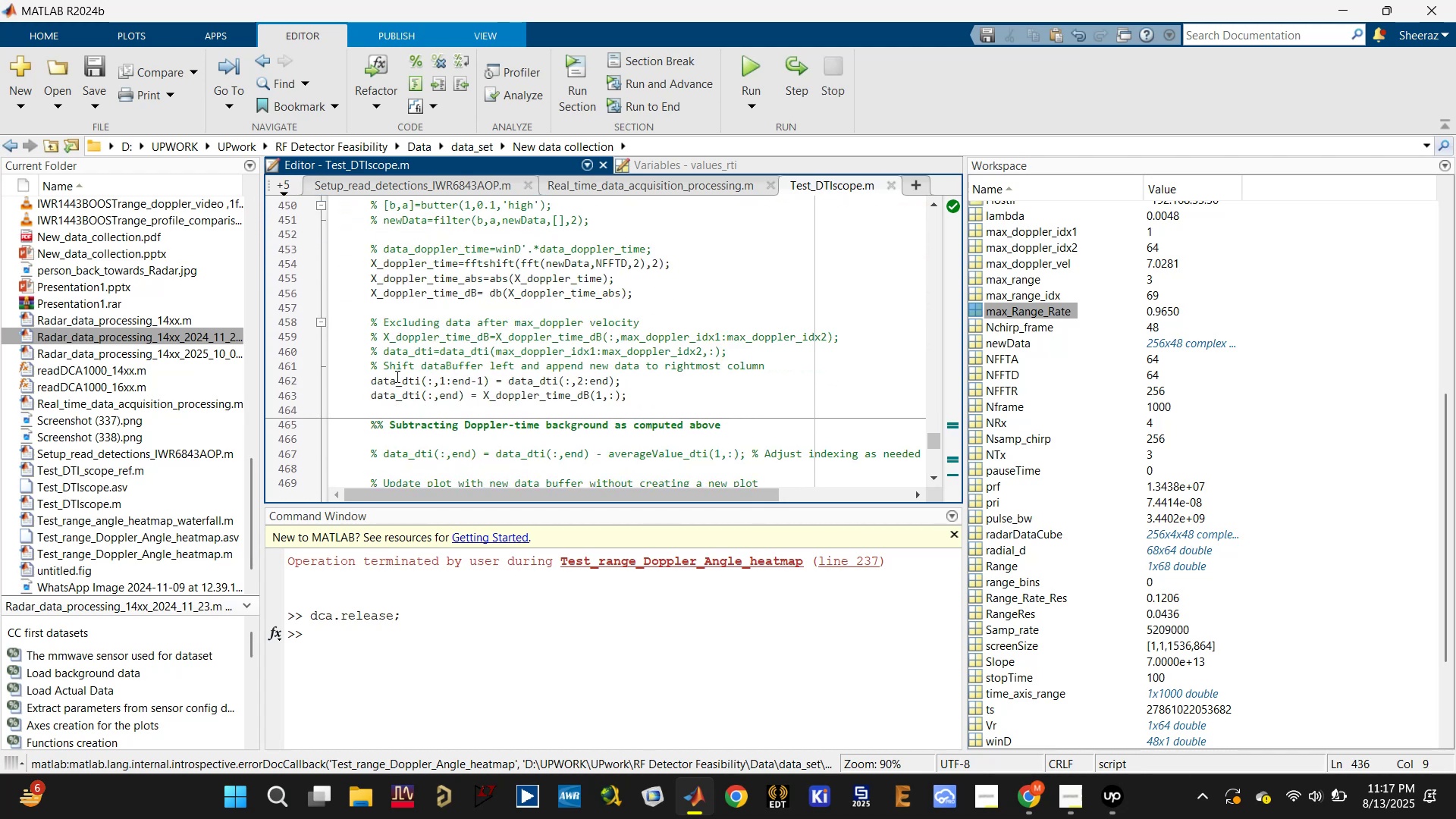 
double_click([395, 391])
 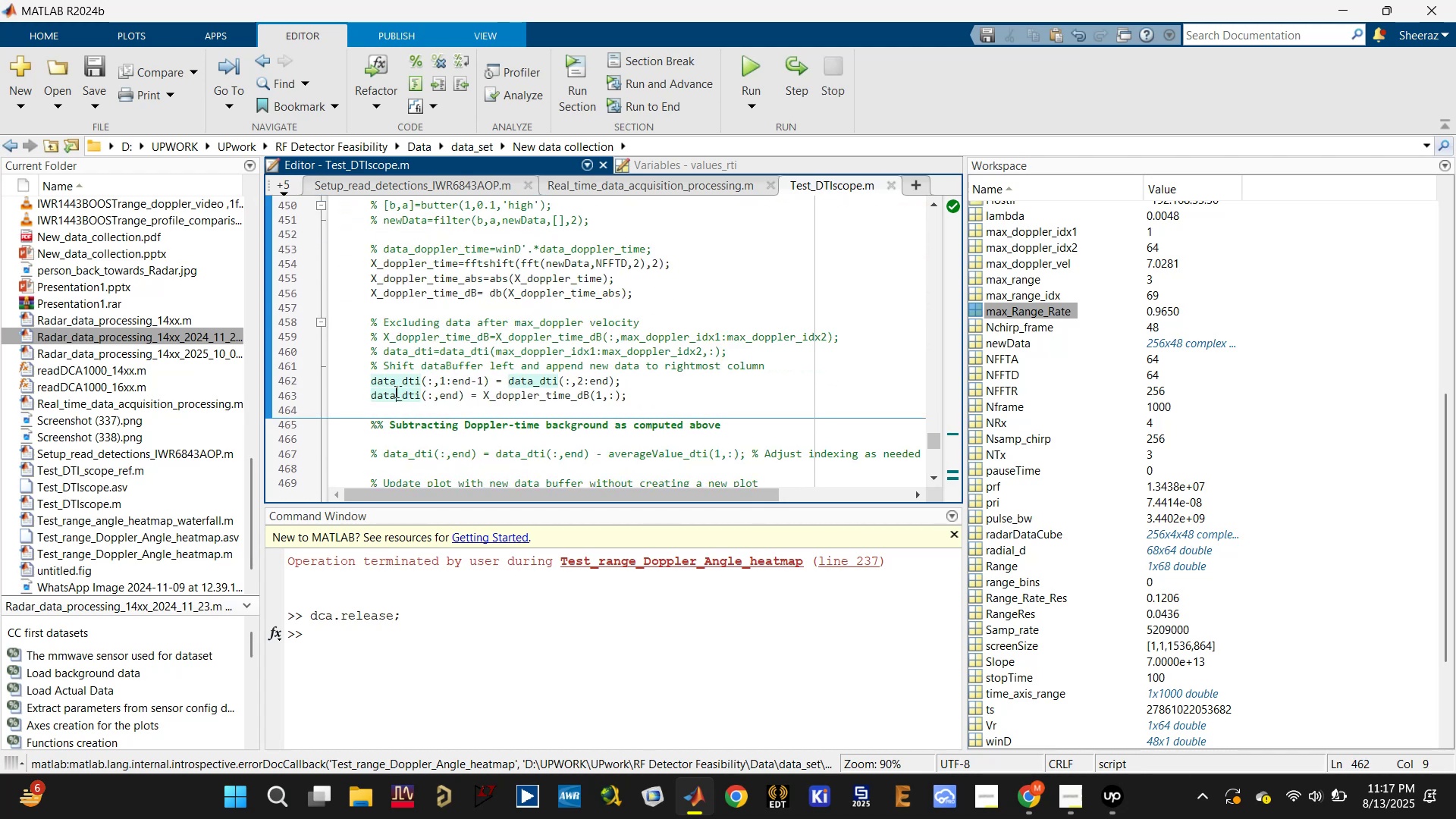 
scroll: coordinate [395, 391], scroll_direction: down, amount: 2.0
 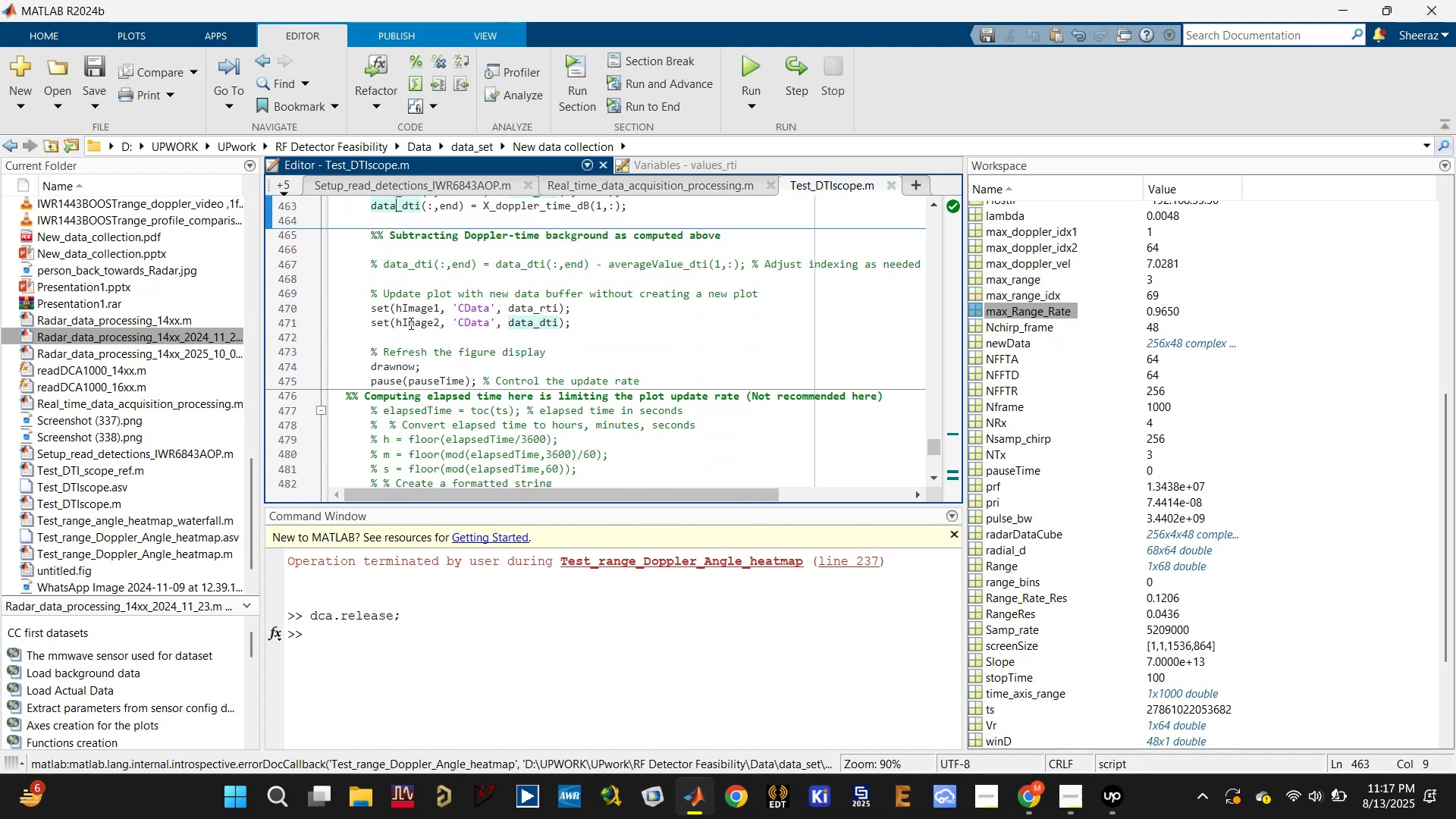 
left_click([403, 302])
 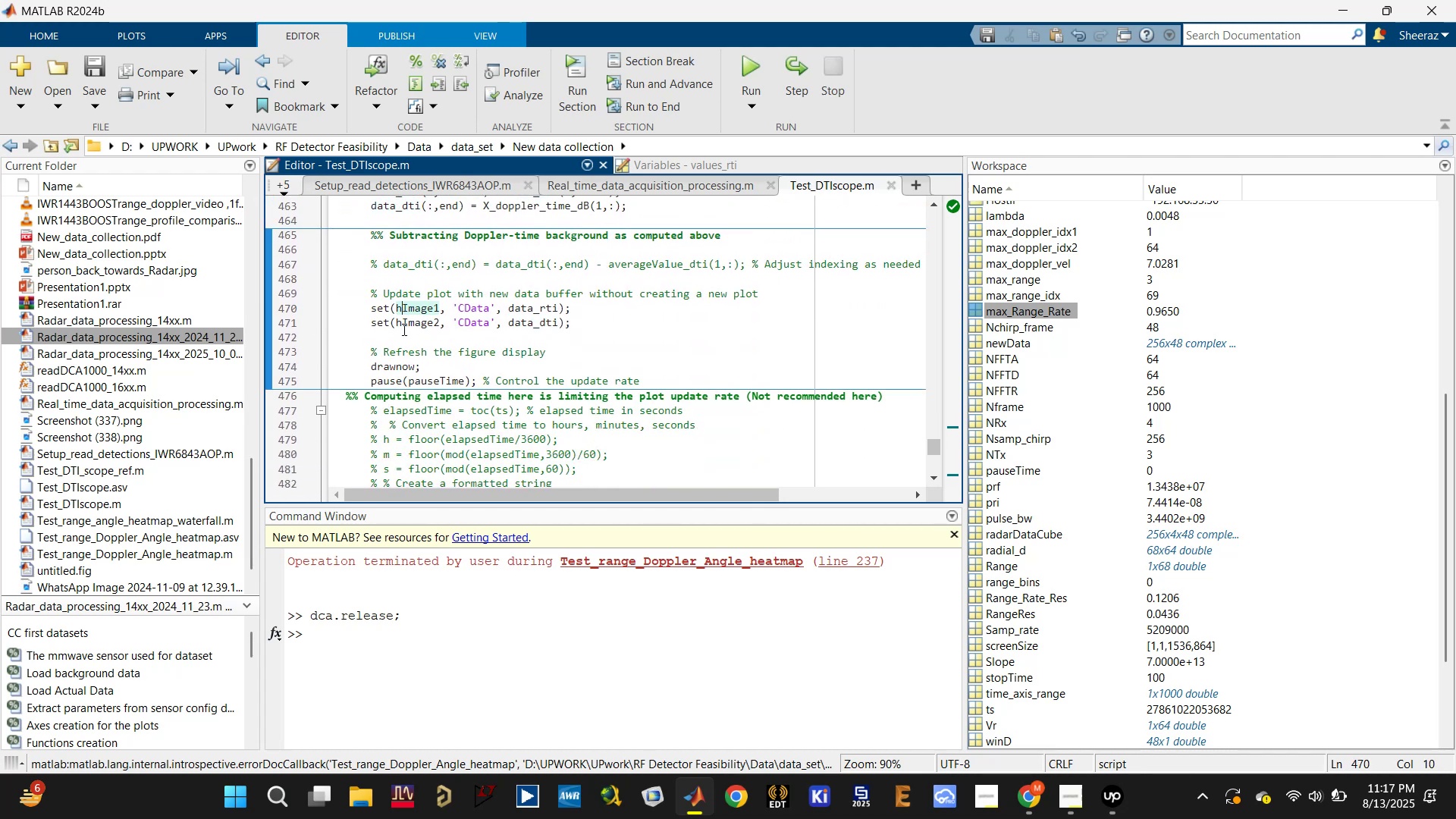 
left_click([403, 329])
 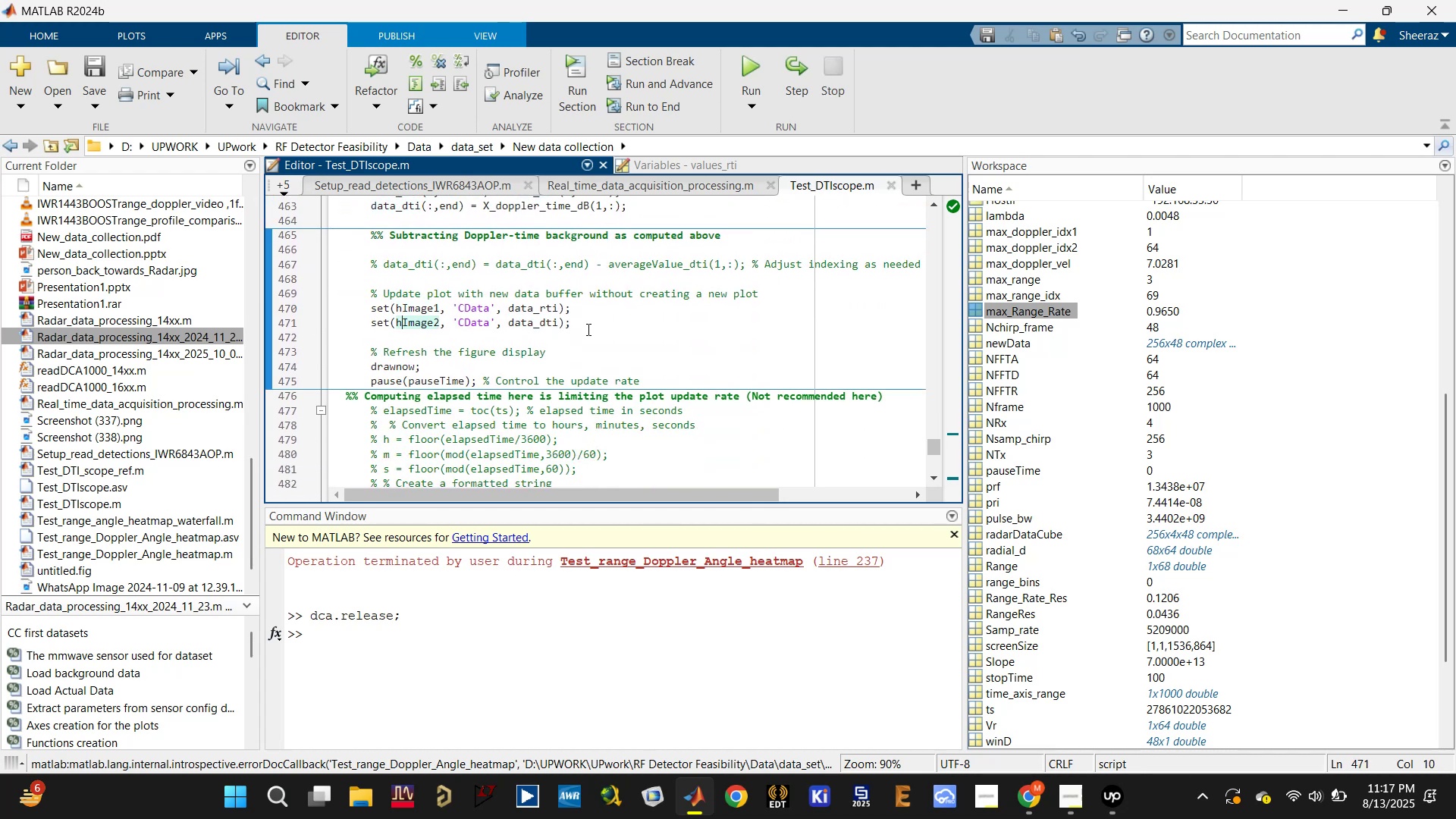 
left_click_drag(start_coordinate=[590, 327], to_coordinate=[359, 309])
 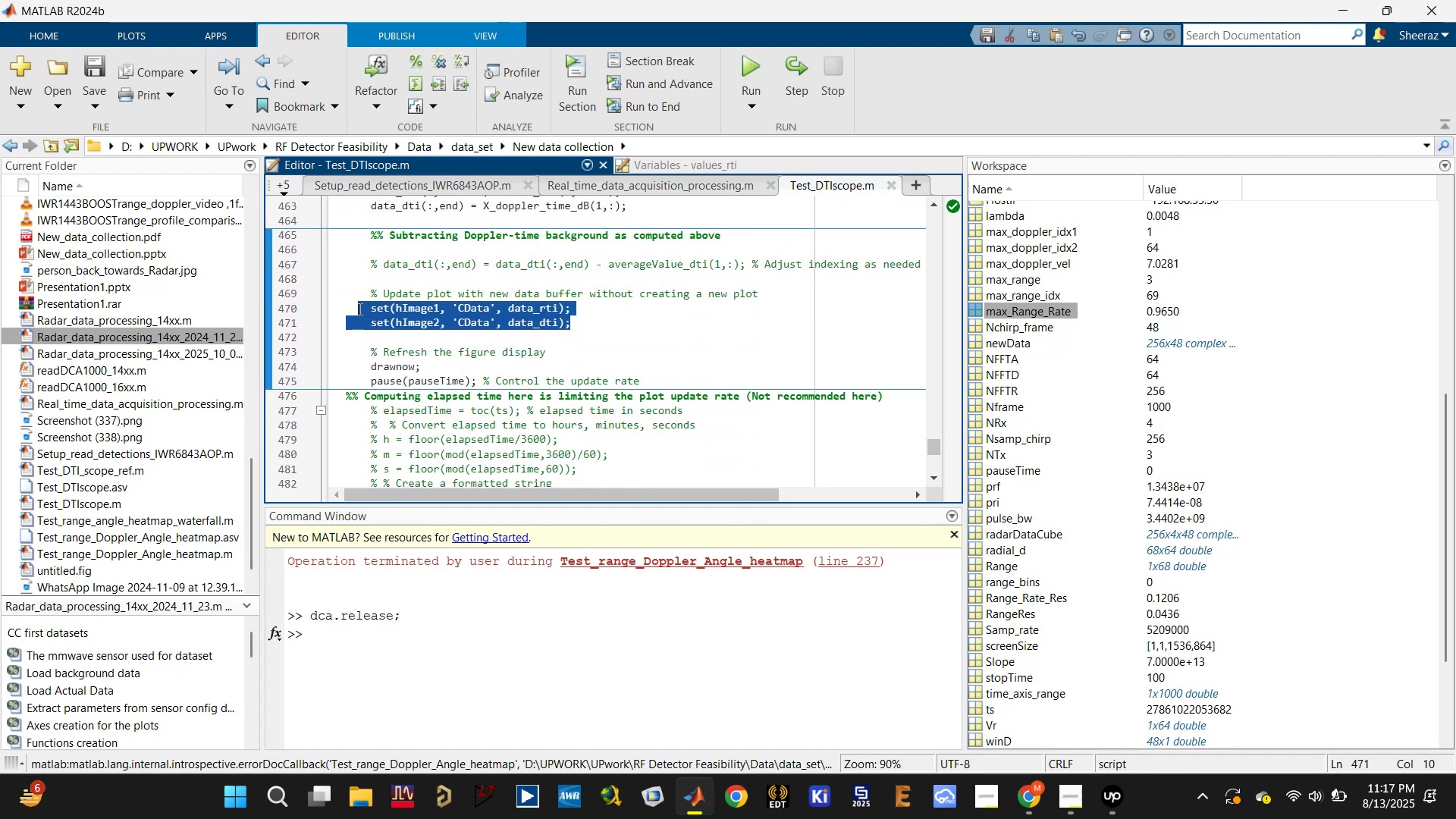 
key(Control+C)
 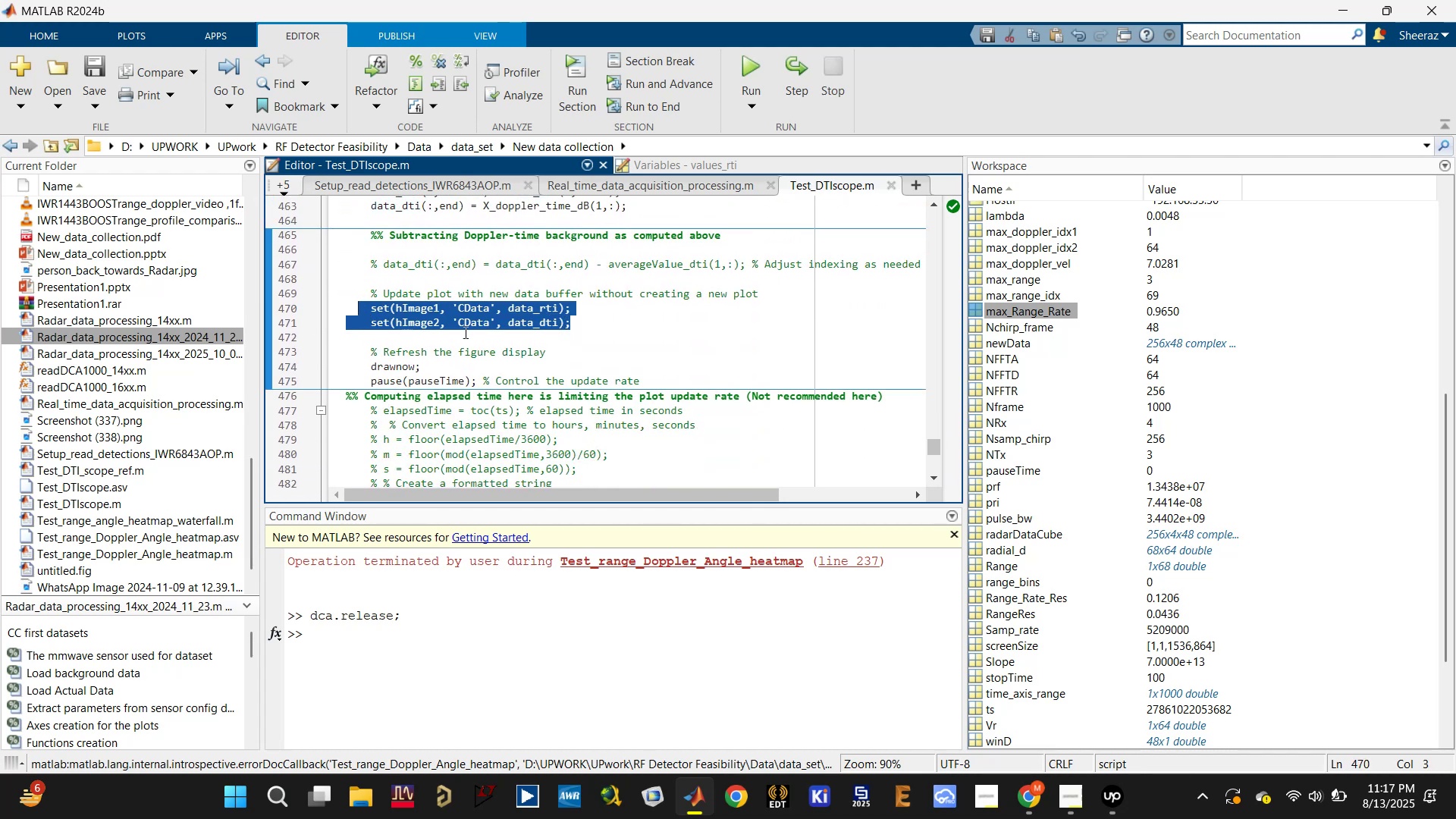 
scroll: coordinate [472, 336], scroll_direction: down, amount: 3.0
 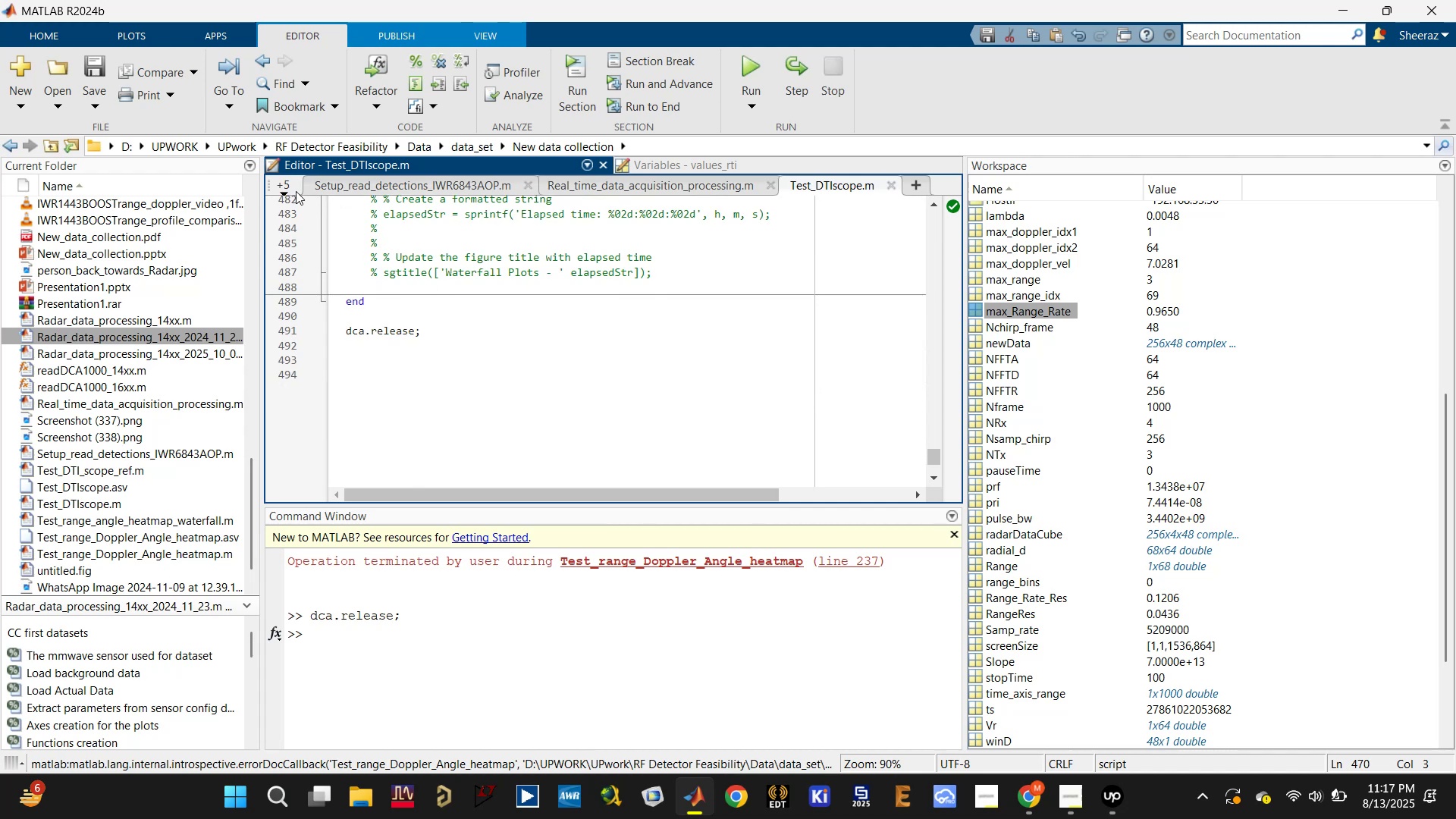 
left_click([278, 186])
 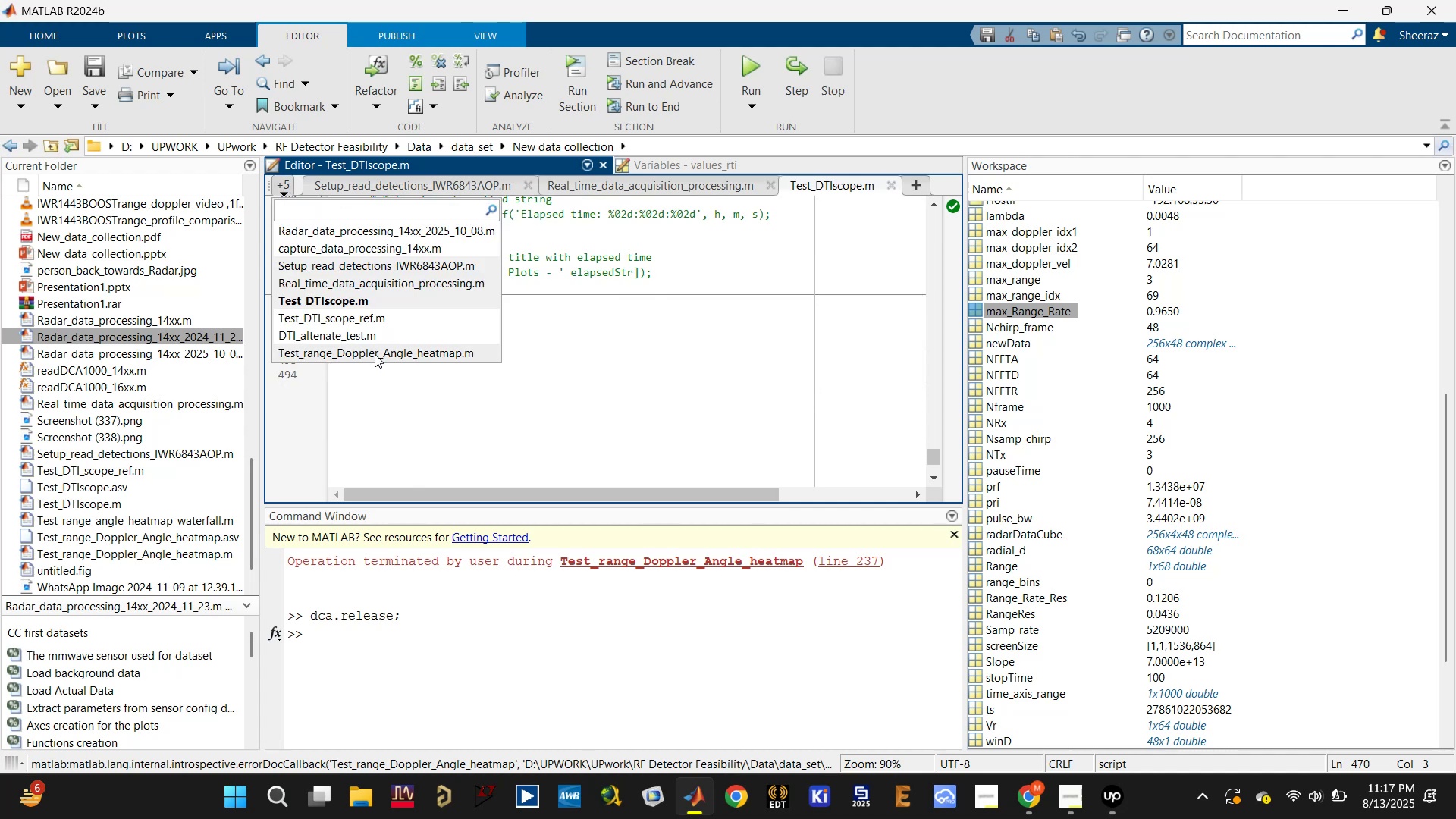 
left_click([375, 354])
 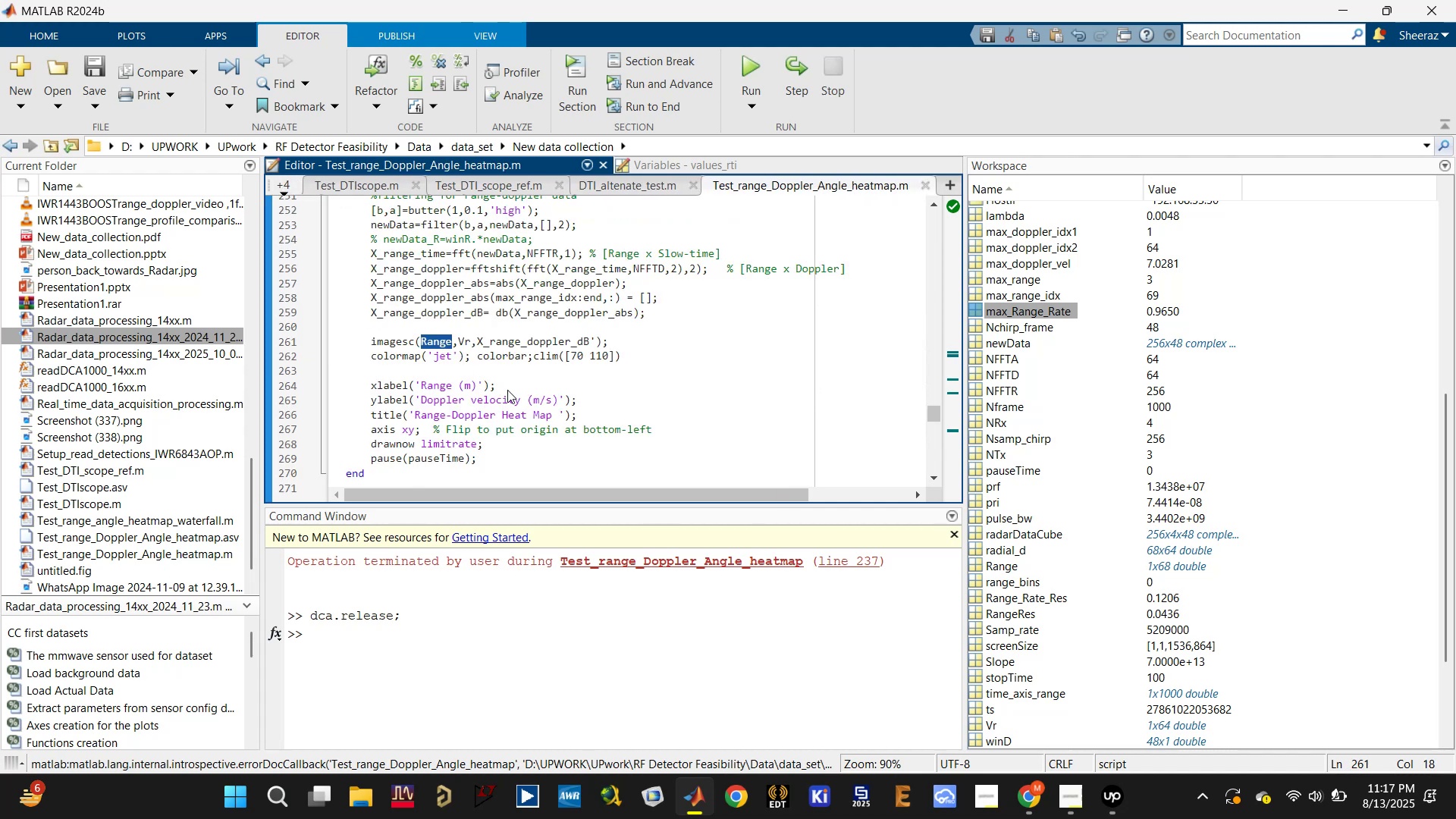 
scroll: coordinate [507, 394], scroll_direction: down, amount: 1.0
 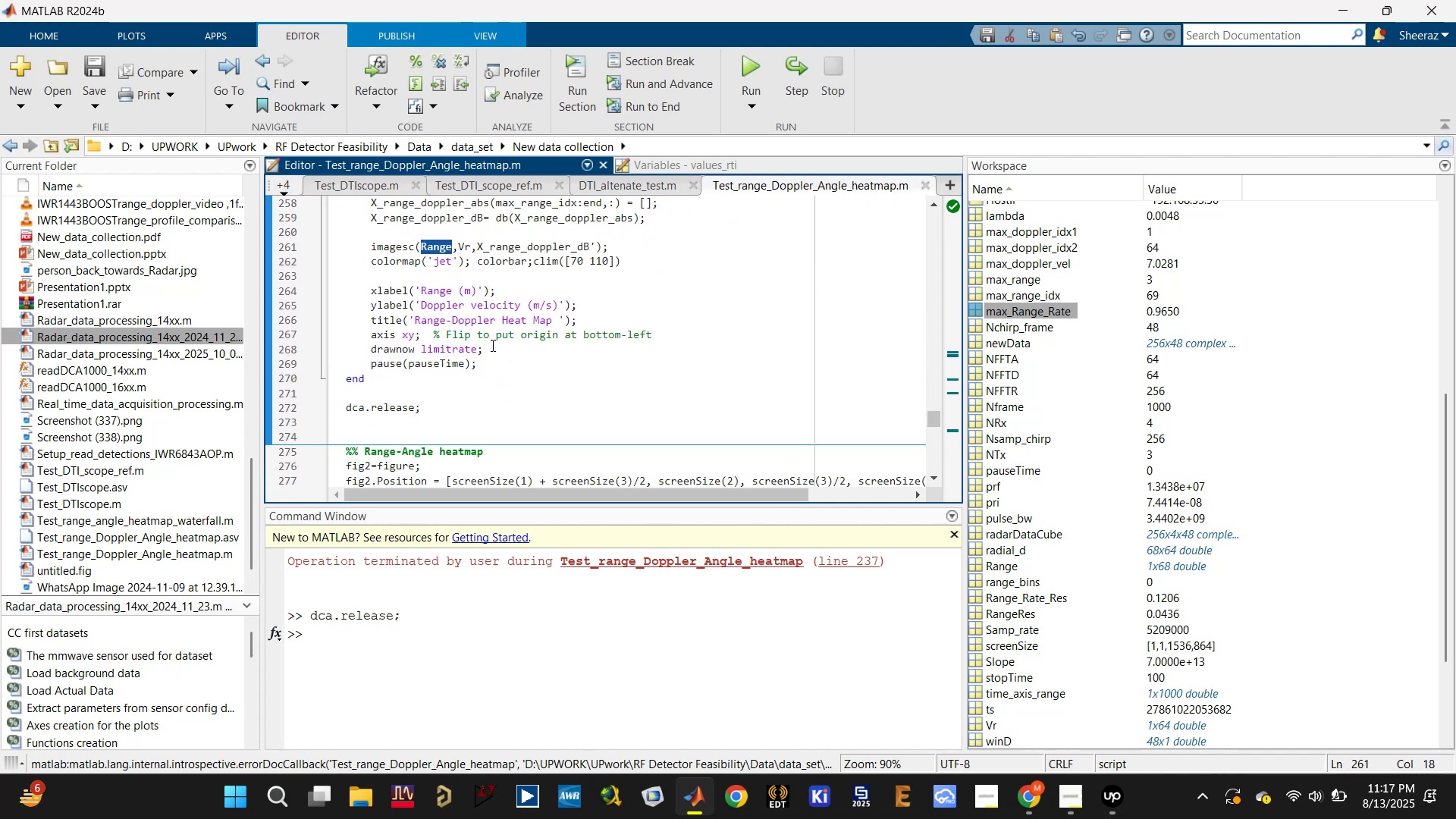 
double_click([491, 344])
 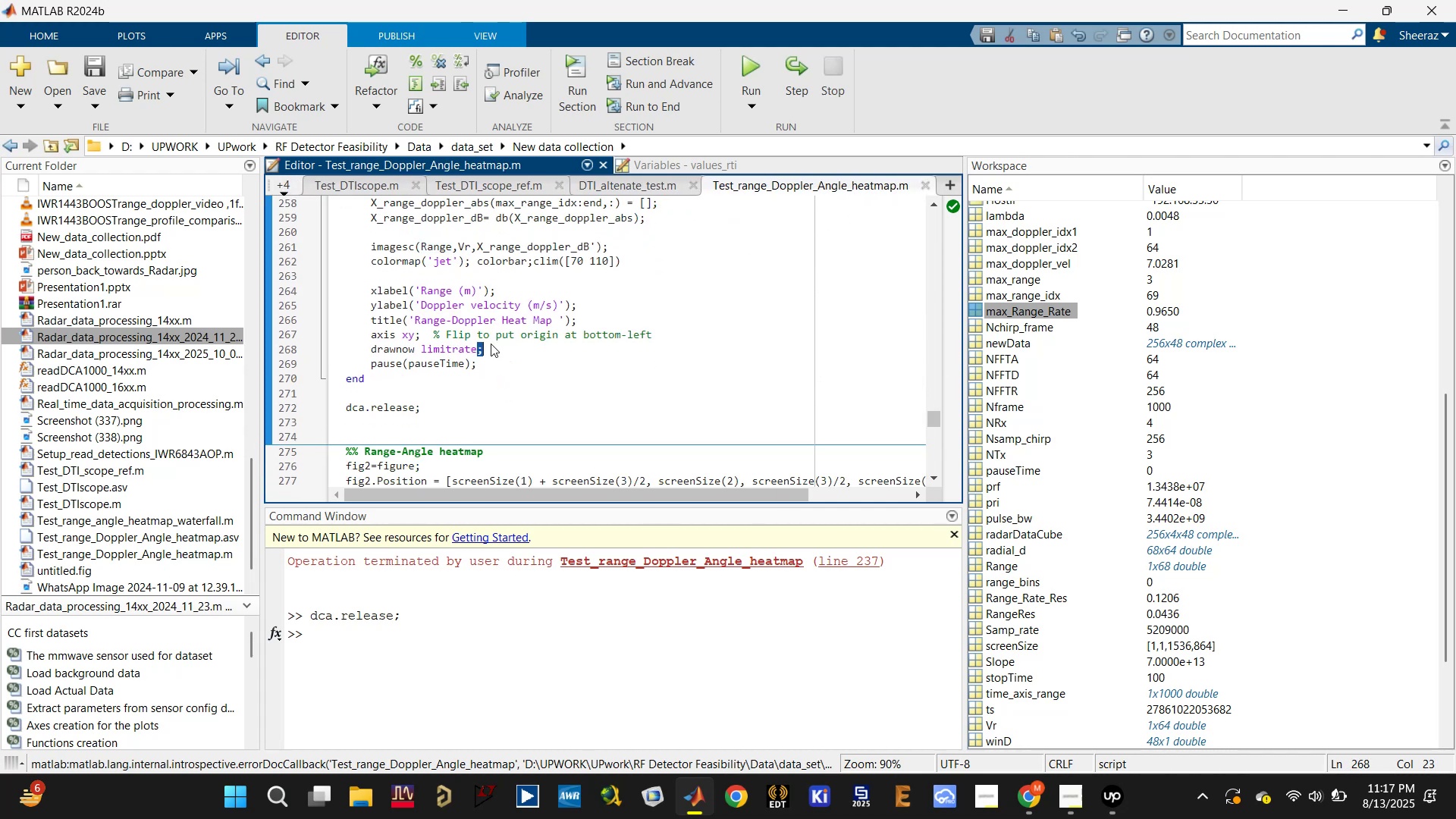 
triple_click([491, 344])
 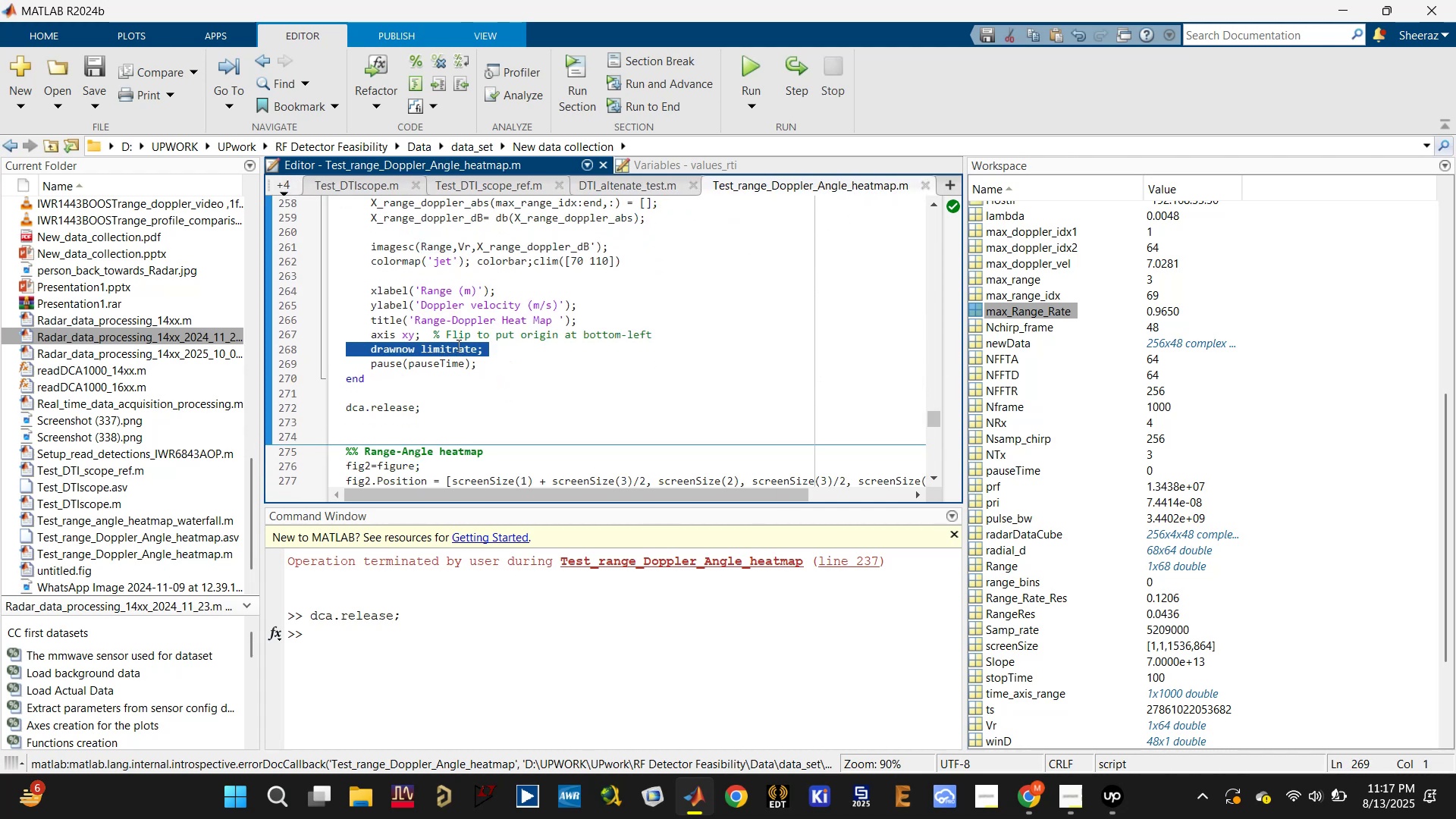 
key(Control+V)
 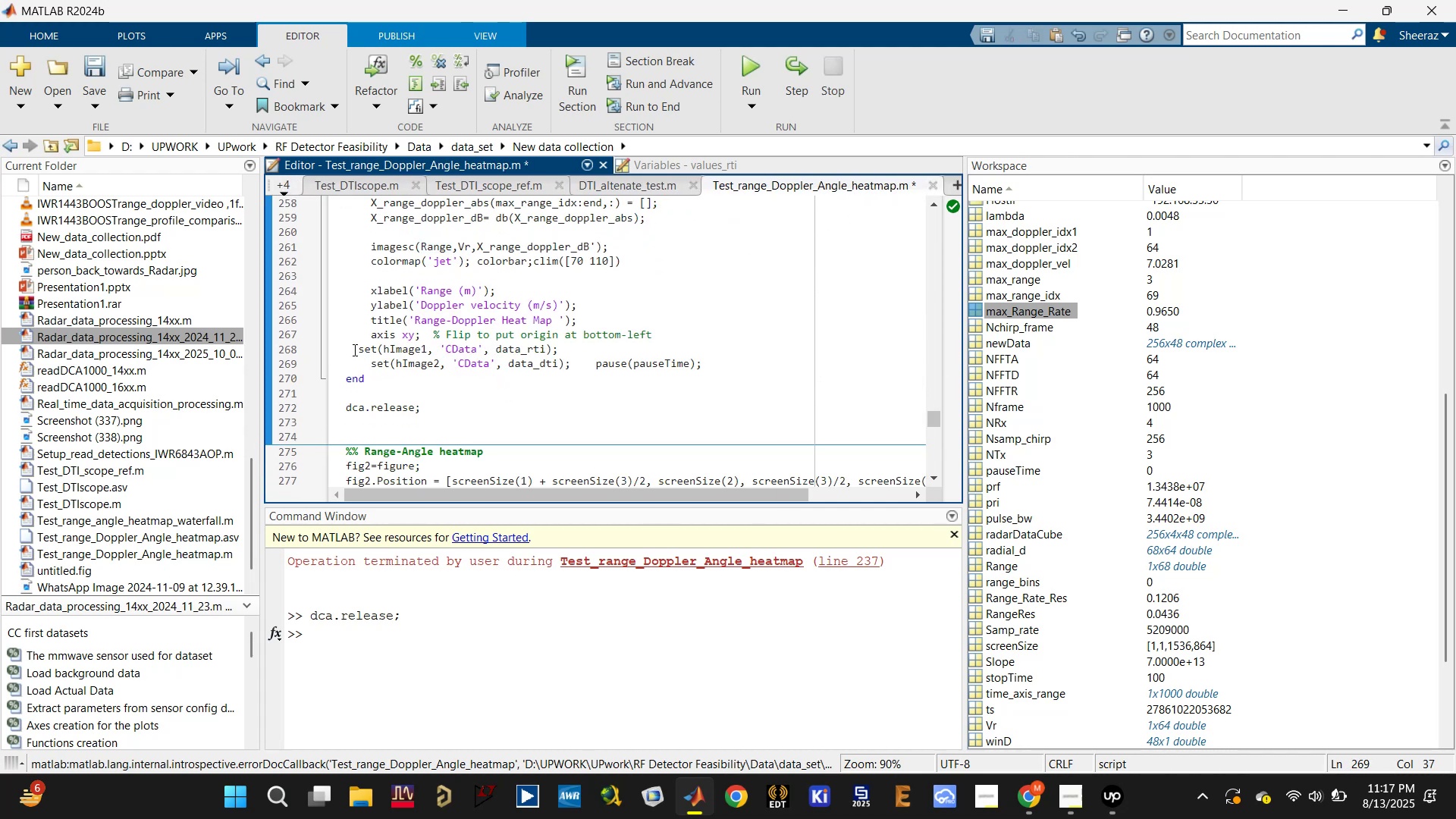 
key(Tab)
 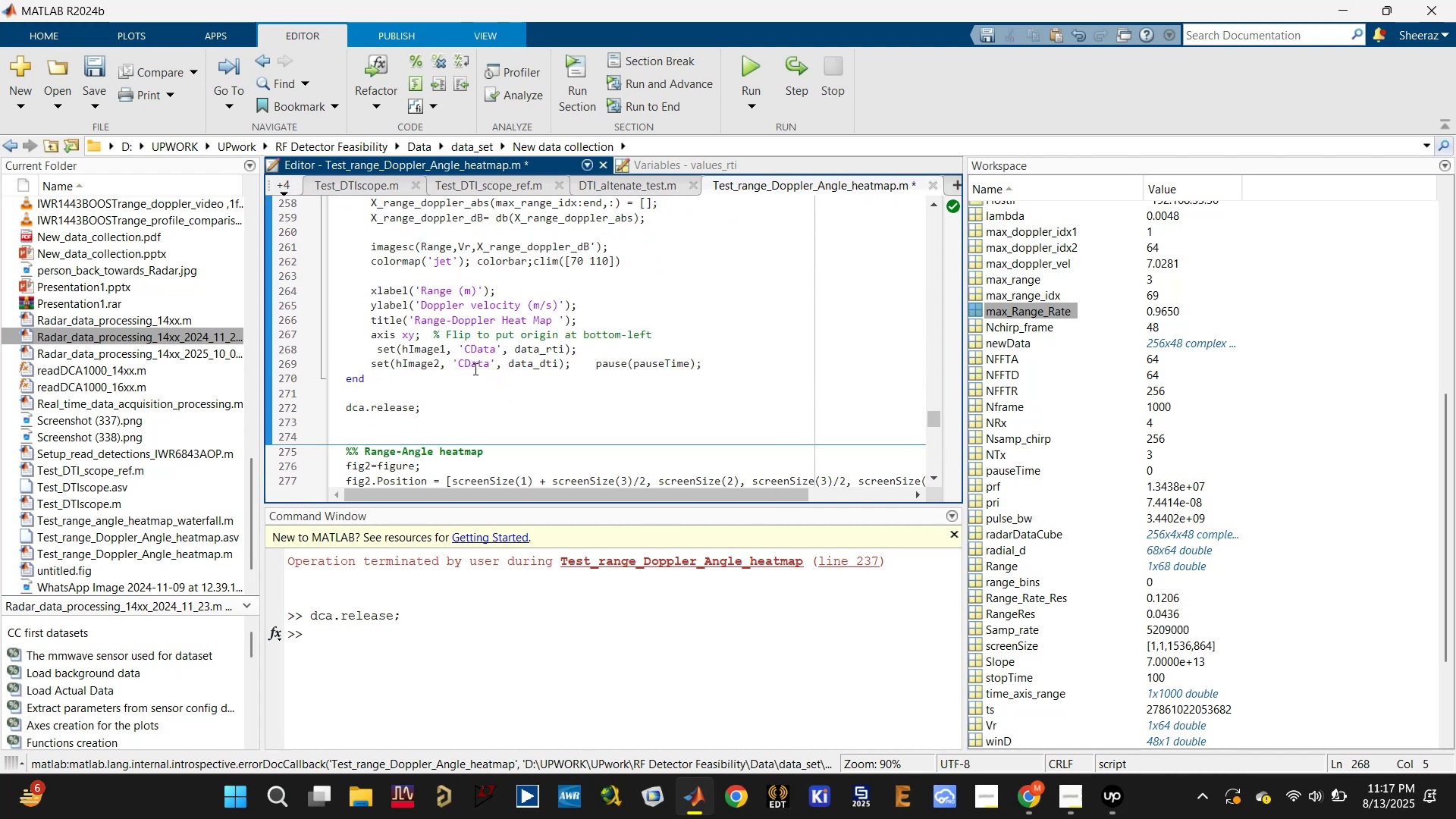 
key(Control+Z)
 